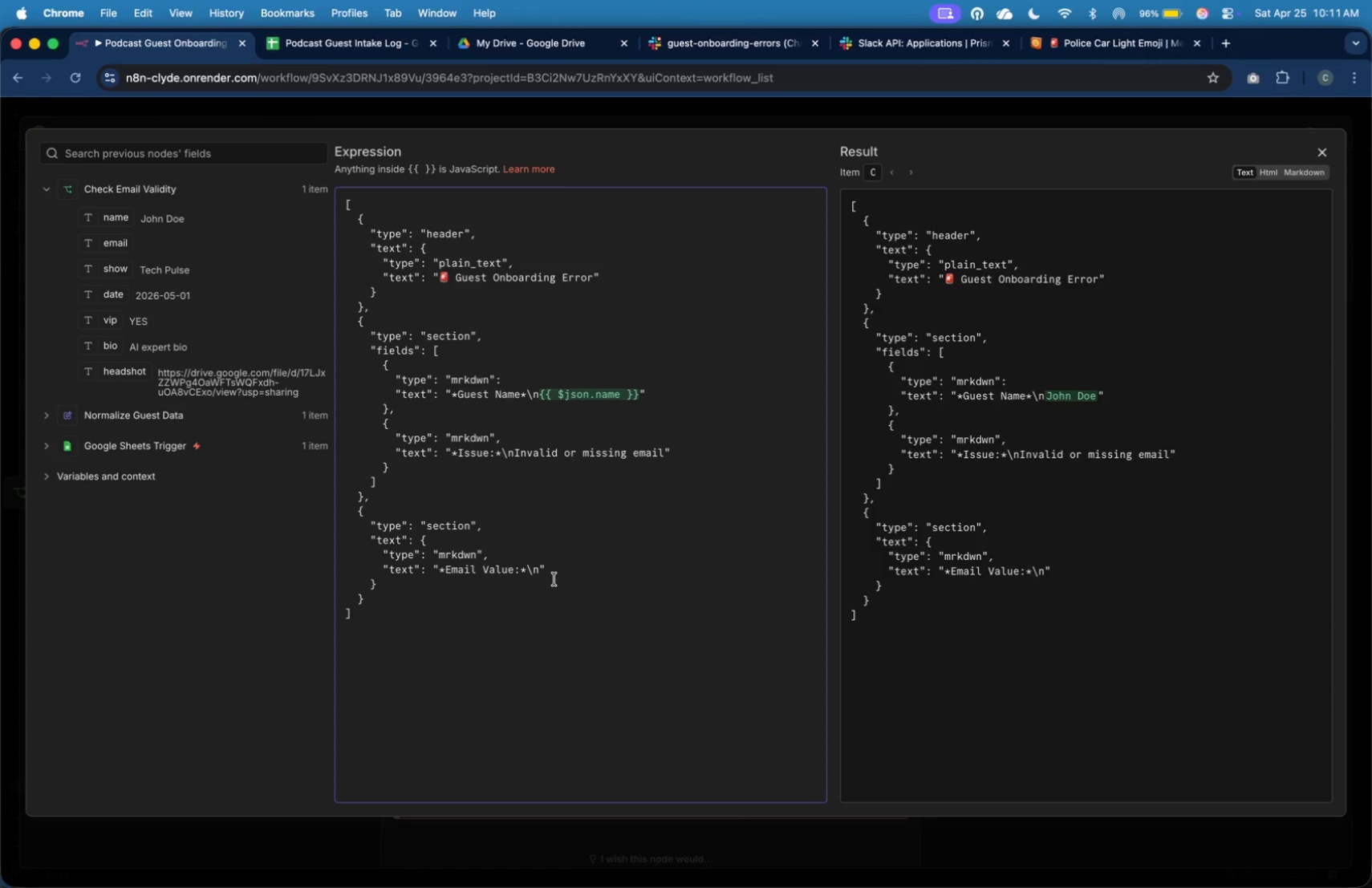 
key(Backquote)
 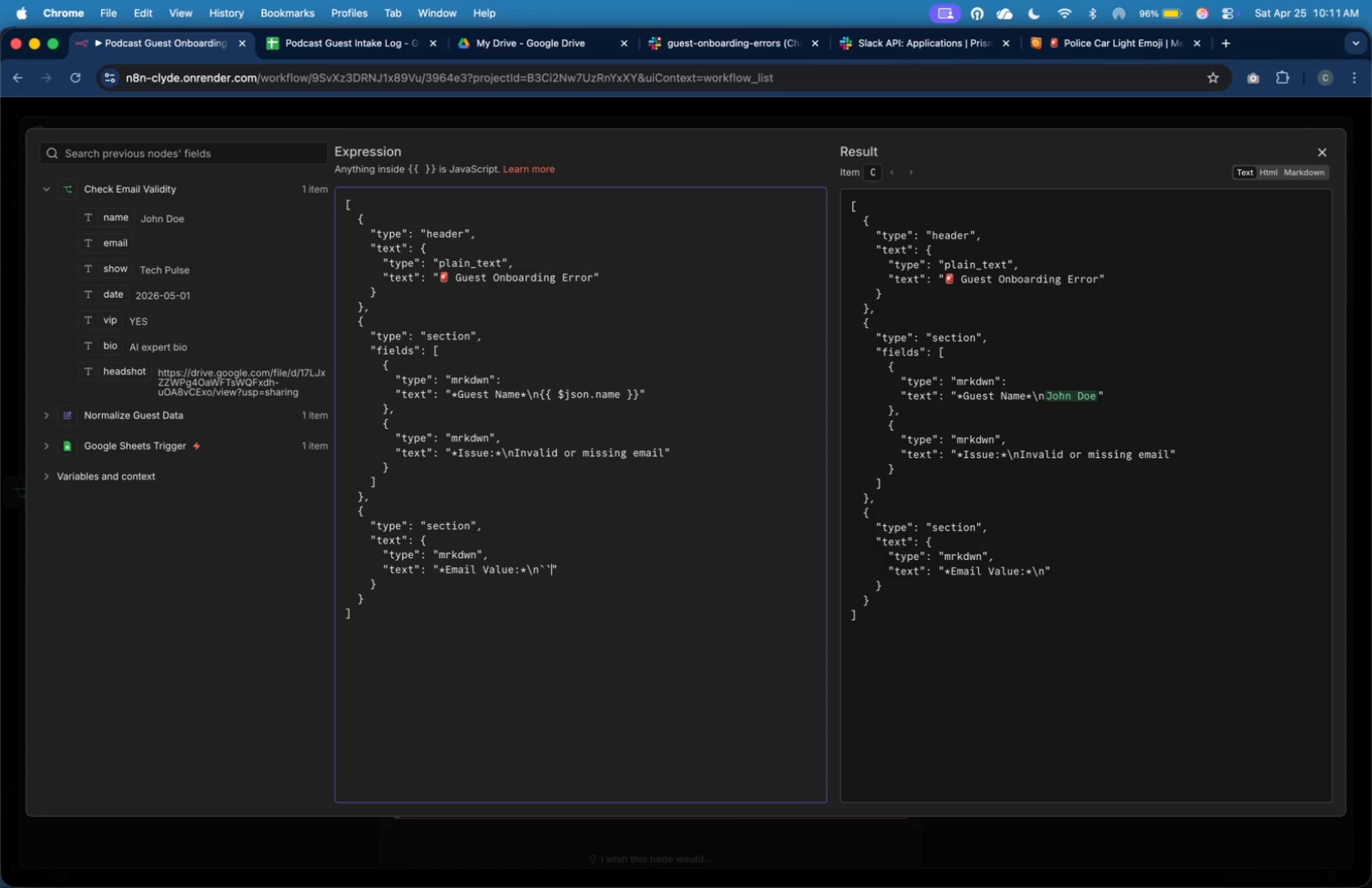 
key(Backquote)
 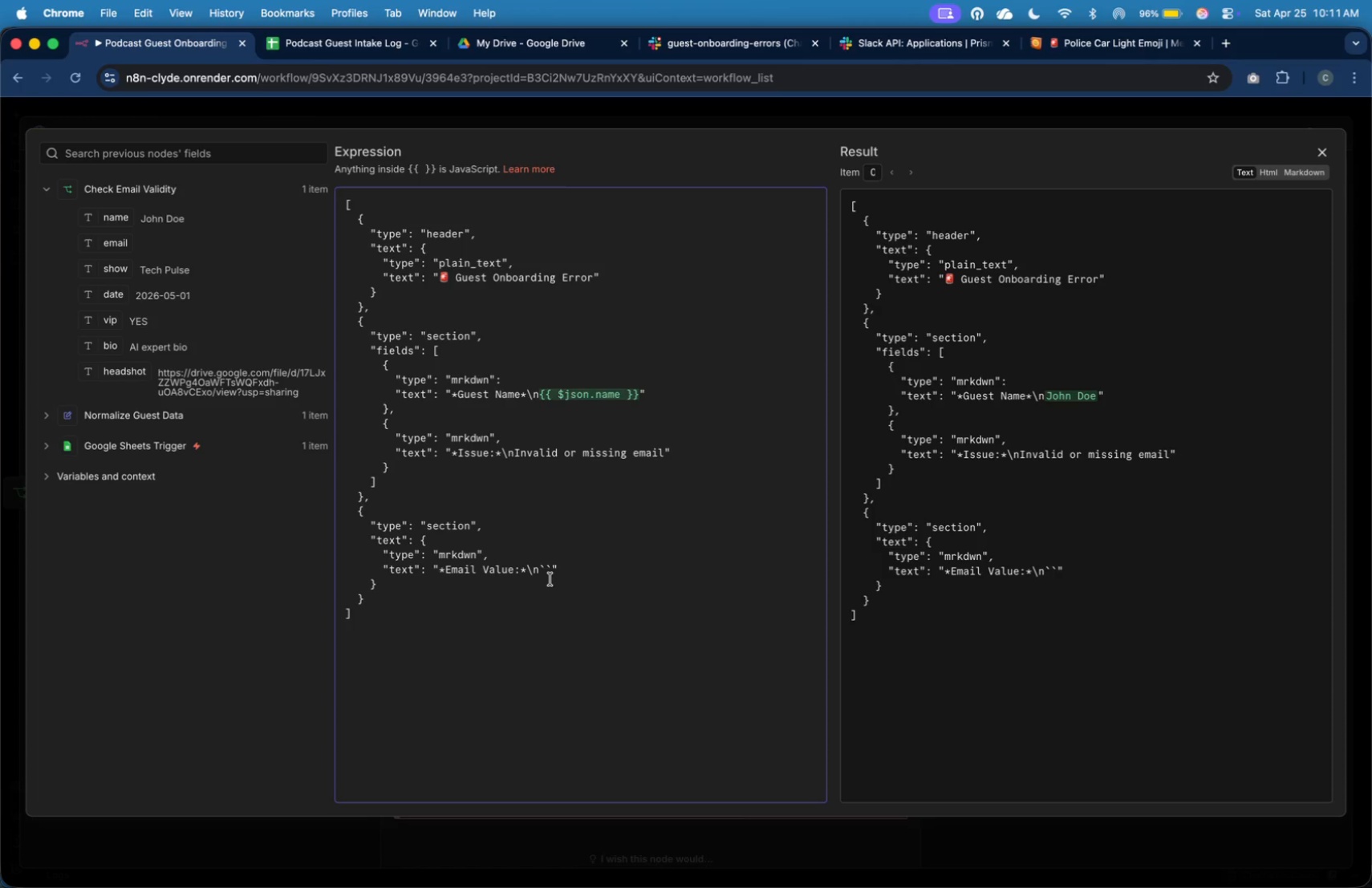 
left_click([550, 577])
 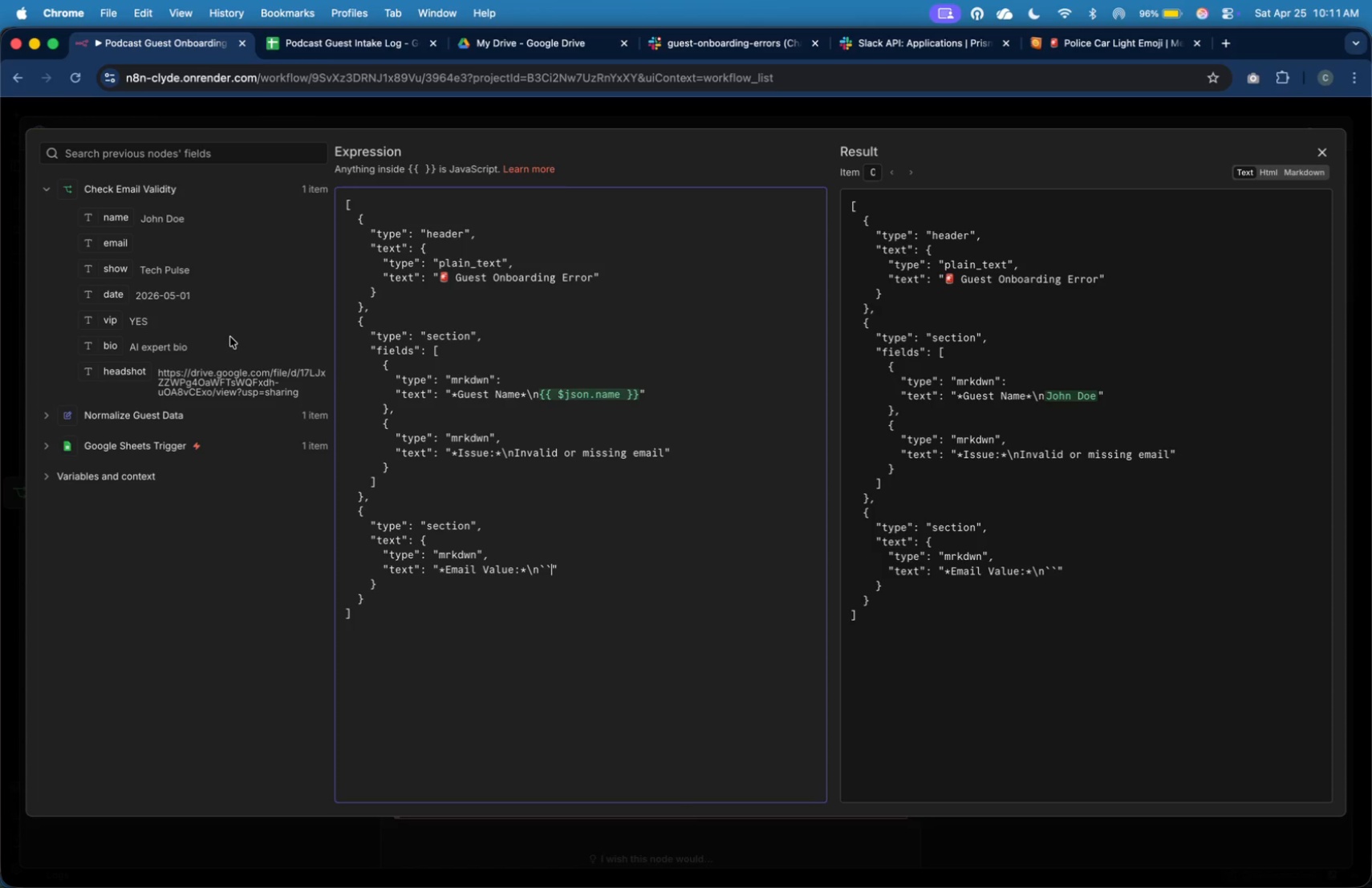 
wait(5.43)
 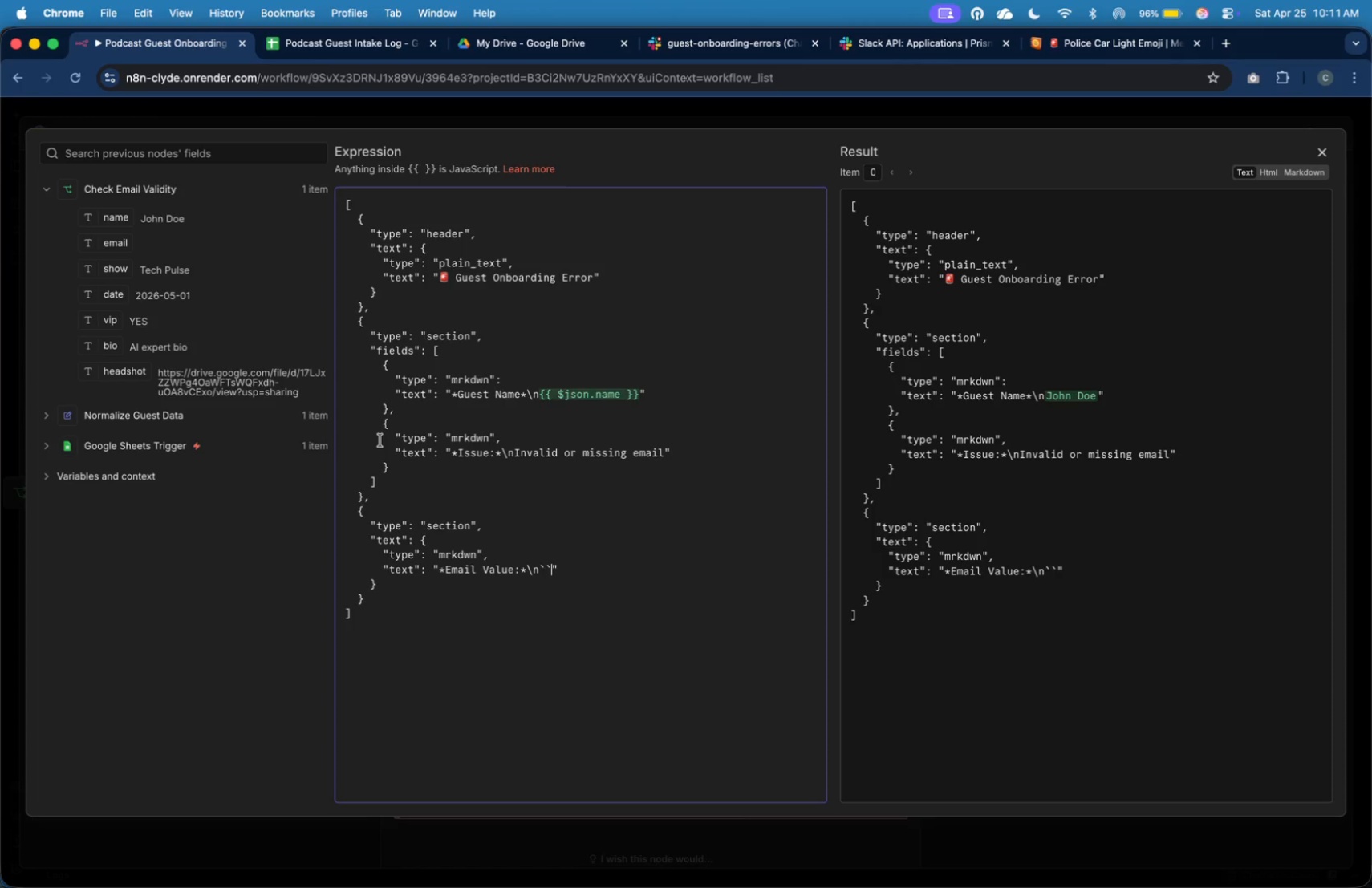 
left_click_drag(start_coordinate=[116, 249], to_coordinate=[546, 576])
 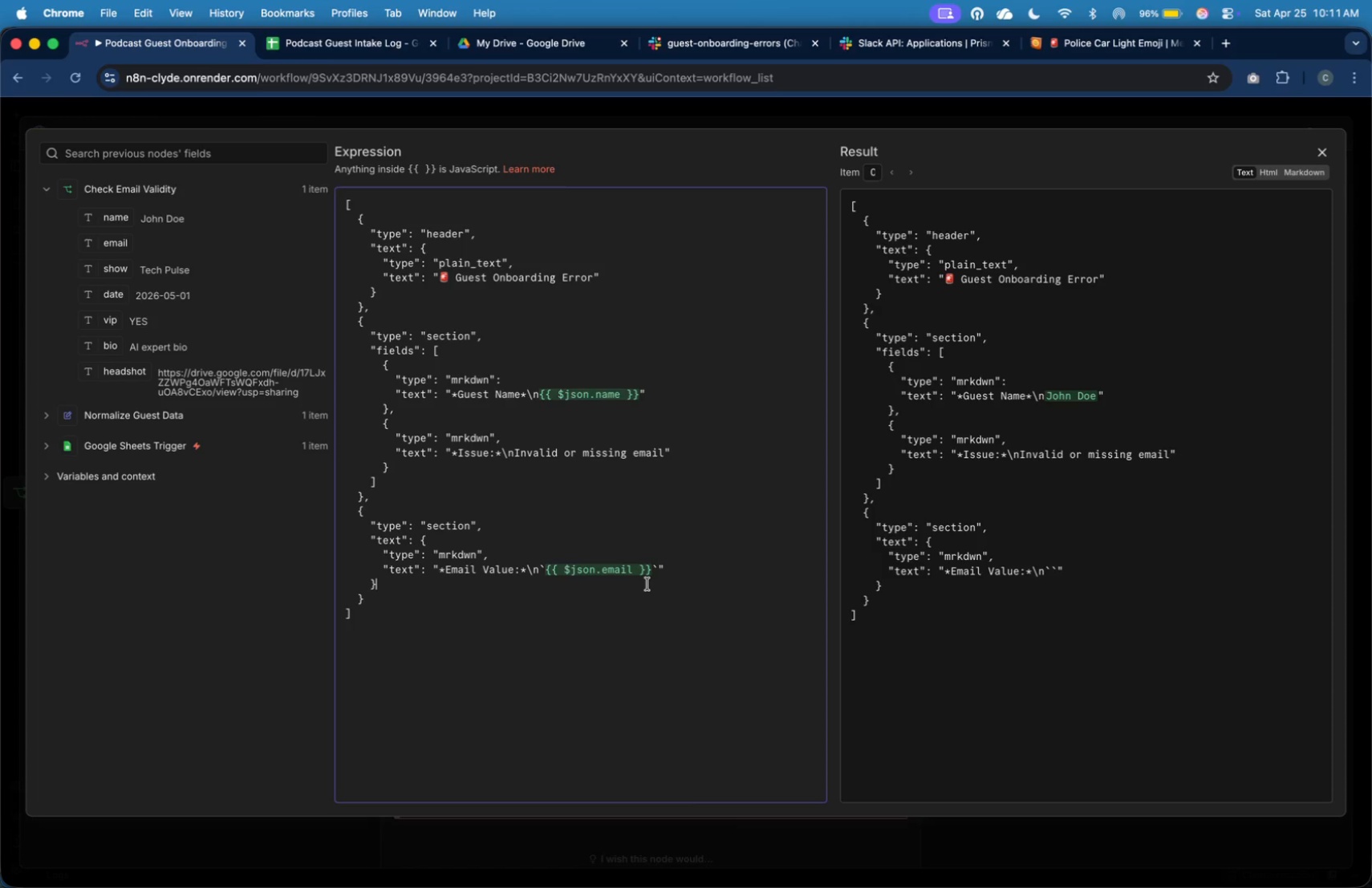 
double_click([665, 574])
 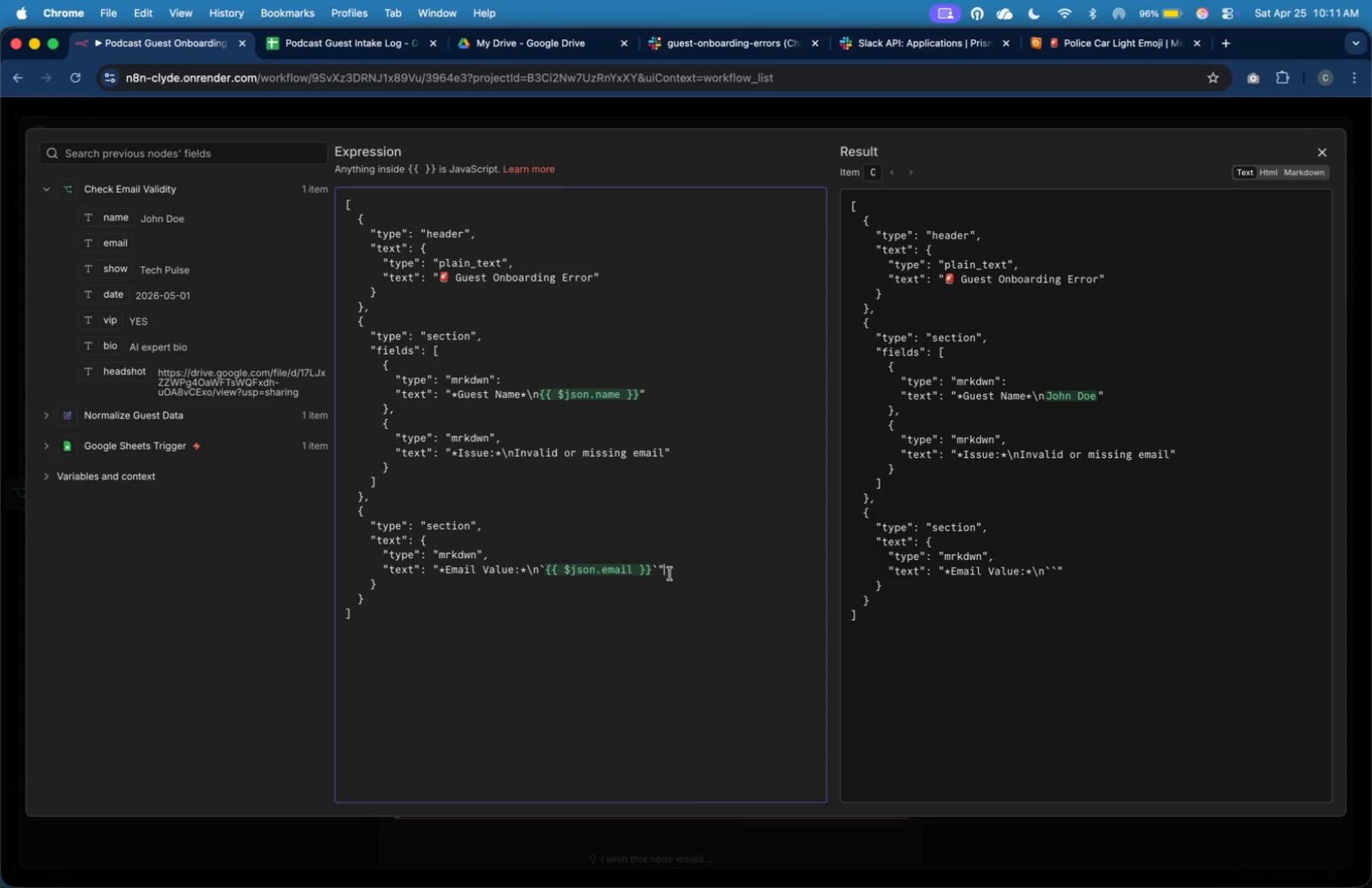 
left_click([671, 573])
 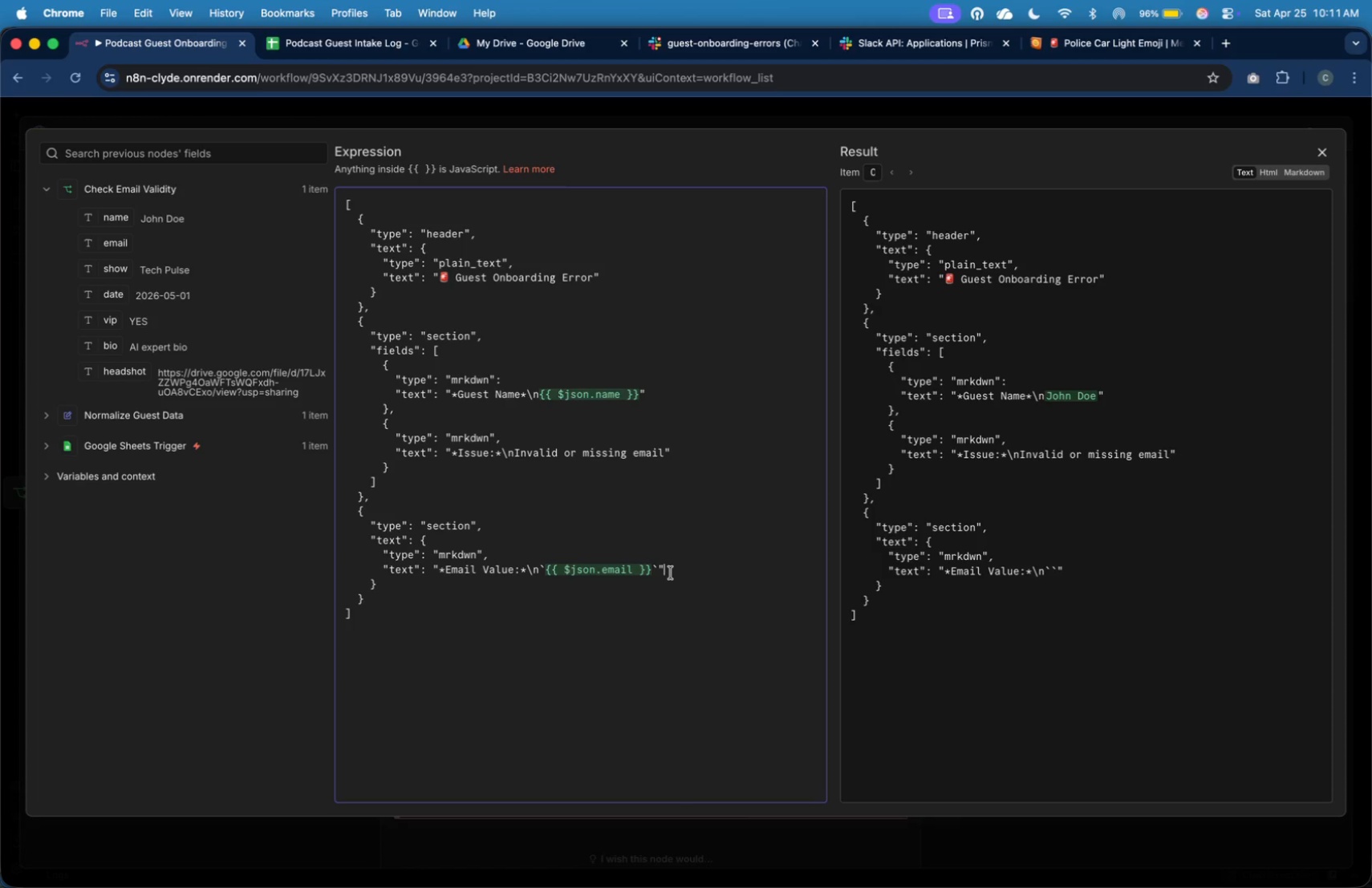 
key(ArrowDown)
 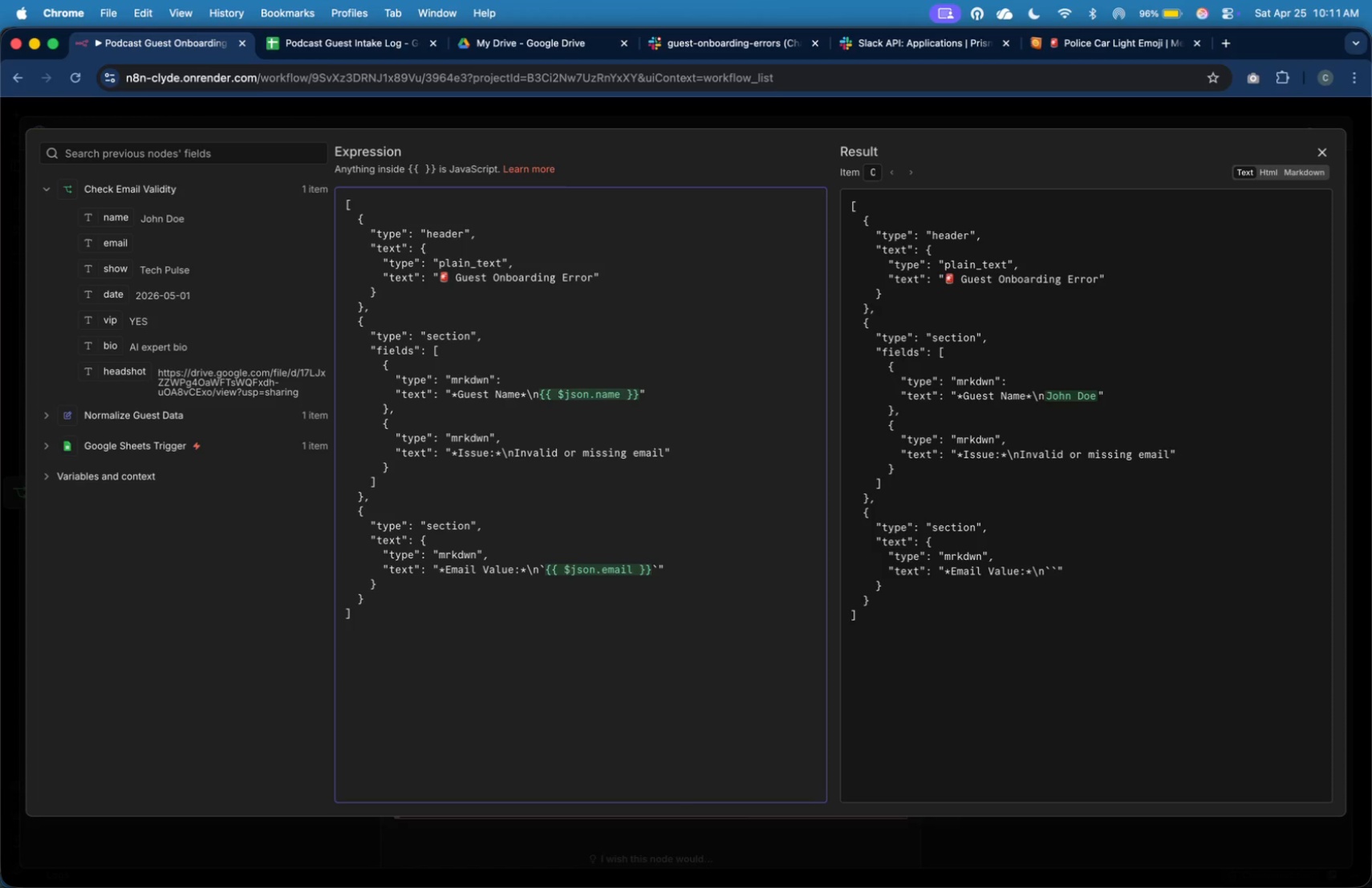 
key(ArrowDown)
 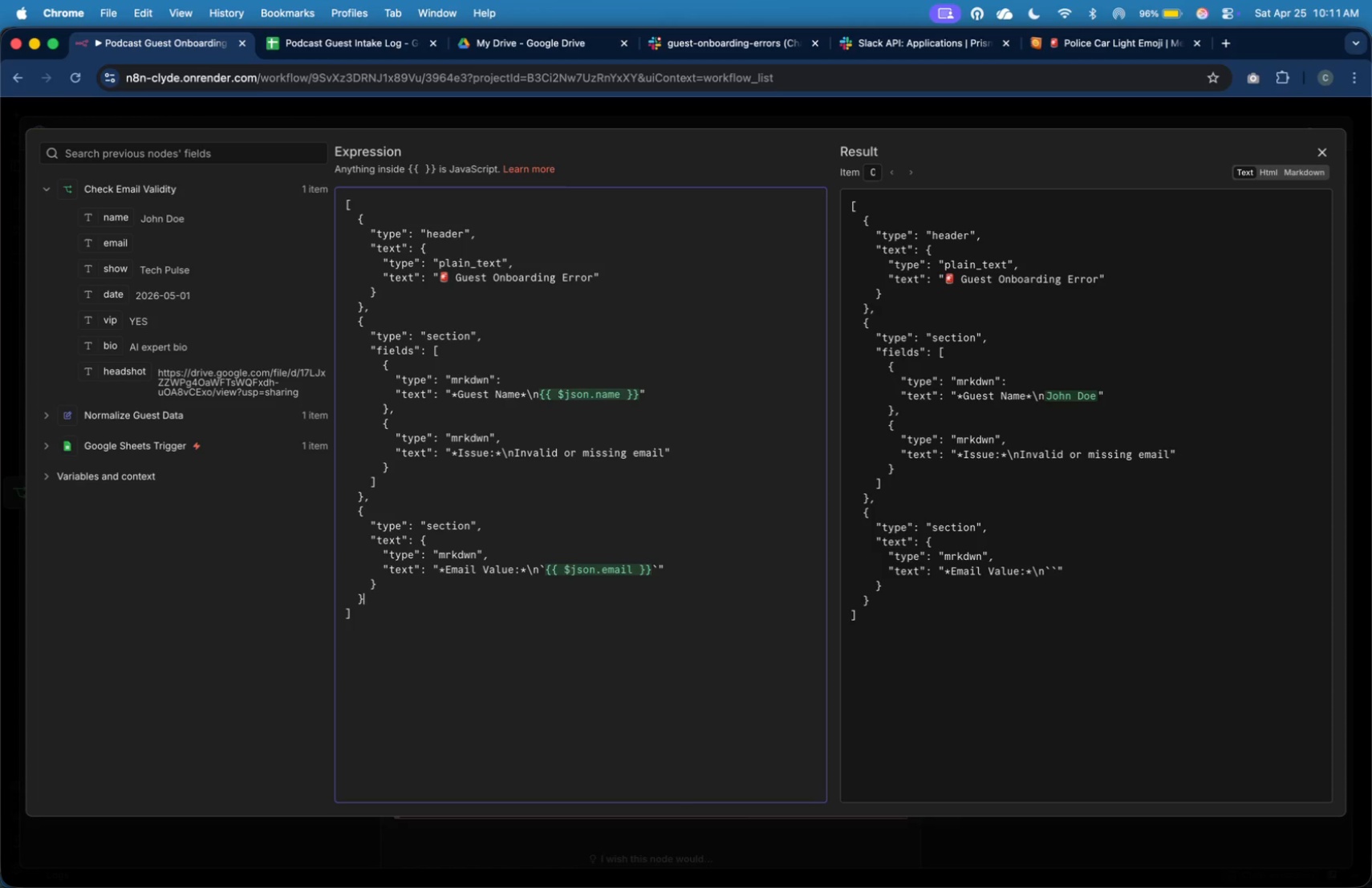 
key(Comma)
 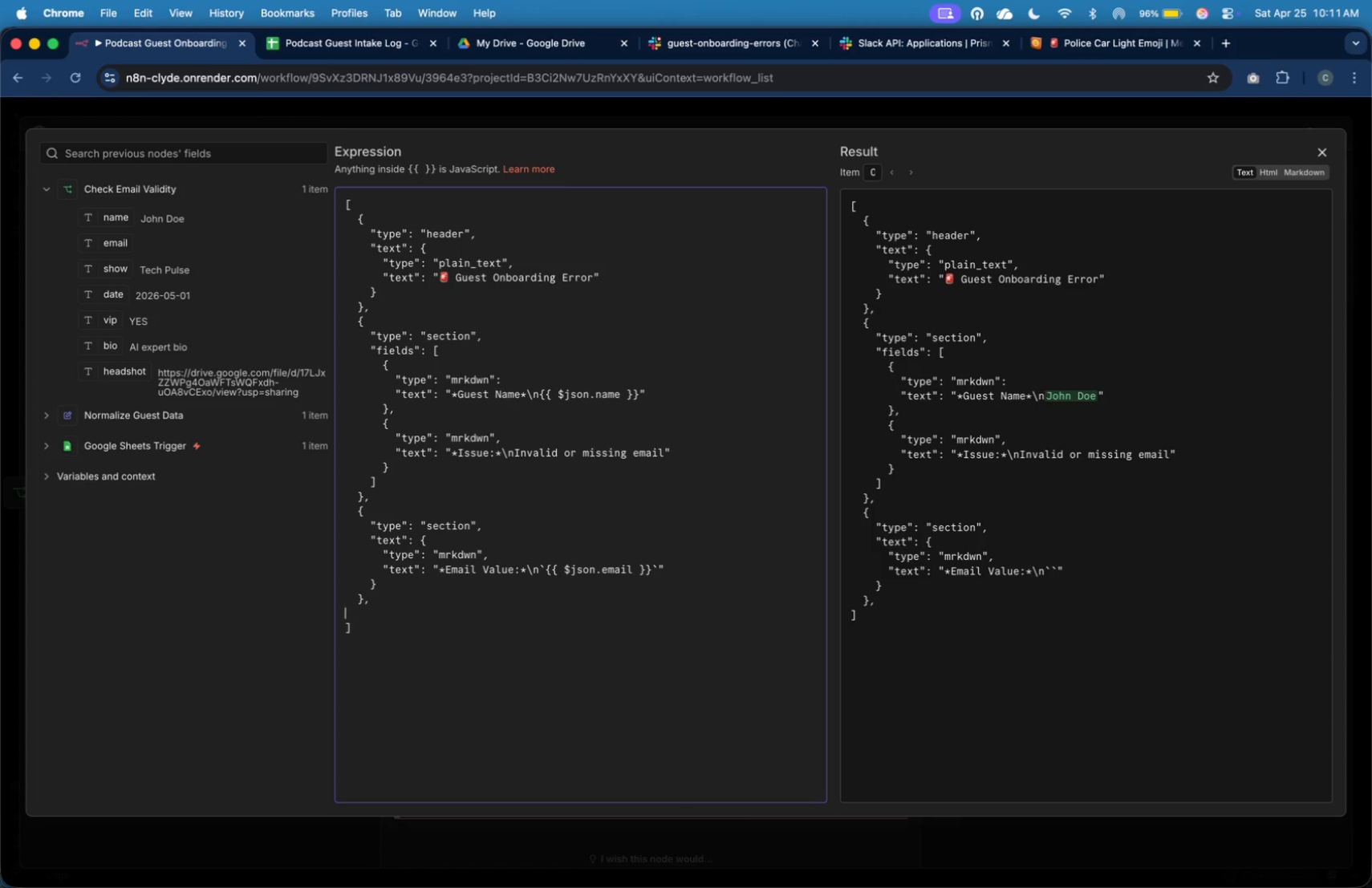 
key(Enter)
 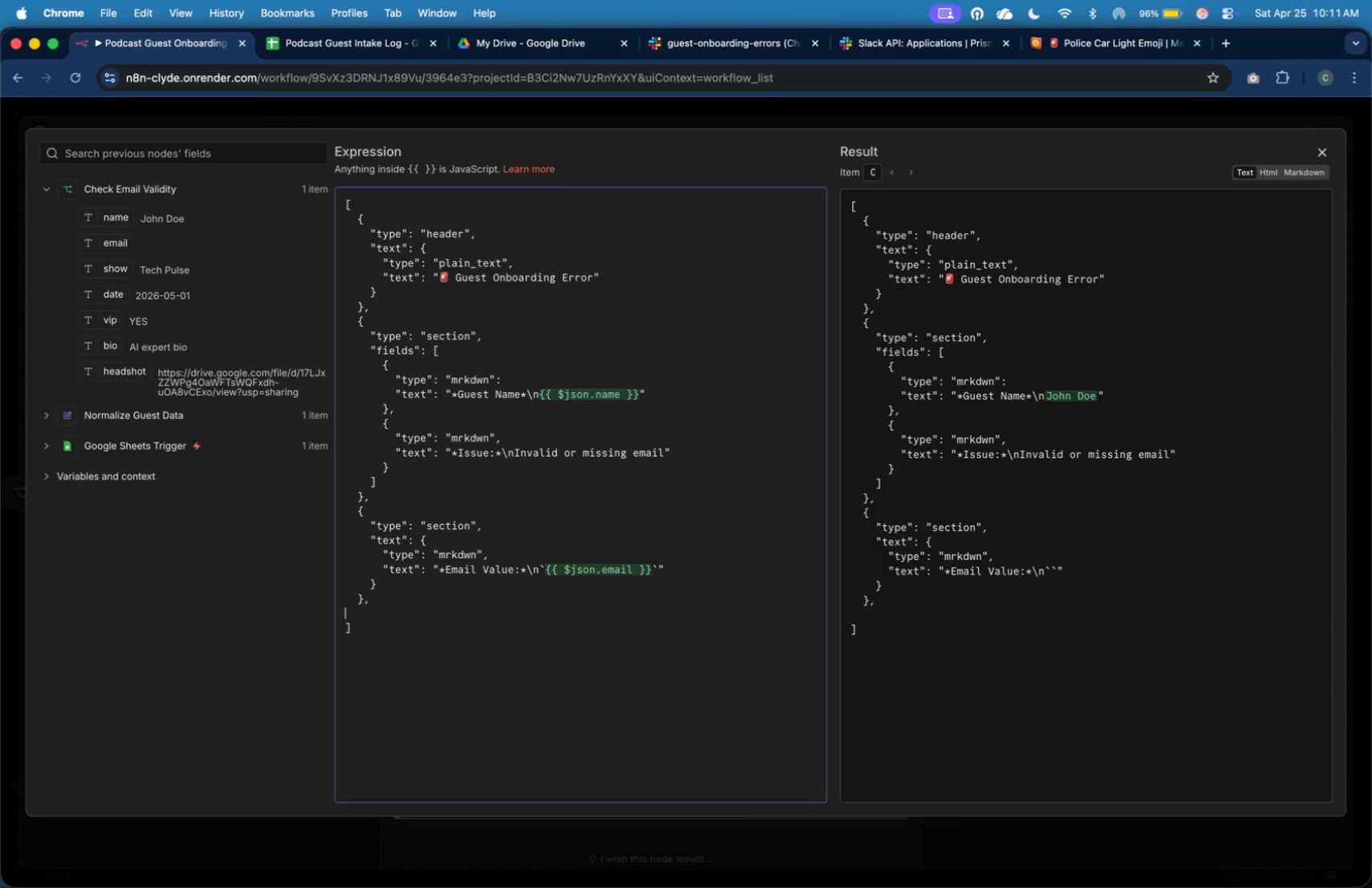 
key(Tab)
 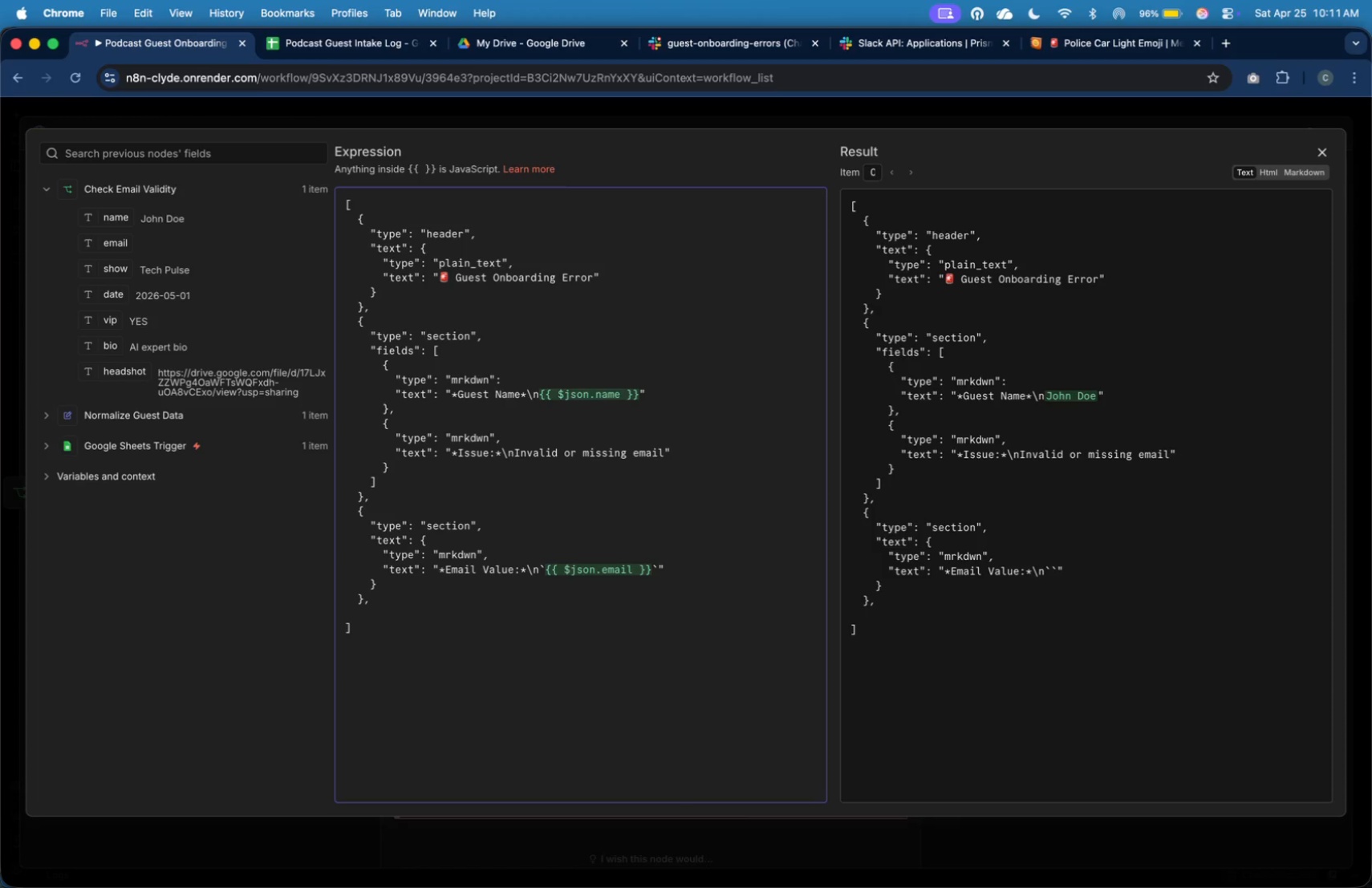 
key(Shift+BracketLeft)
 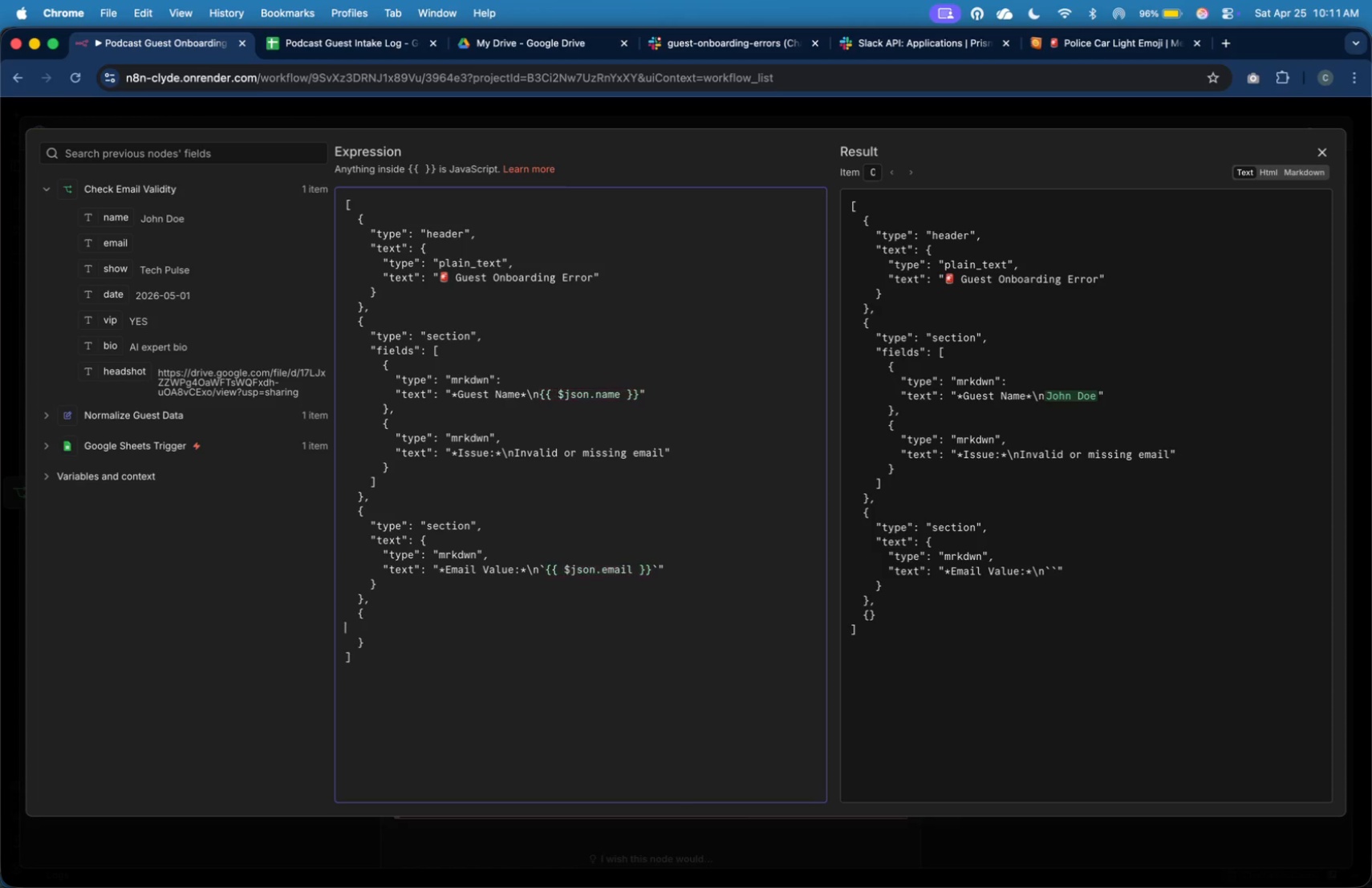 
key(Enter)
 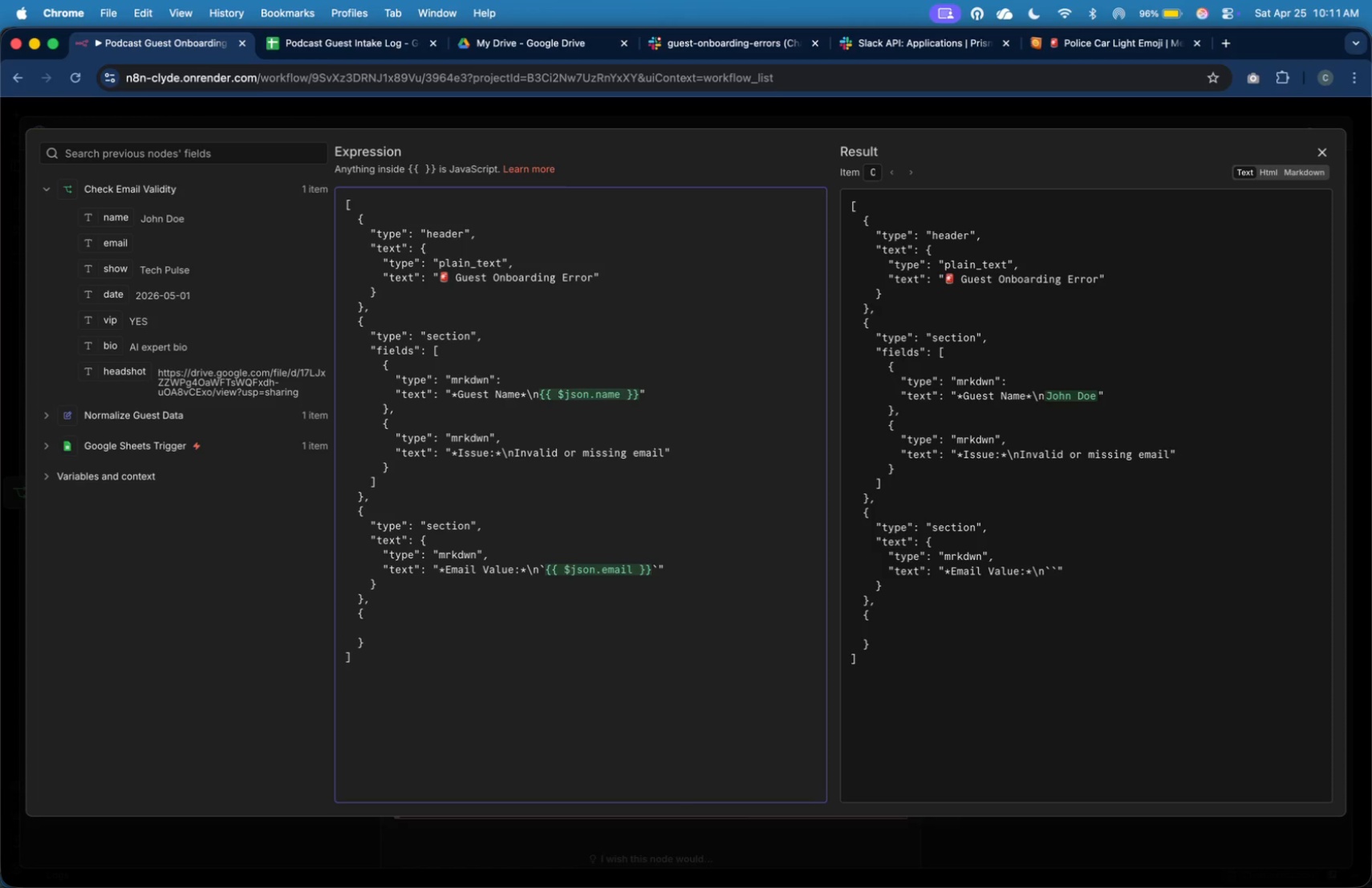 
key(Tab)
 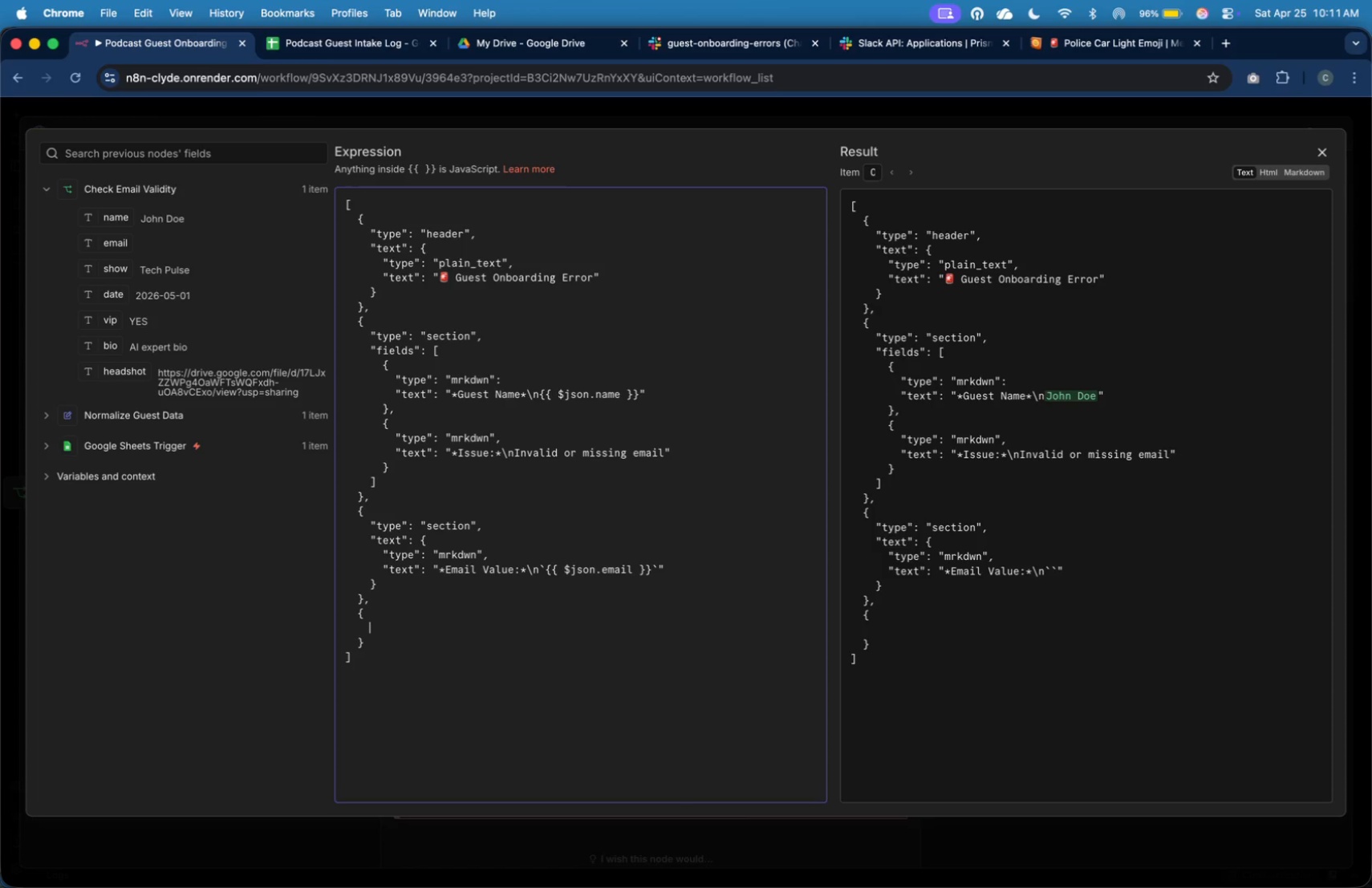 
key(Tab)
 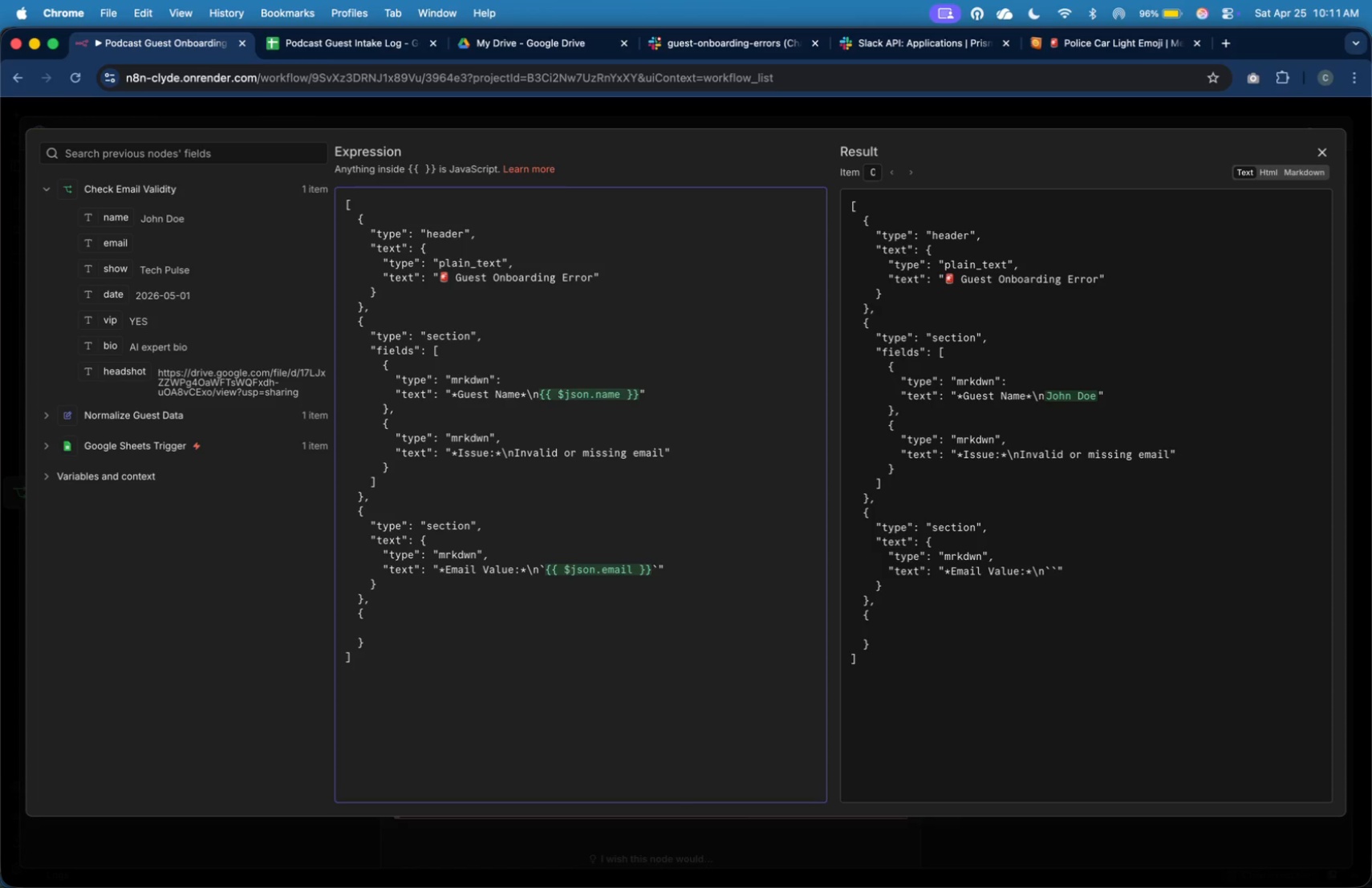 
key(Shift+Quote)
 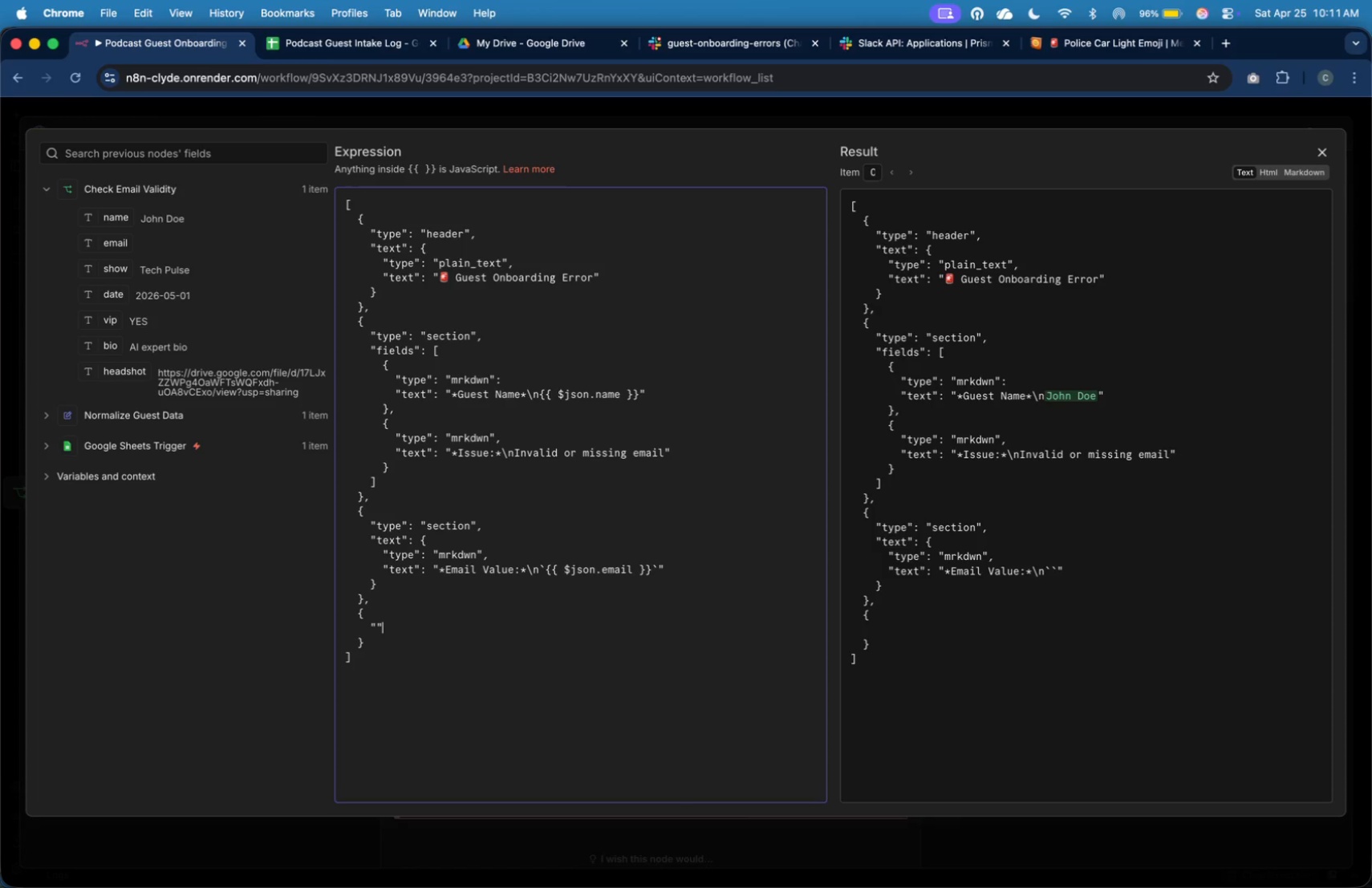 
key(Shift+Quote)
 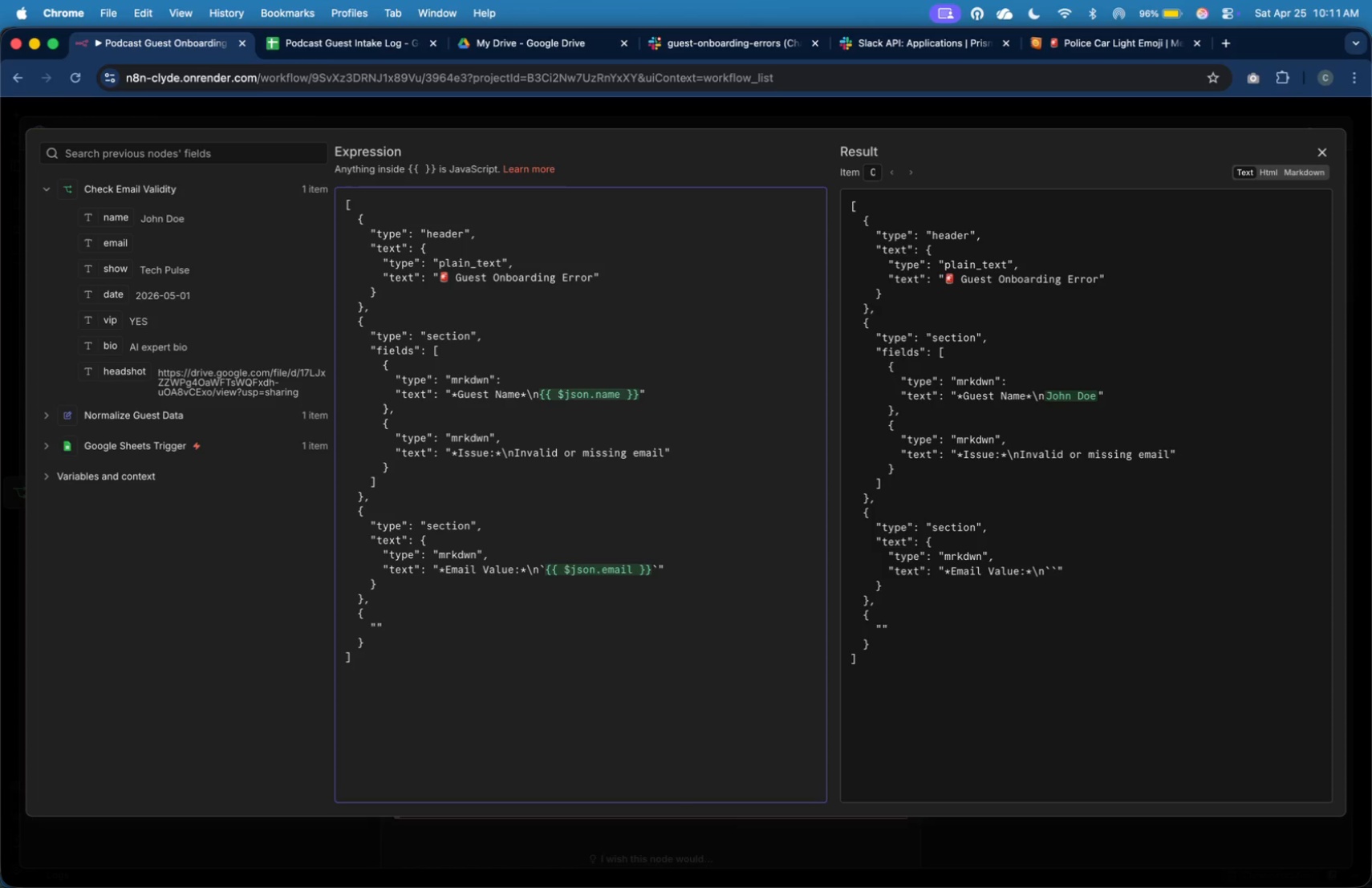 
key(ArrowLeft)
 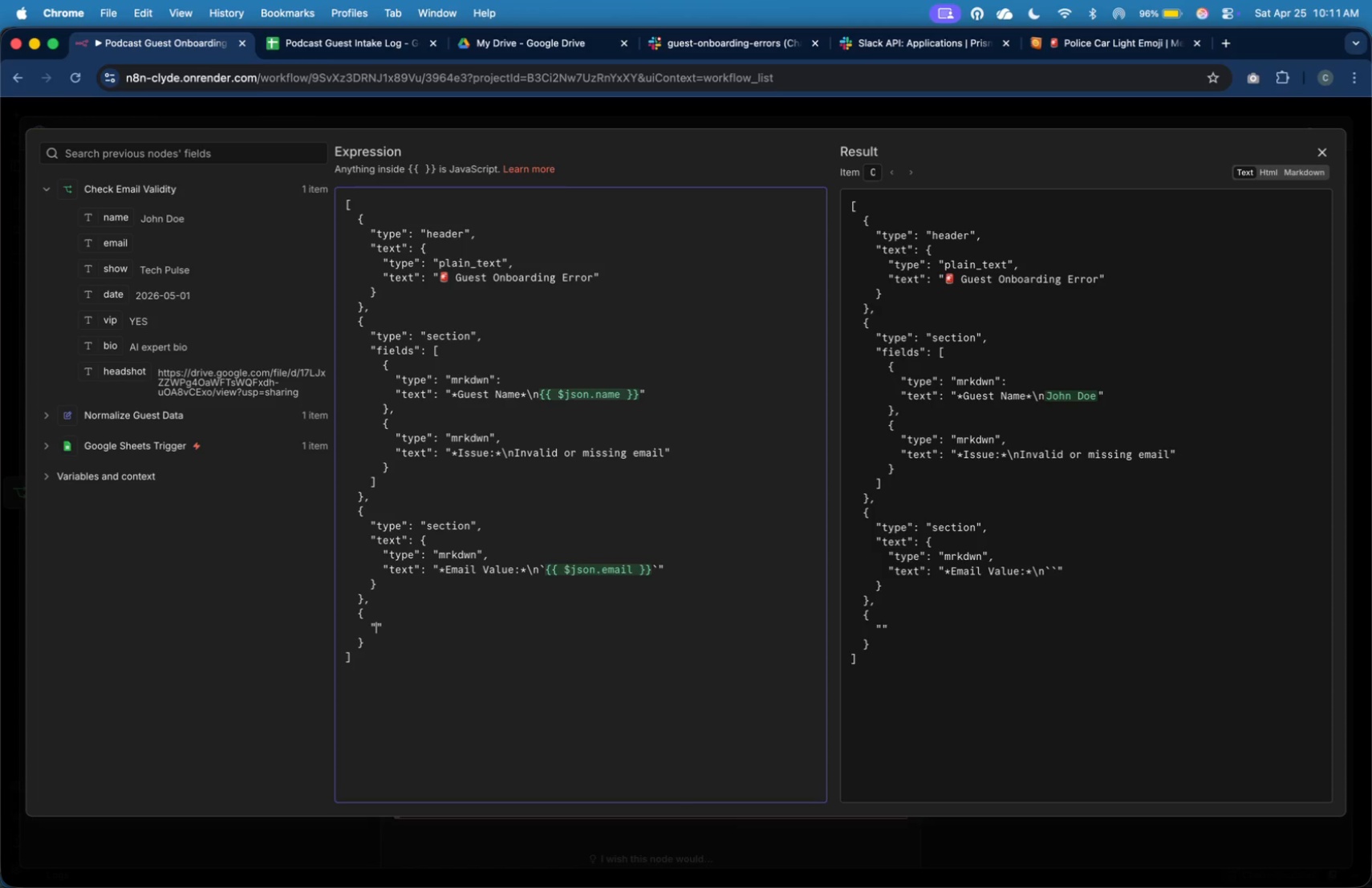 
wait(5.71)
 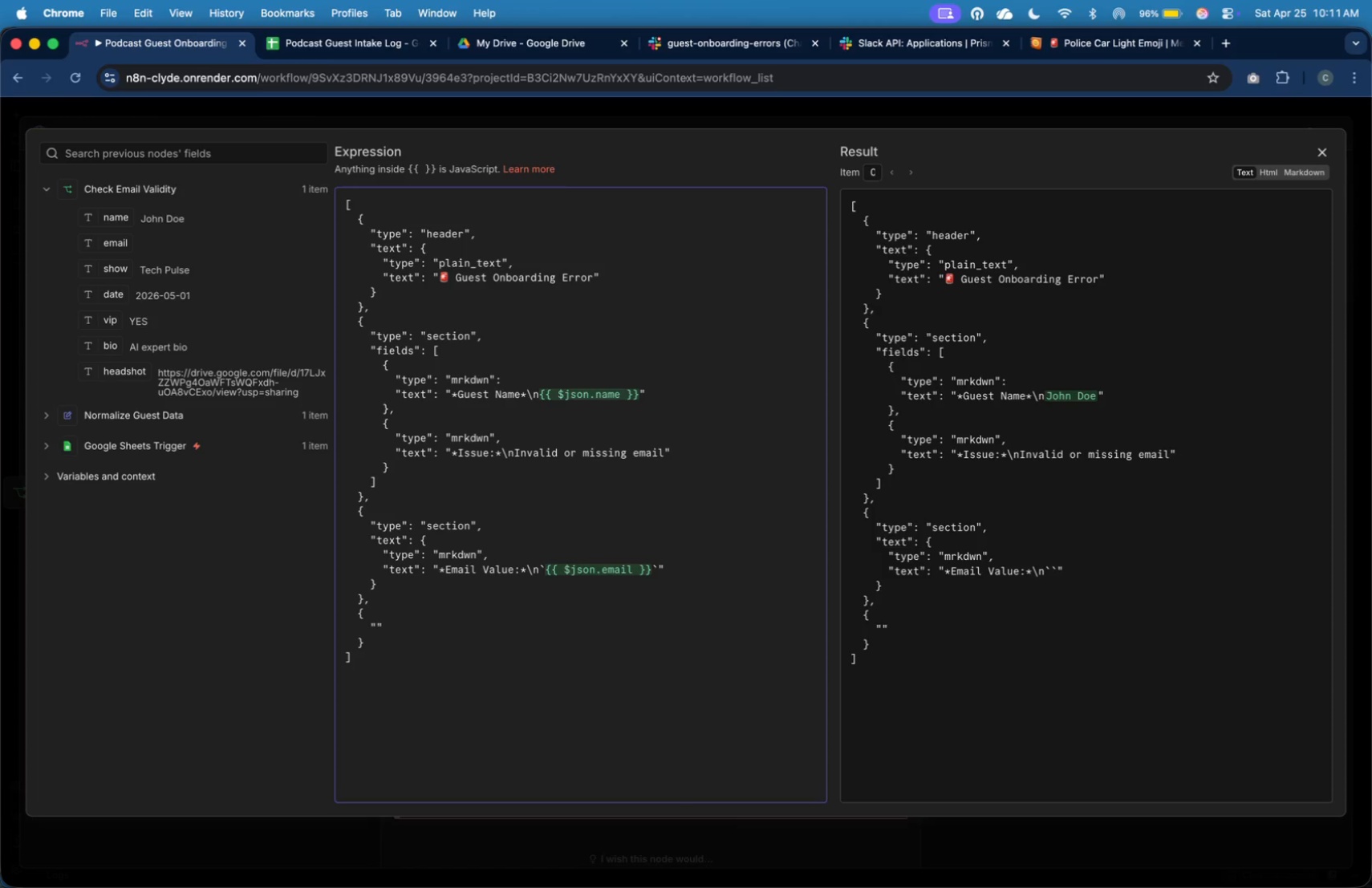 
type(type)
 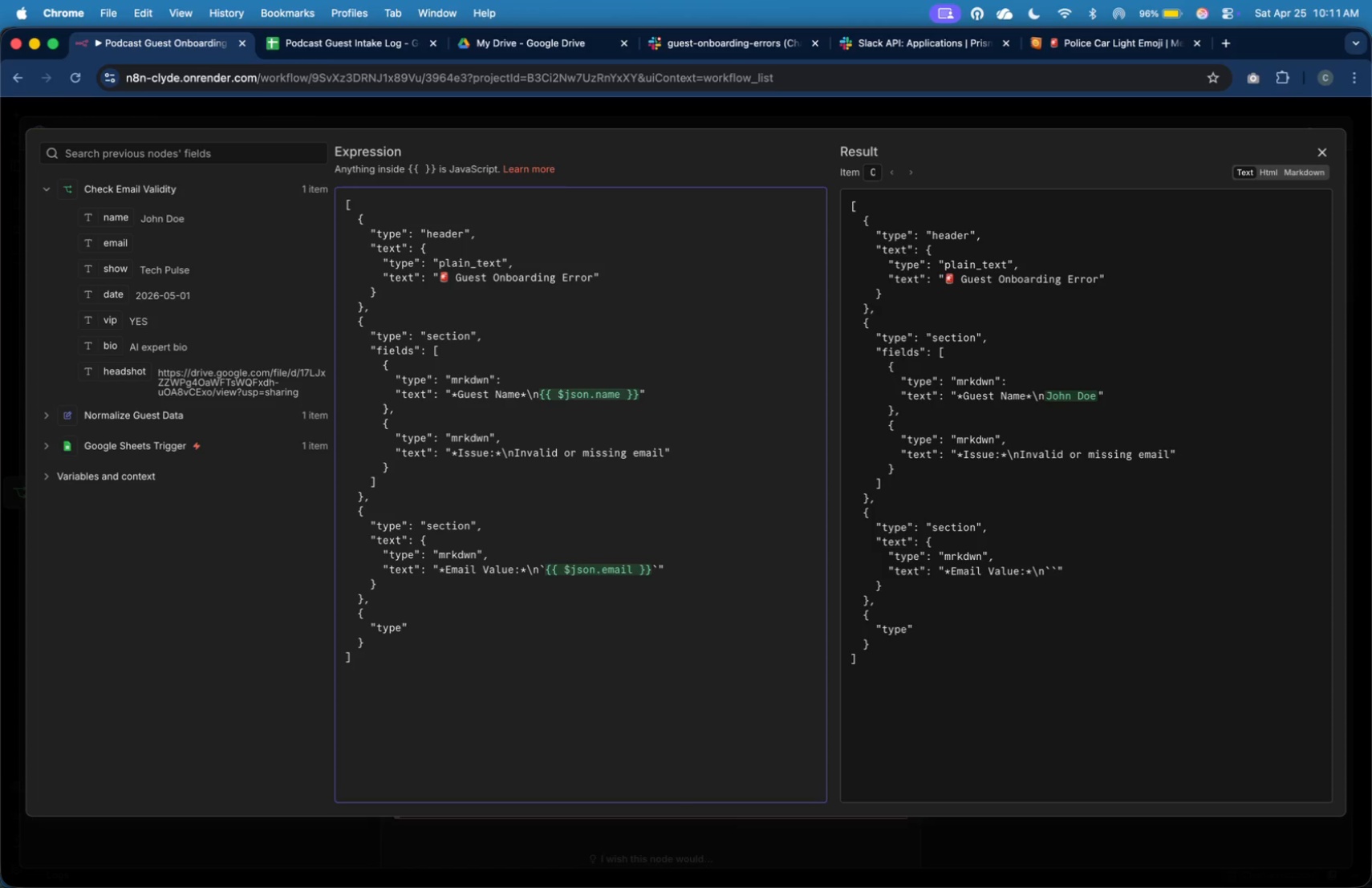 
key(ArrowRight)
 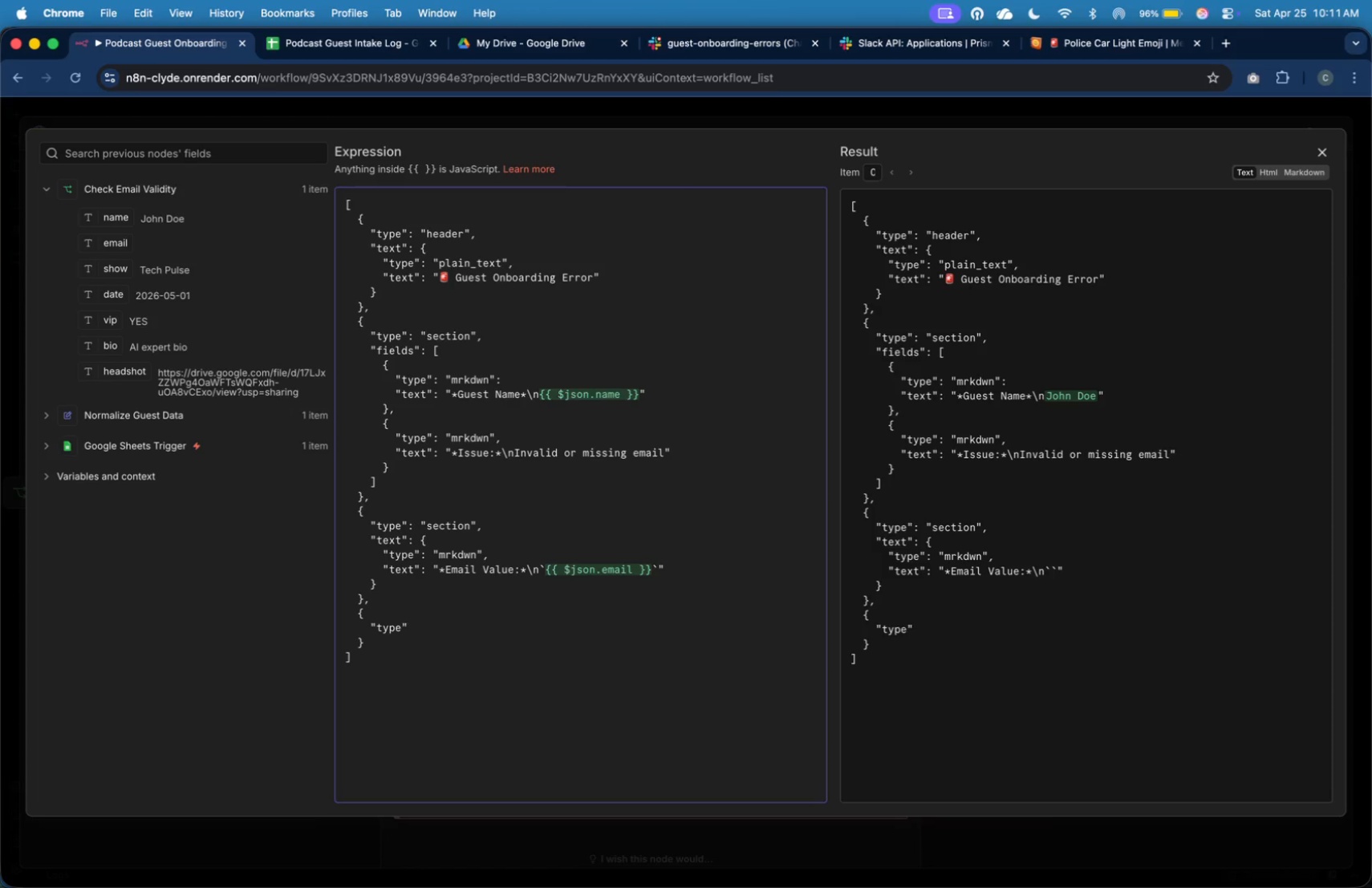 
key(Shift+Semicolon)
 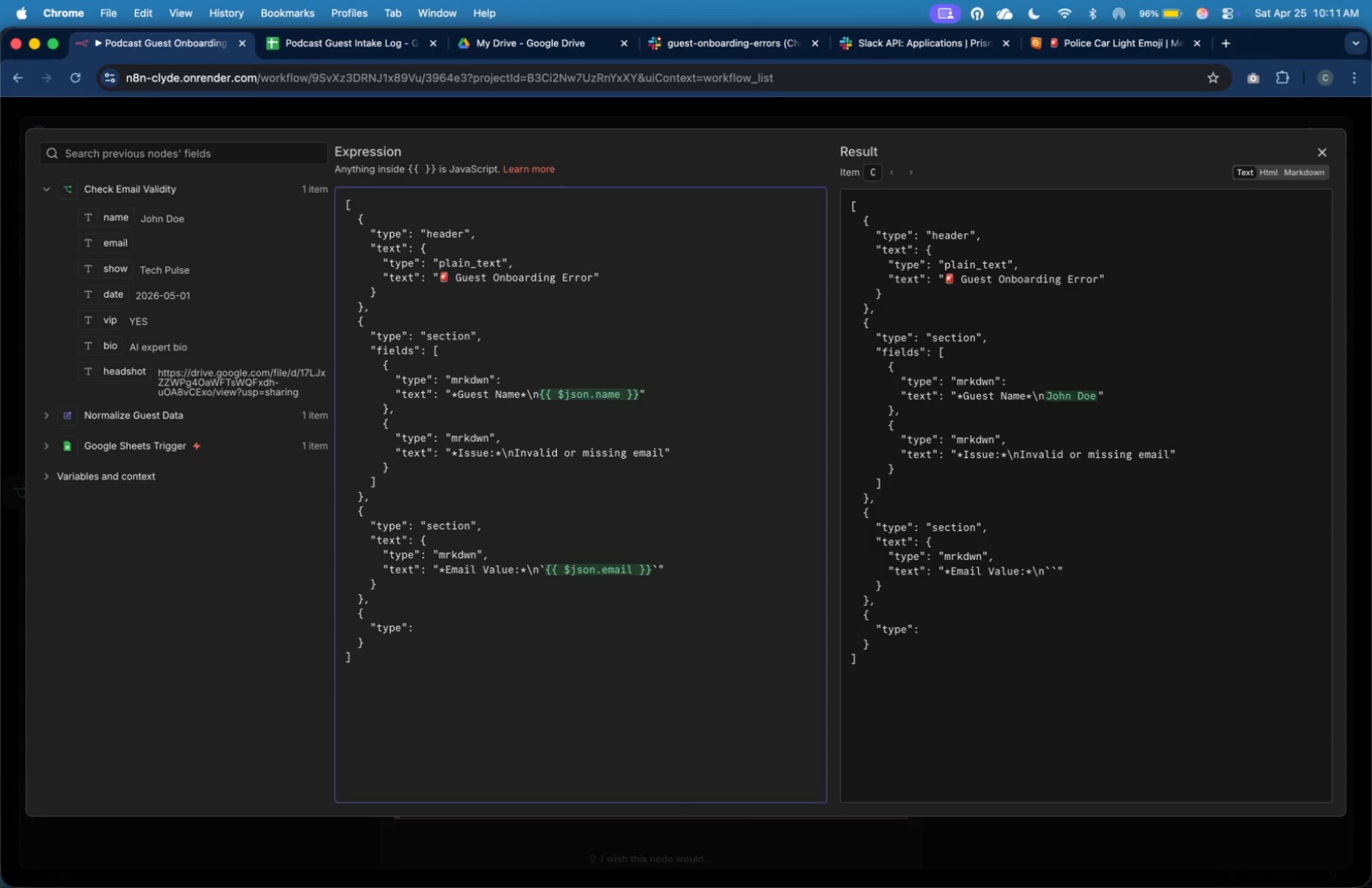 
key(Space)
 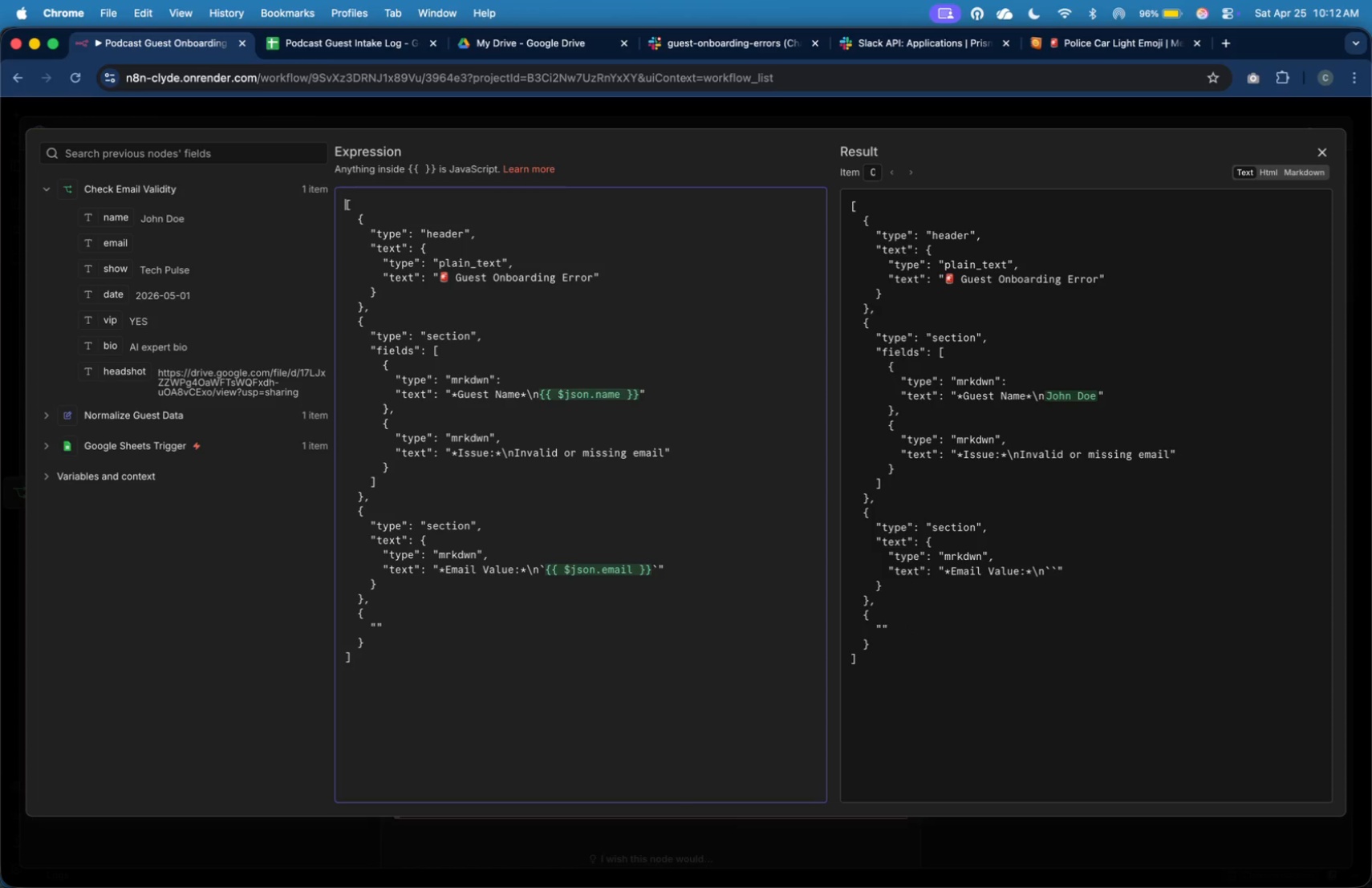 
wait(5.16)
 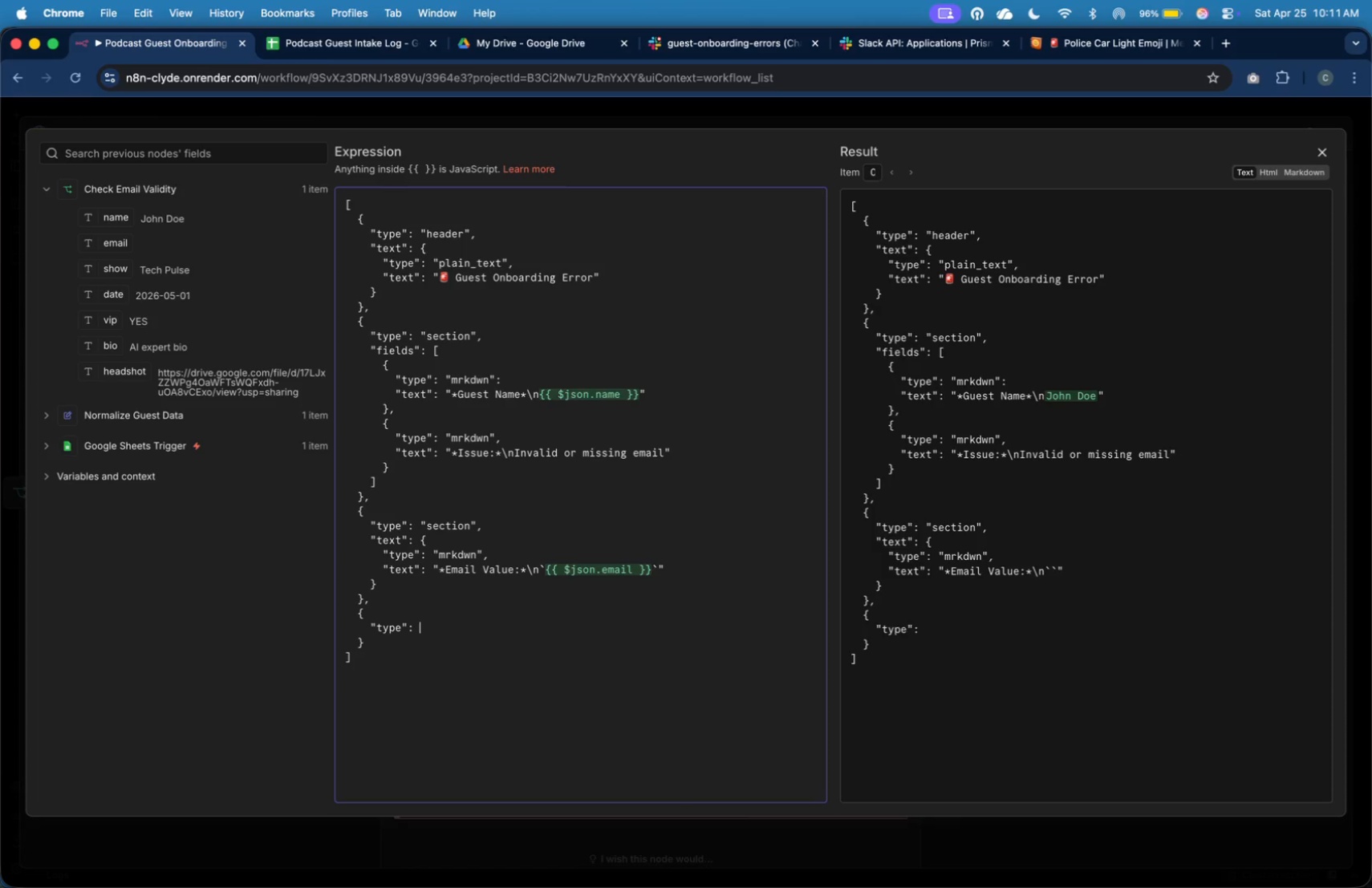 
key(ArrowDown)
 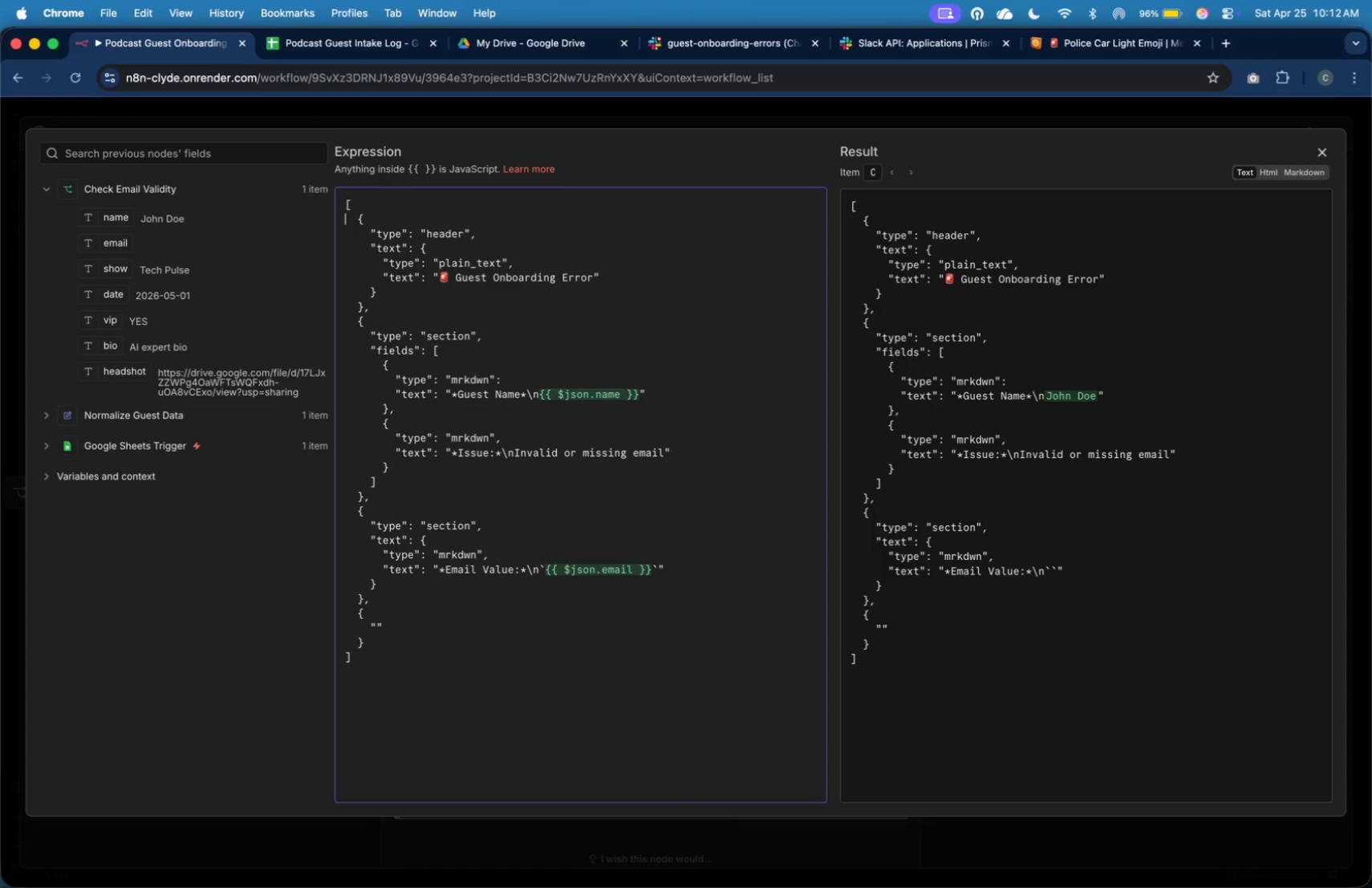 
key(ArrowUp)
 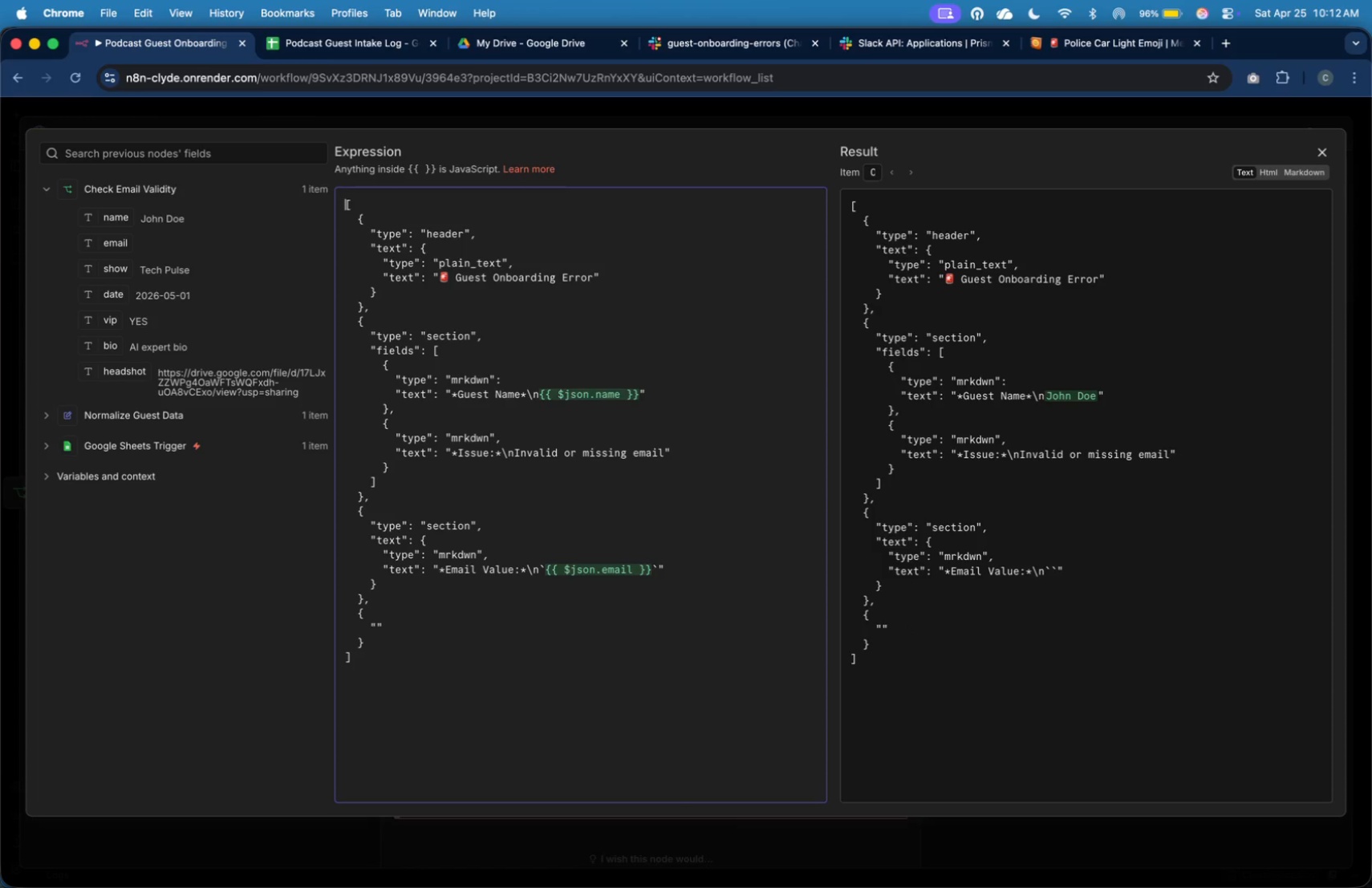 
key(ArrowUp)
 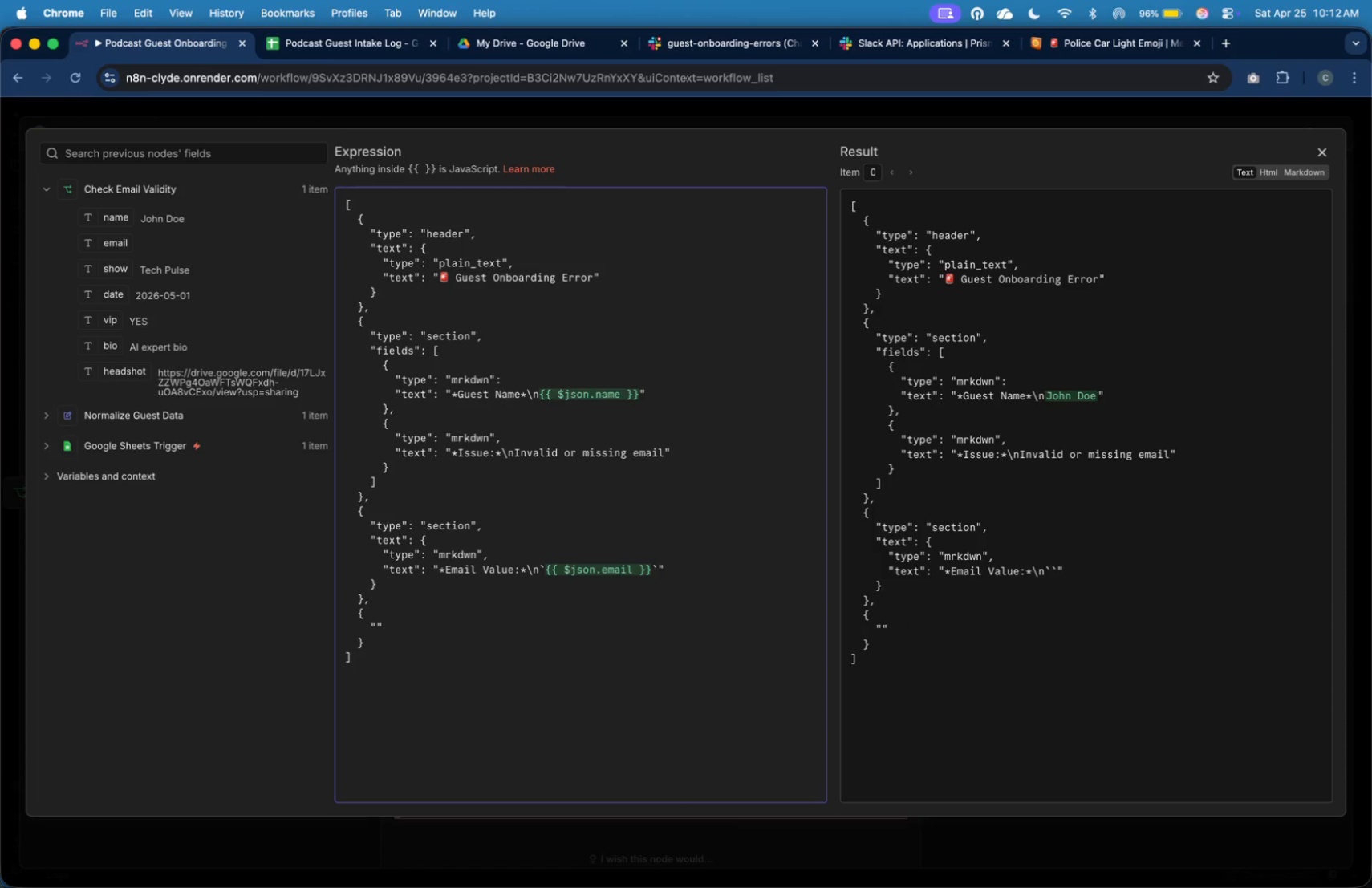 
hold_key(key=ArrowDown, duration=1.51)
 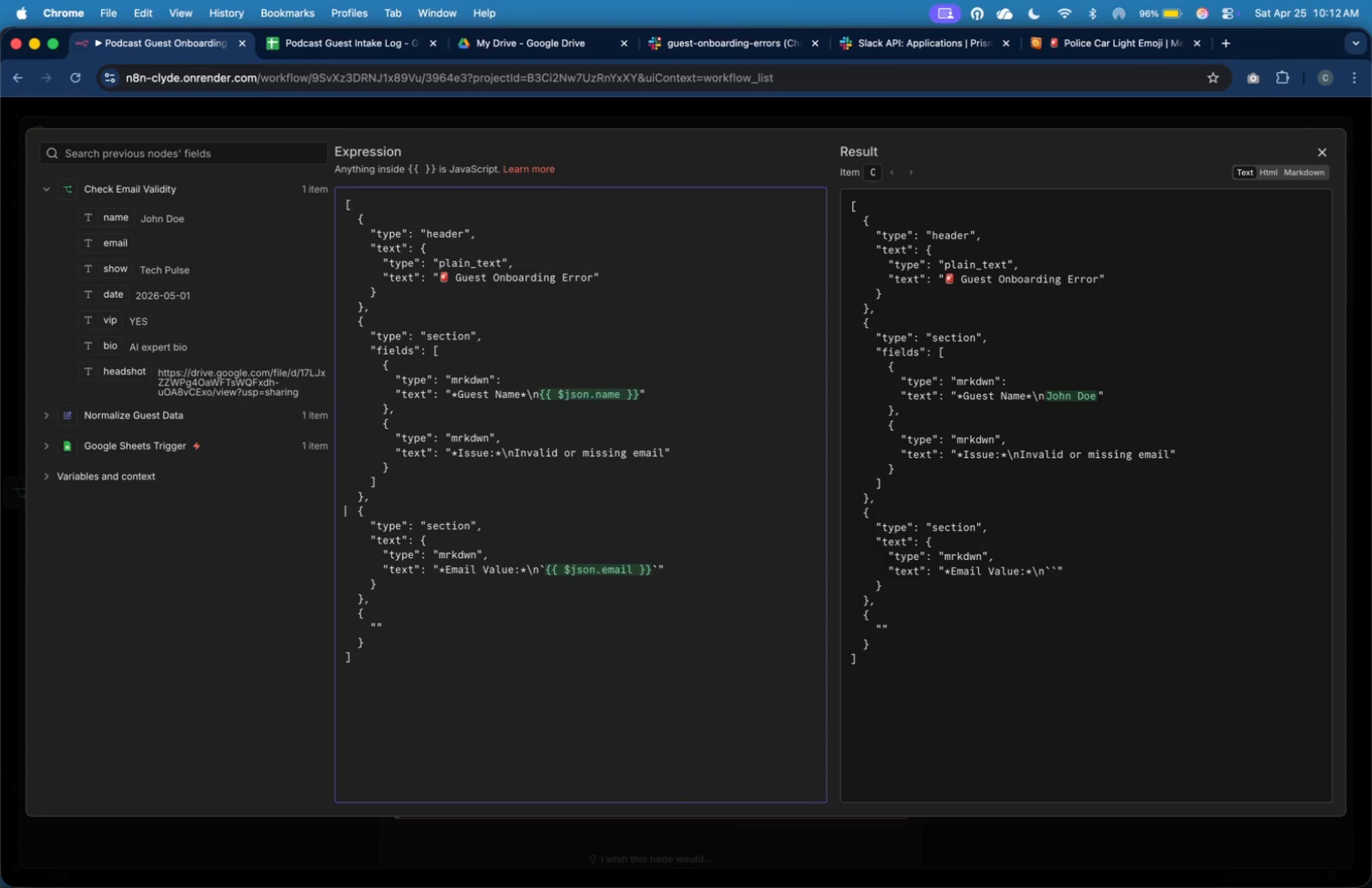 
hold_key(key=ArrowDown, duration=1.23)
 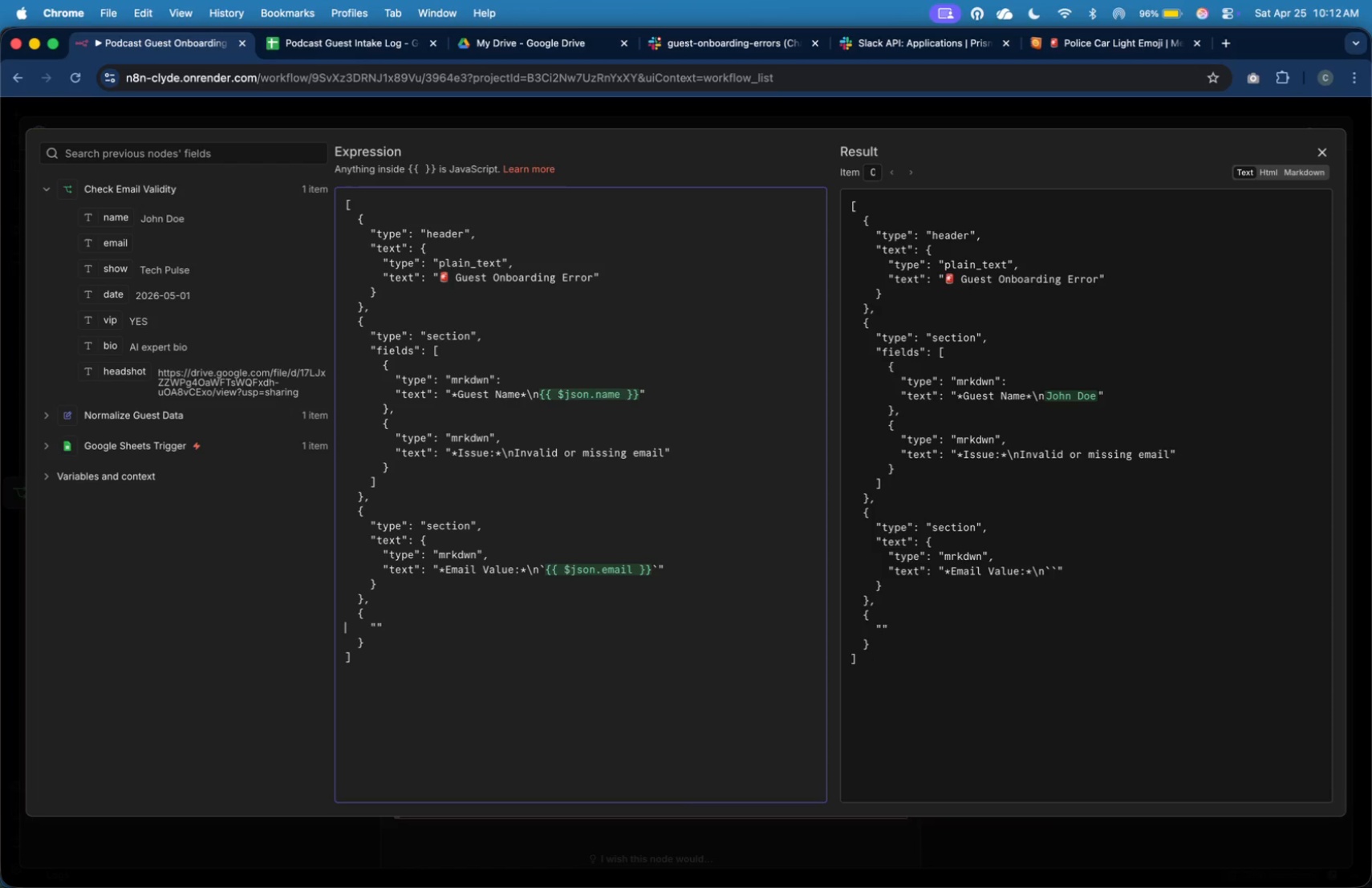 
key(ArrowDown)
 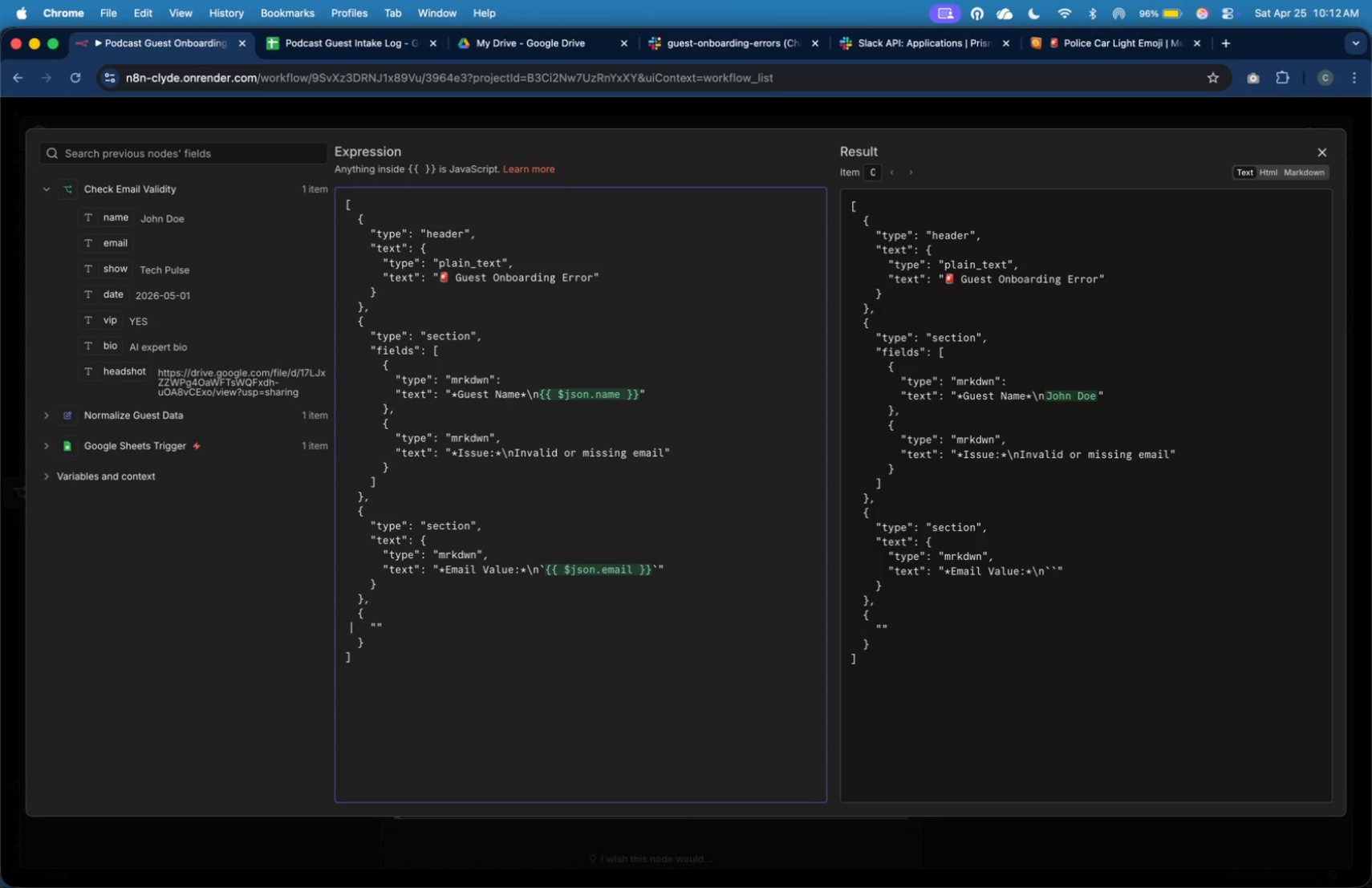 
key(ArrowRight)
 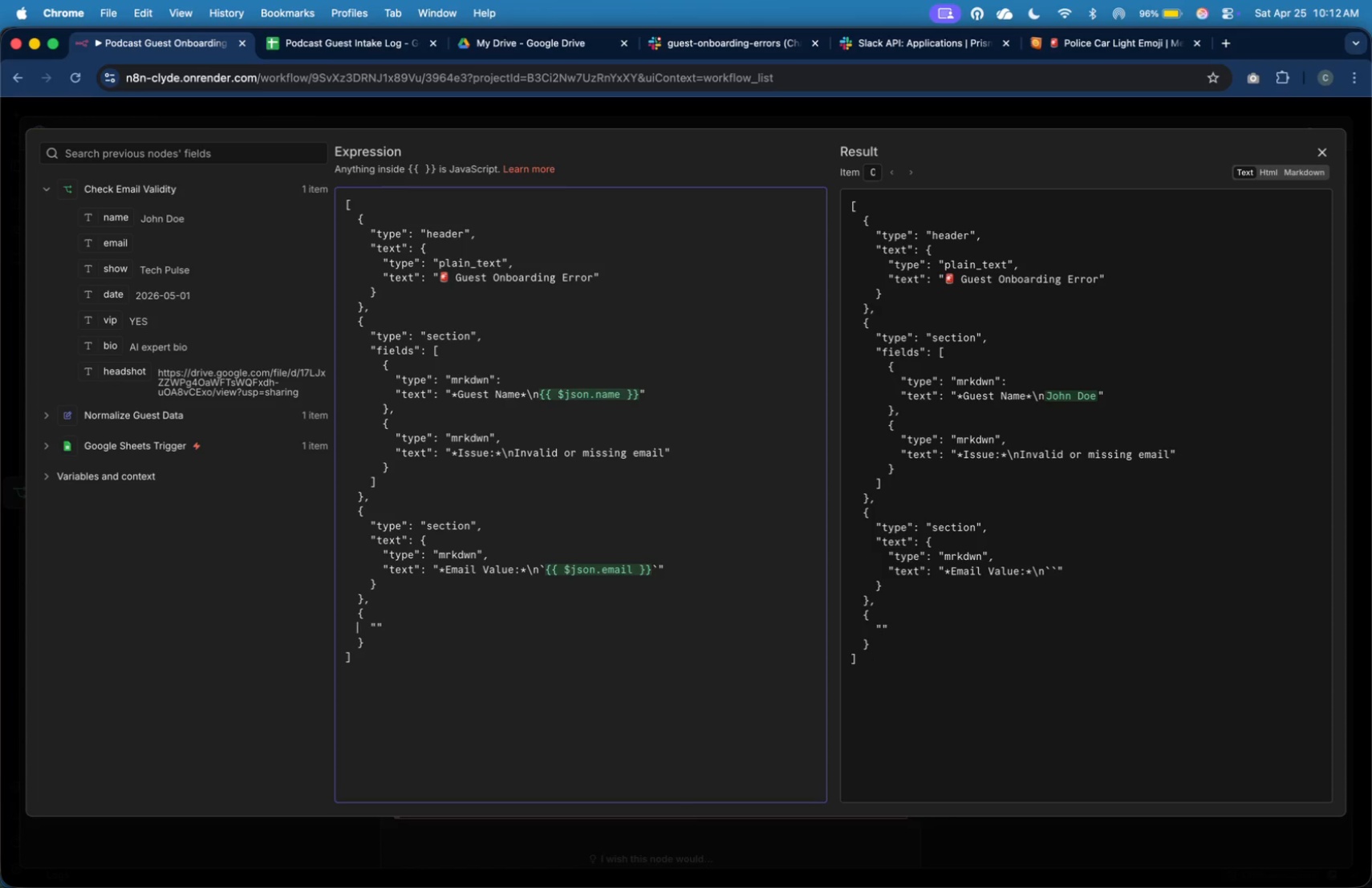 
key(ArrowRight)
 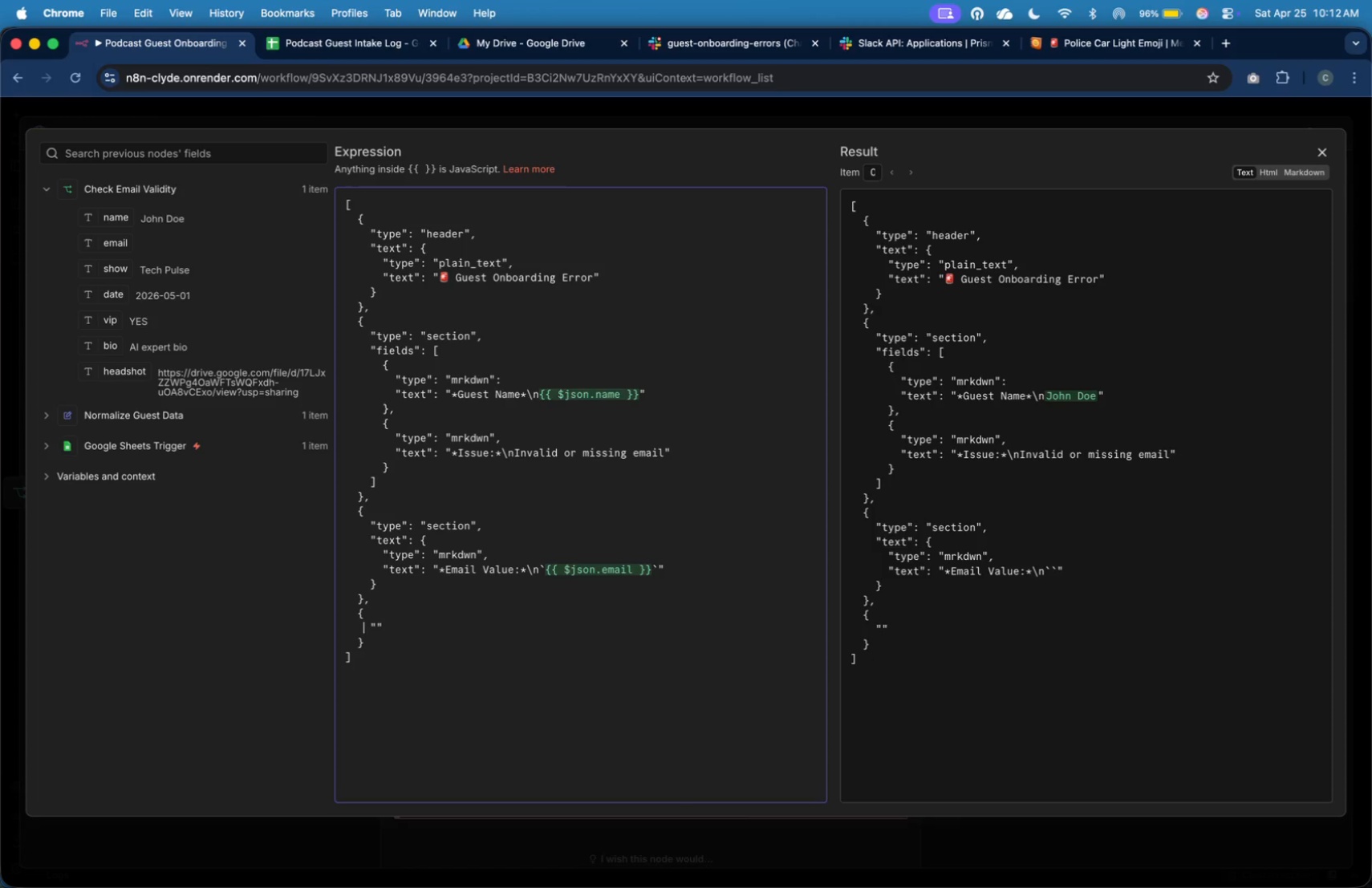 
key(ArrowRight)
 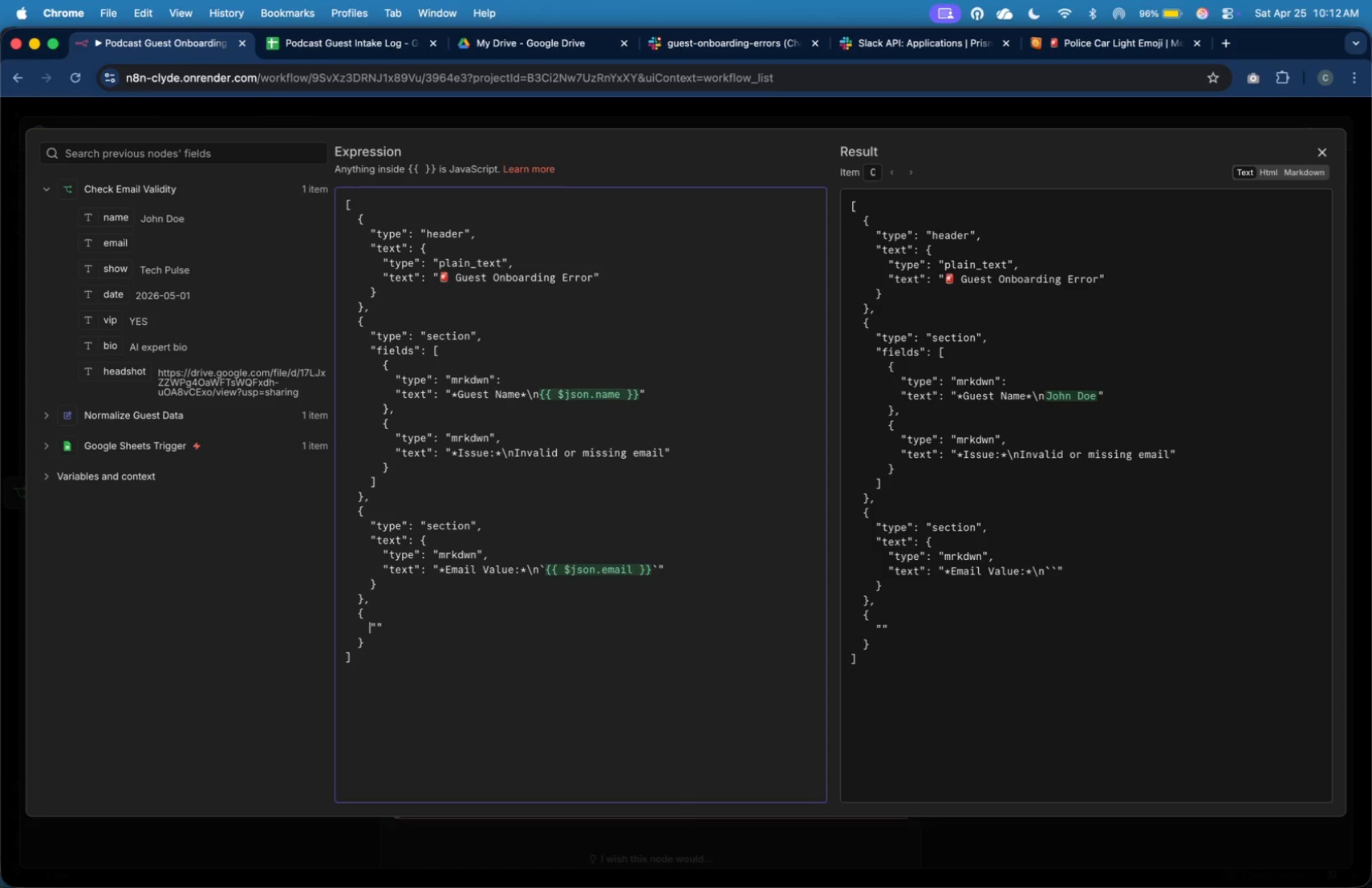 
key(ArrowRight)
 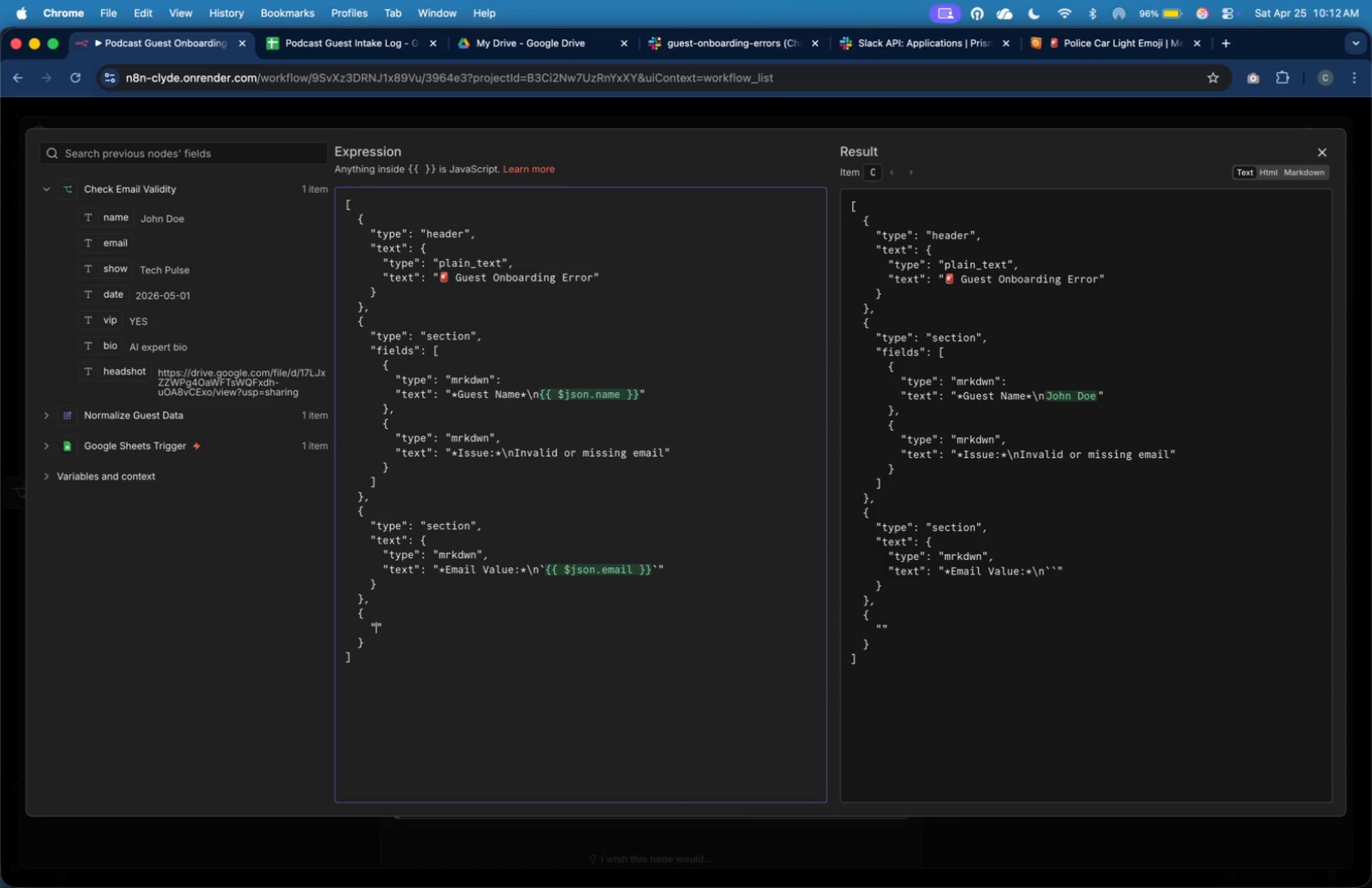 
key(ArrowRight)
 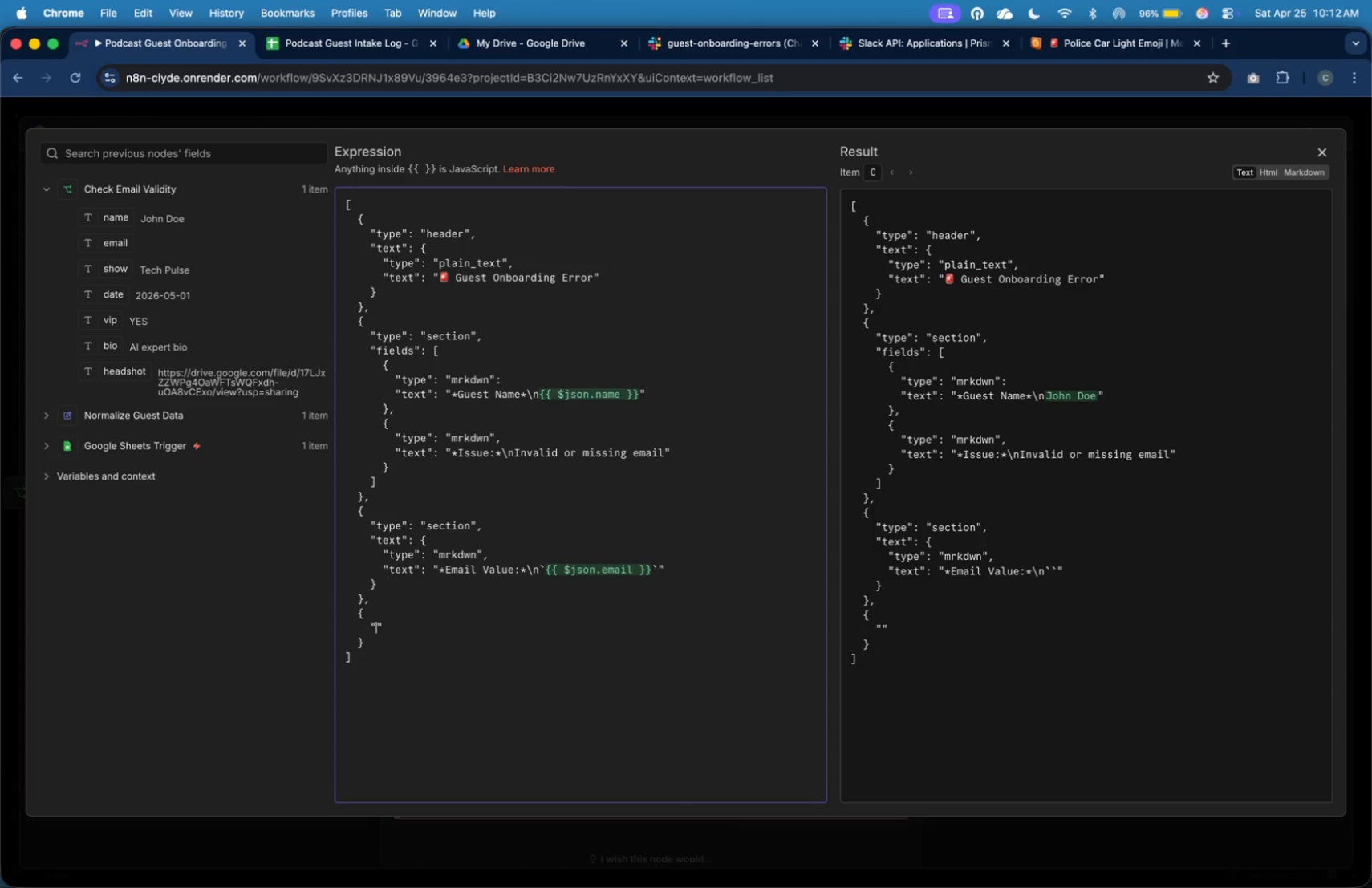 
type(type)
 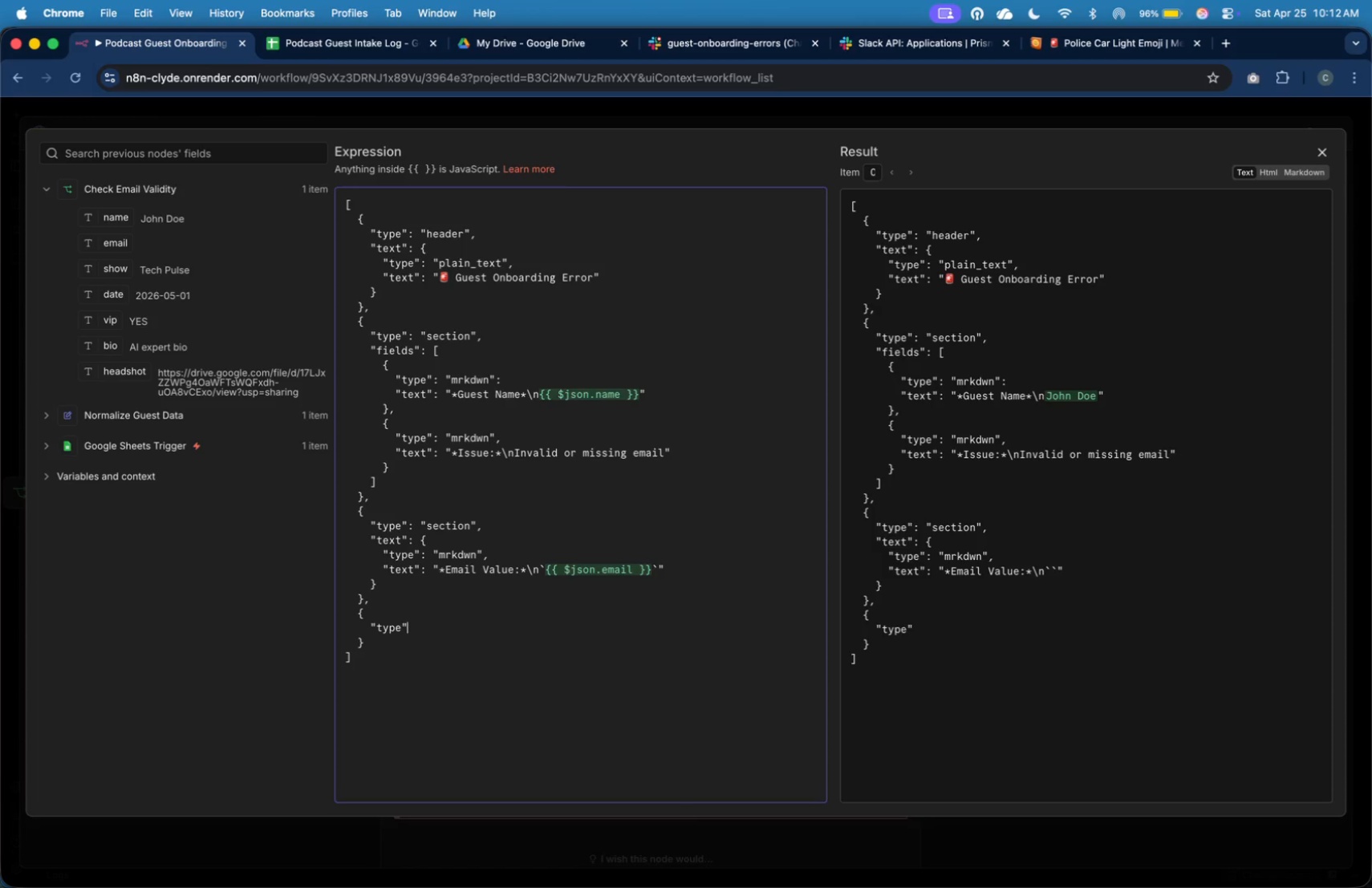 
key(ArrowRight)
 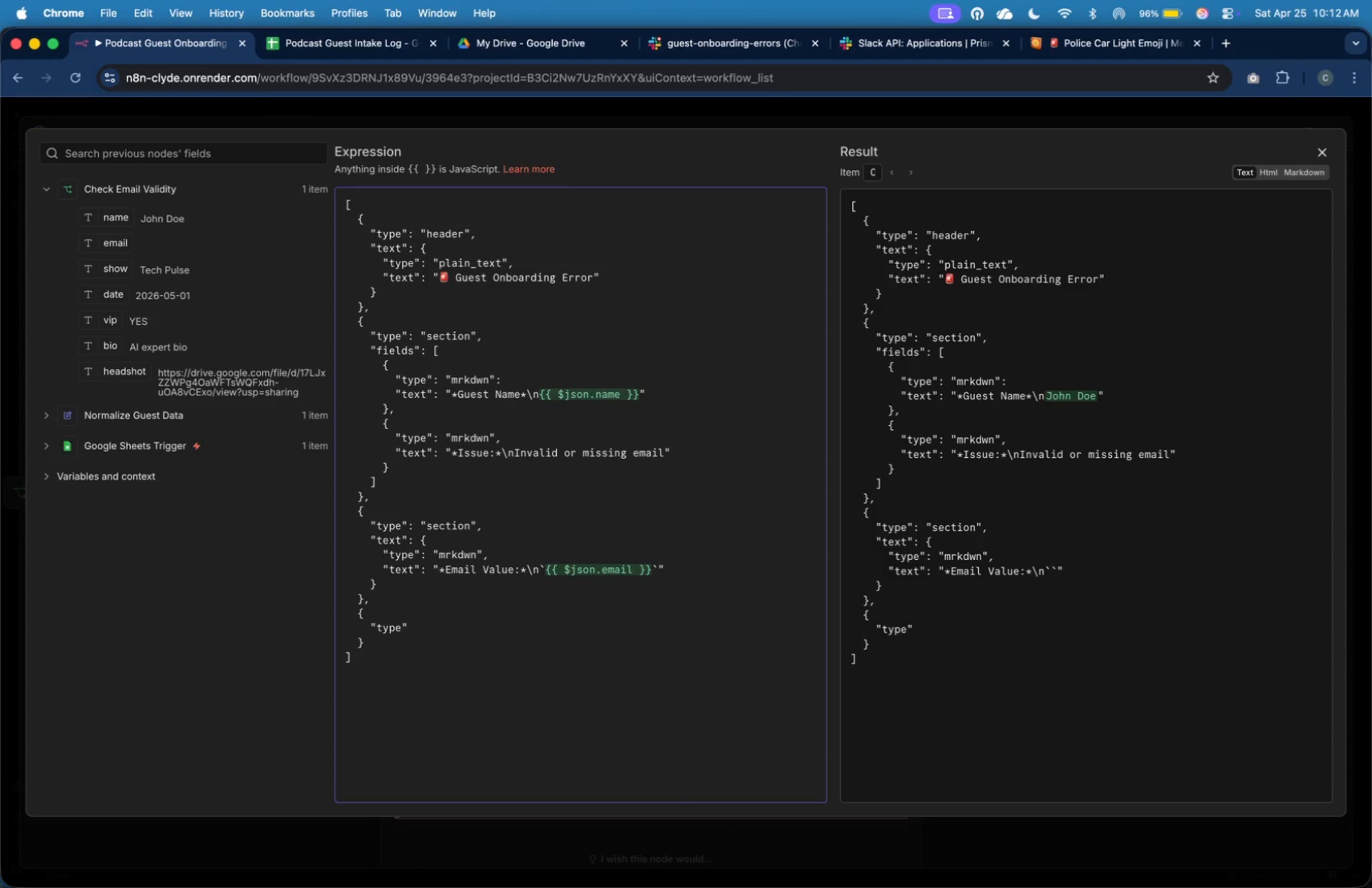 
key(Shift+Semicolon)
 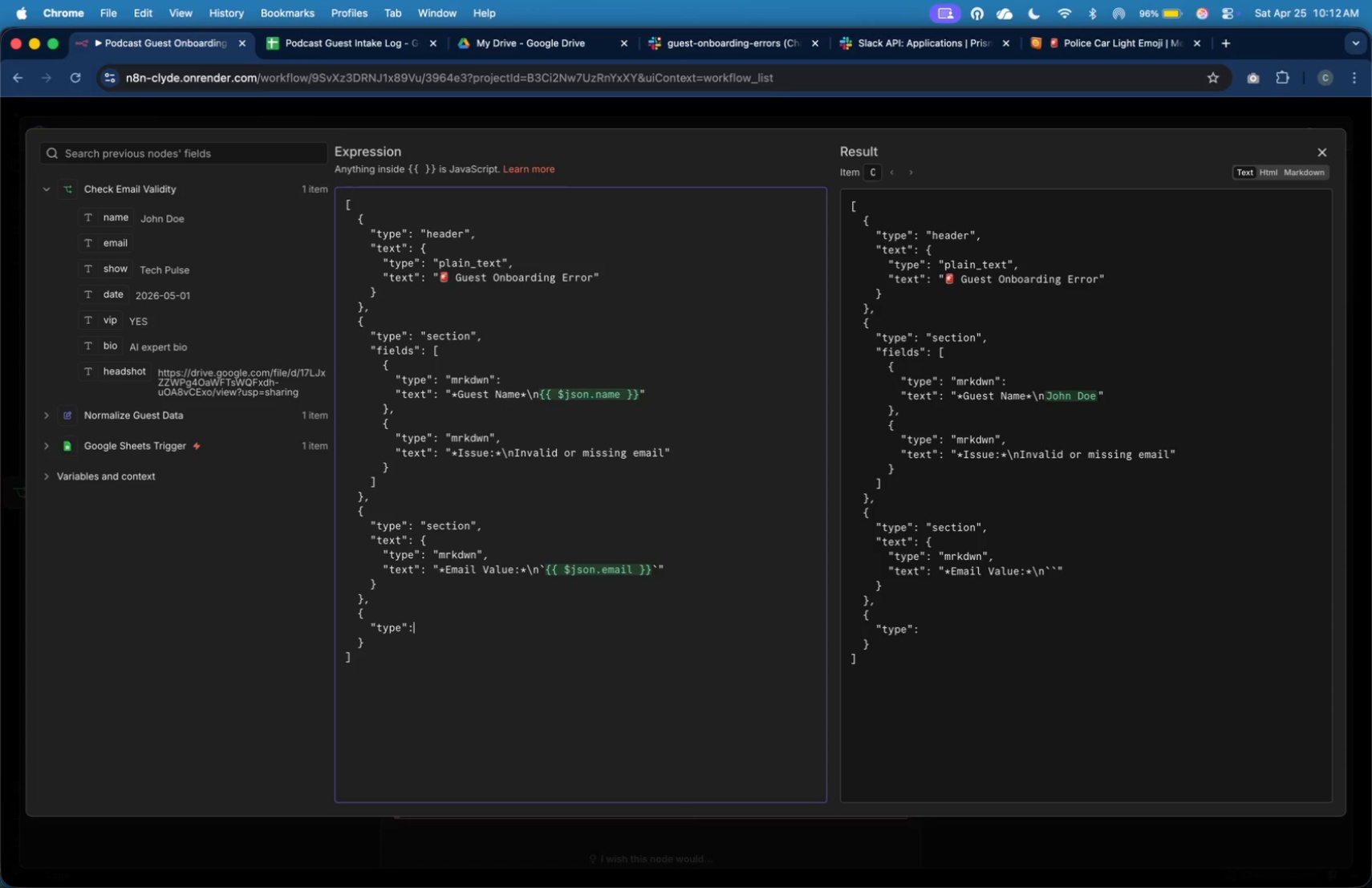 
key(Space)
 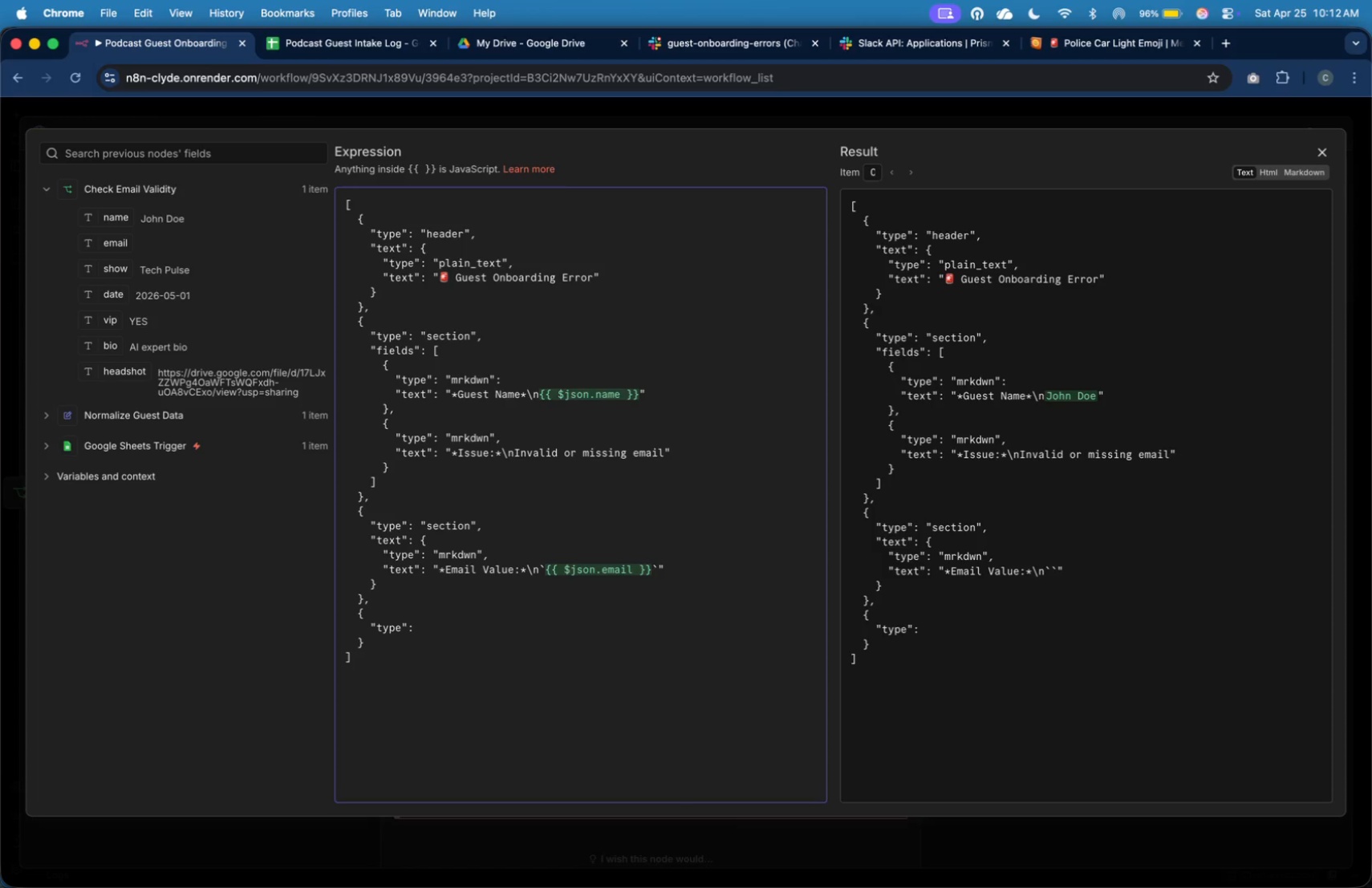 
key(Shift+Quote)
 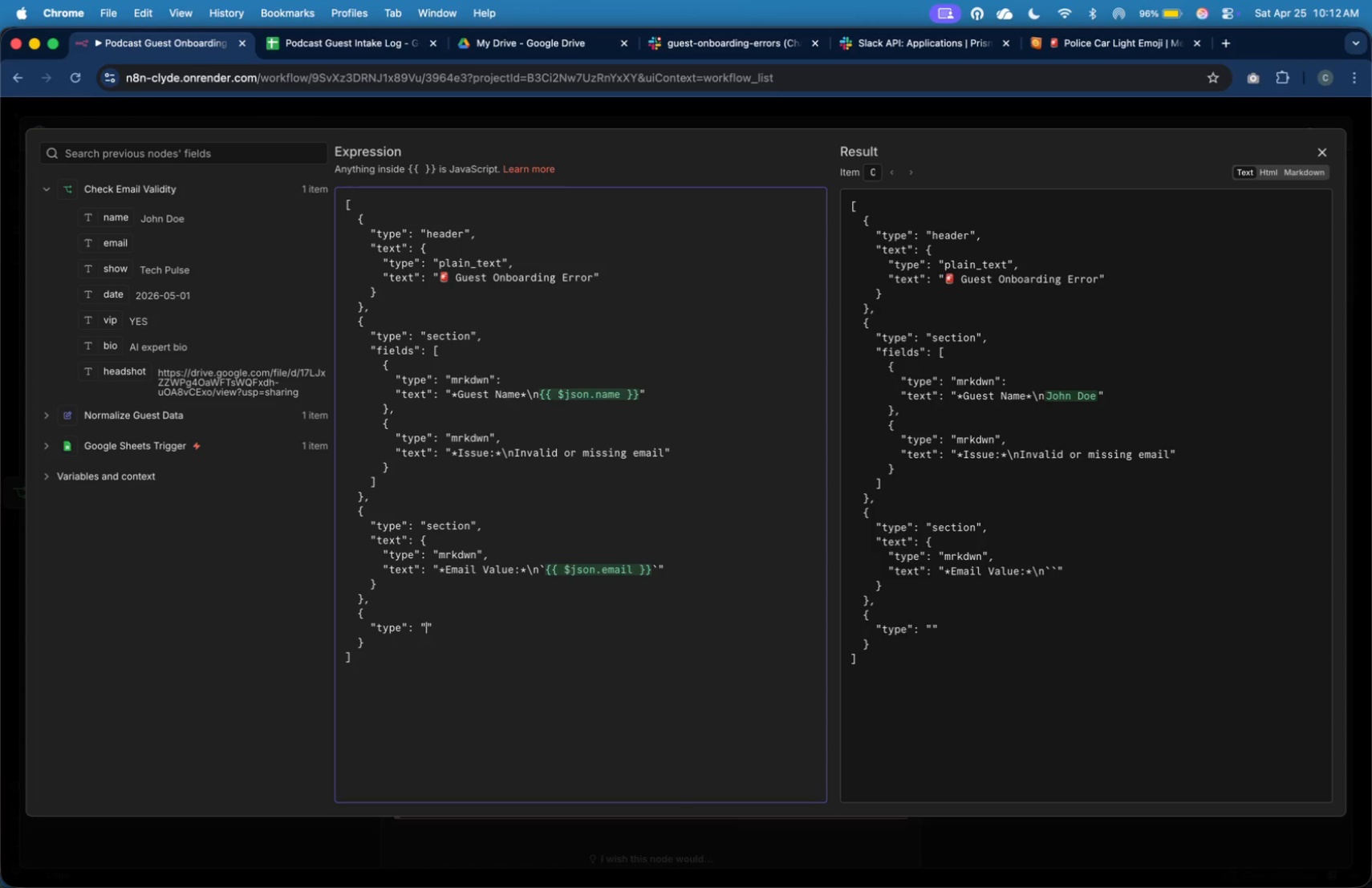 
wait(9.2)
 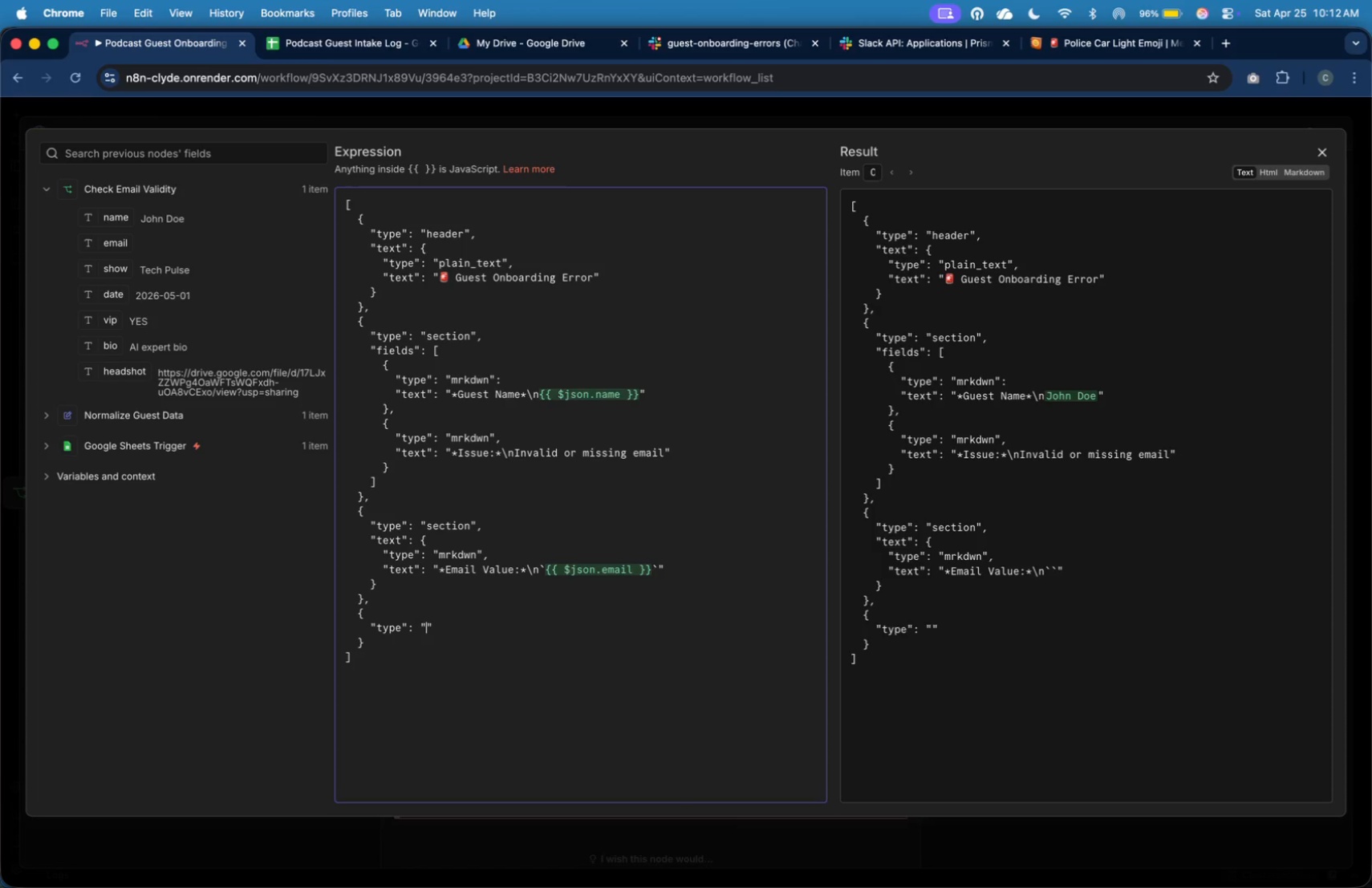 
type(context)
 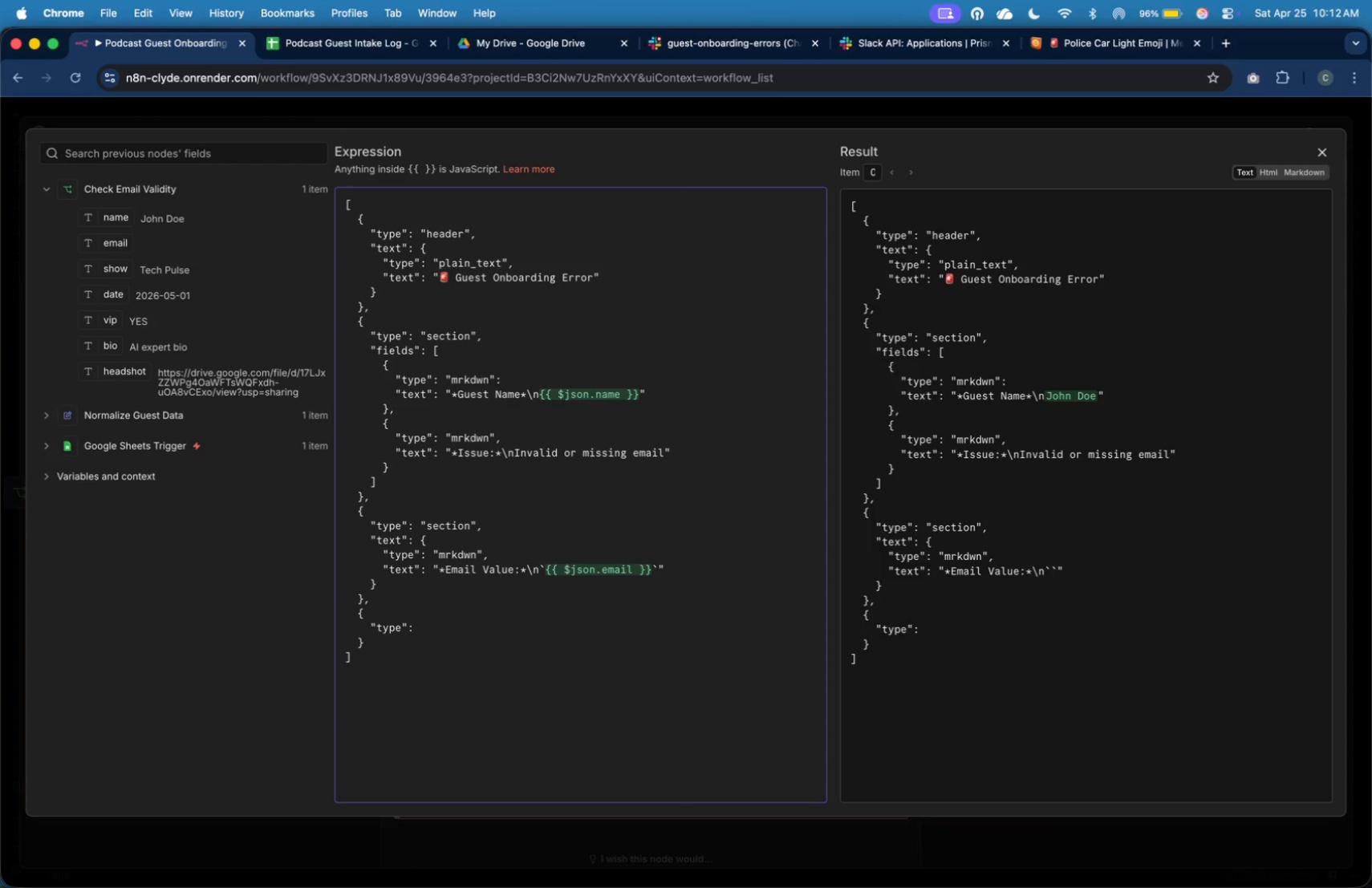 
hold_key(key=ArrowDown, duration=1.51)
 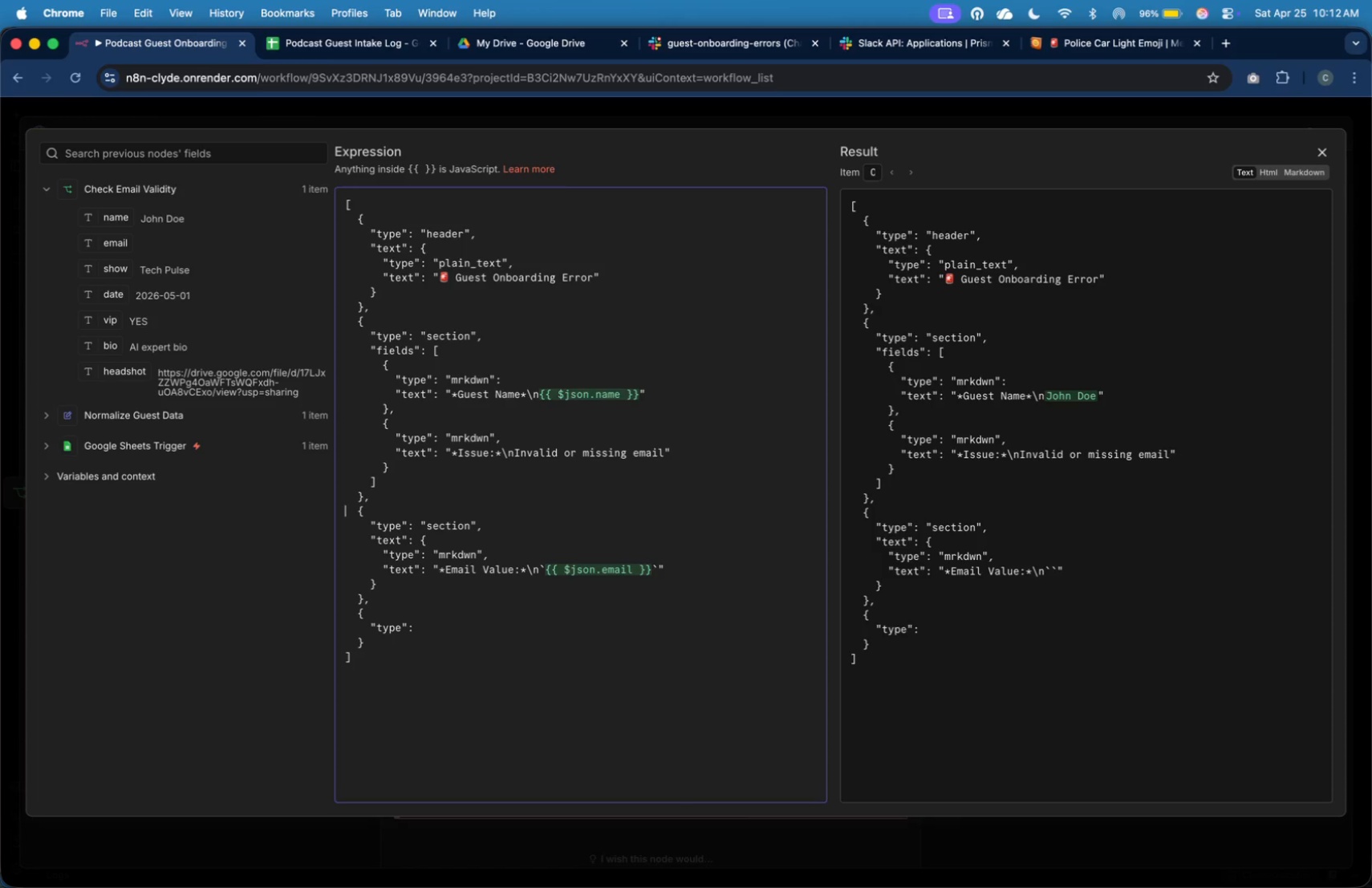 
hold_key(key=ArrowDown, duration=1.42)
 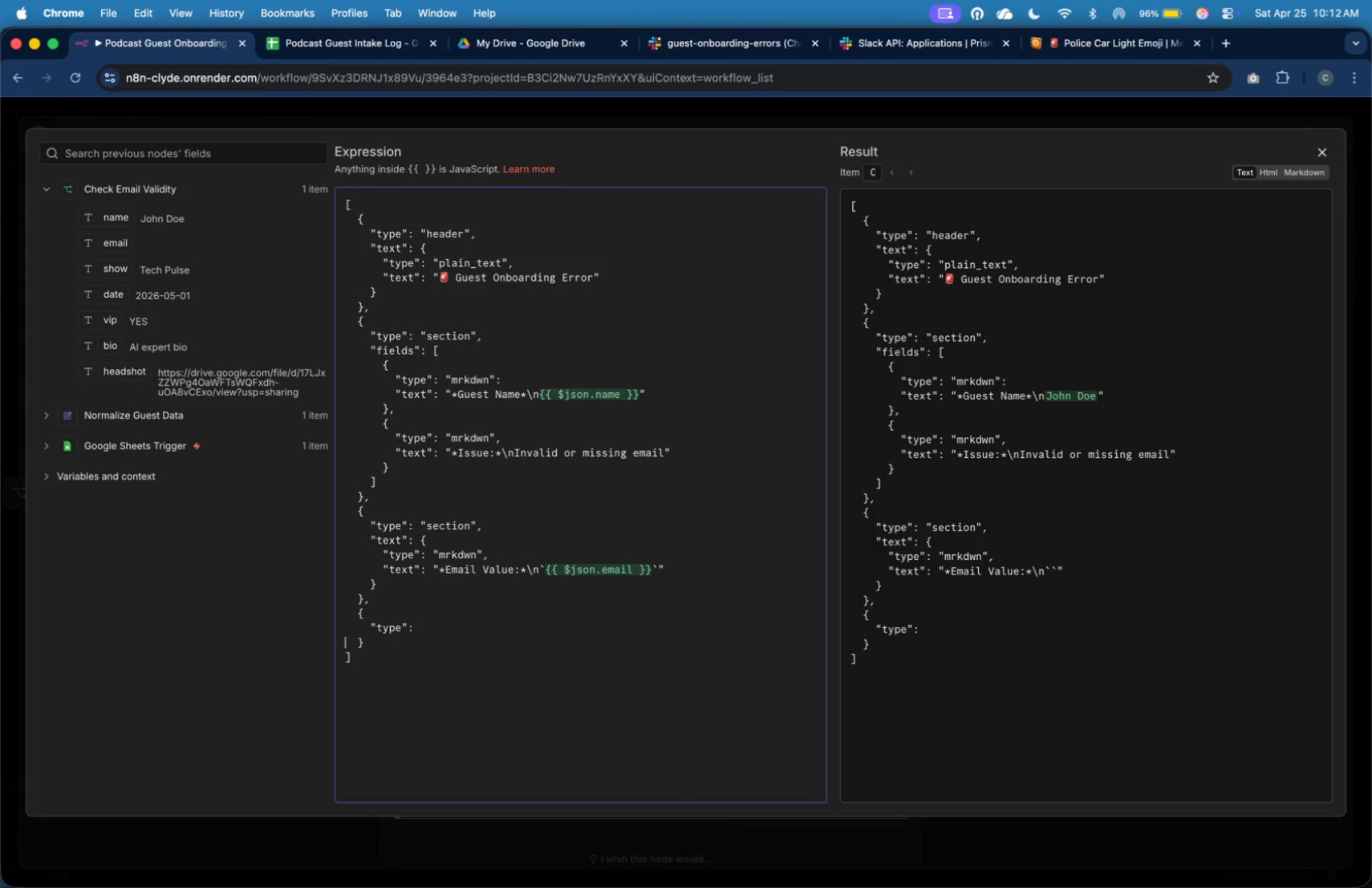 
key(ArrowLeft)
 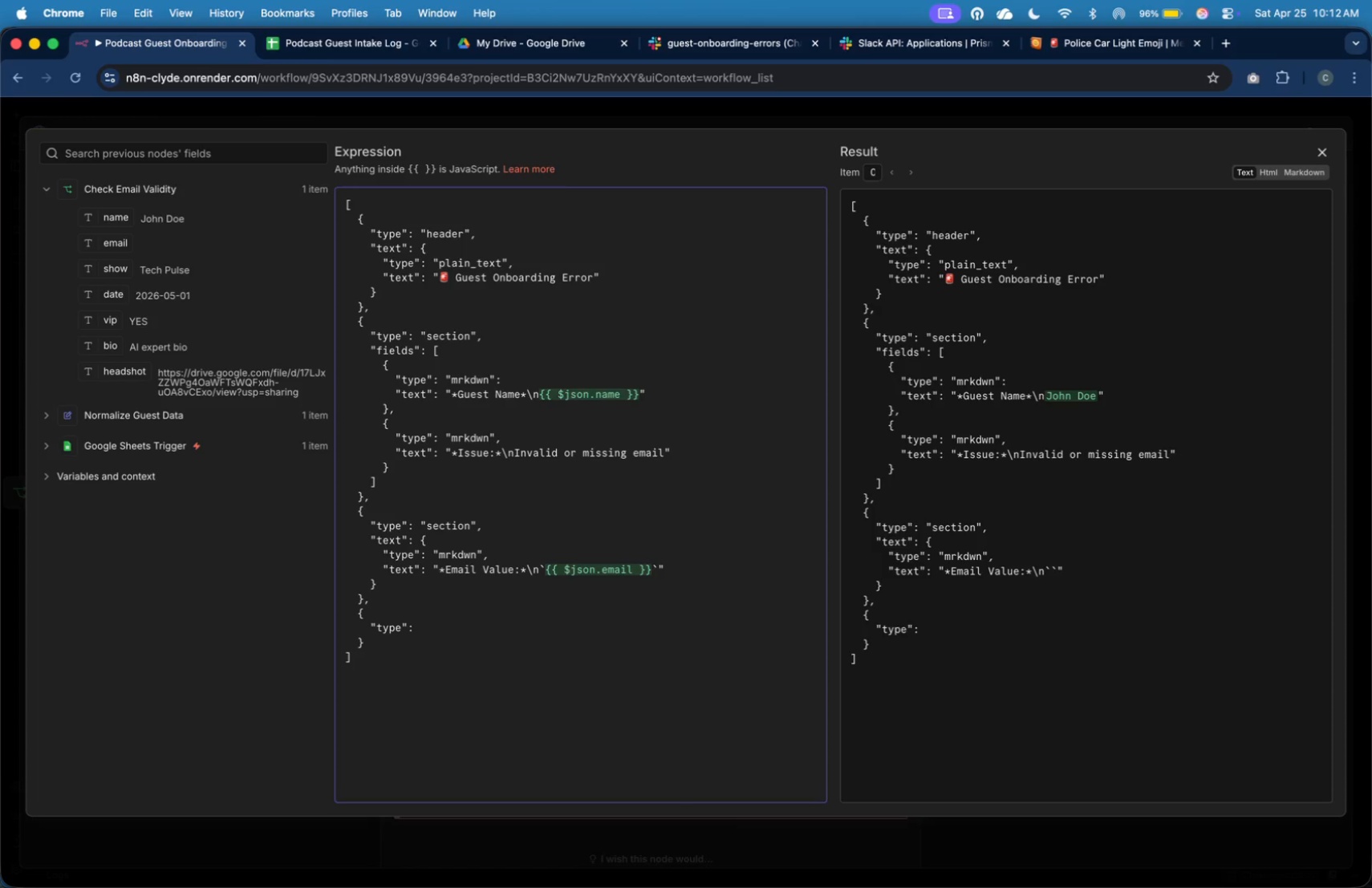 
type("context)
 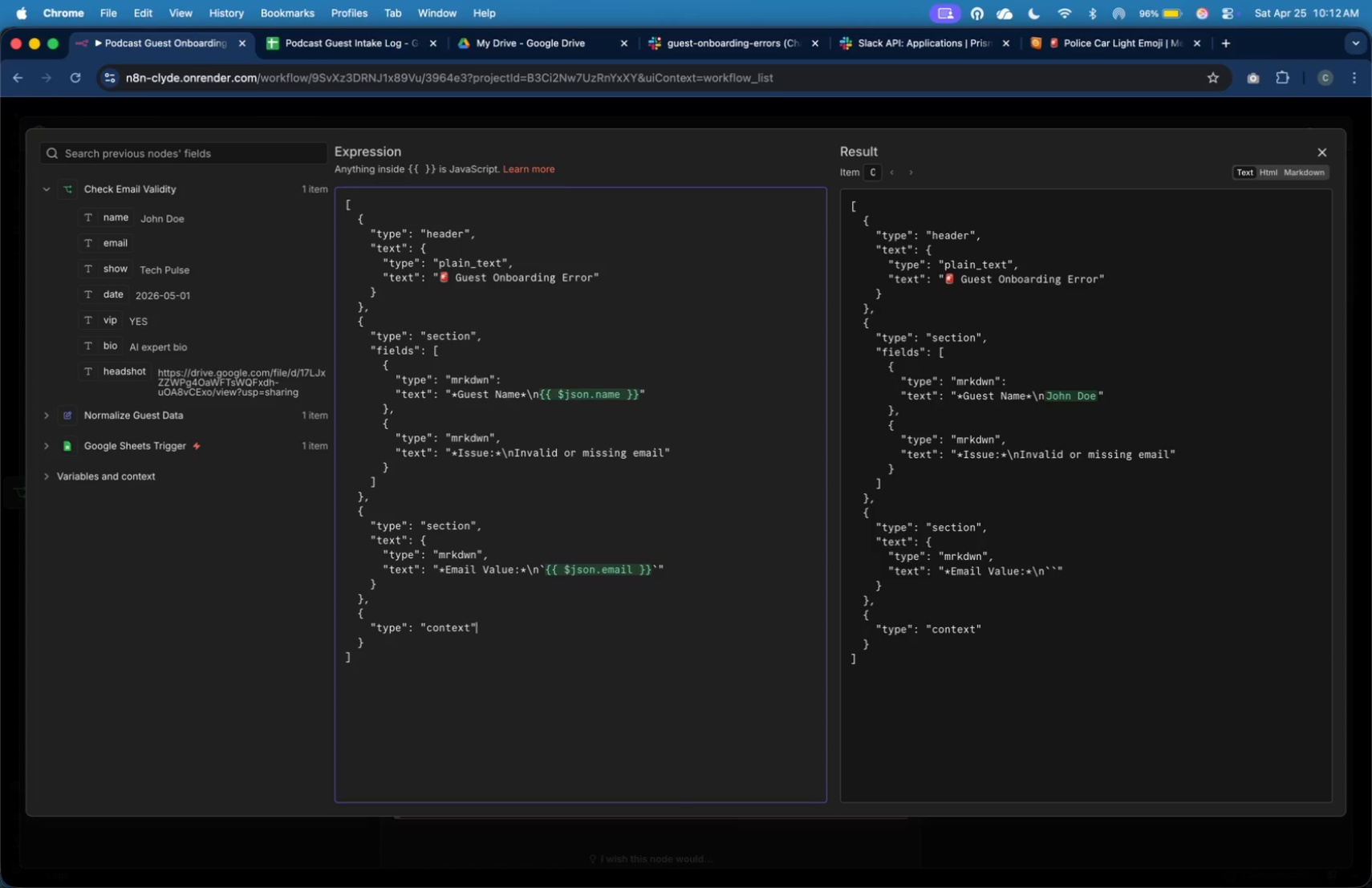 
key(ArrowRight)
 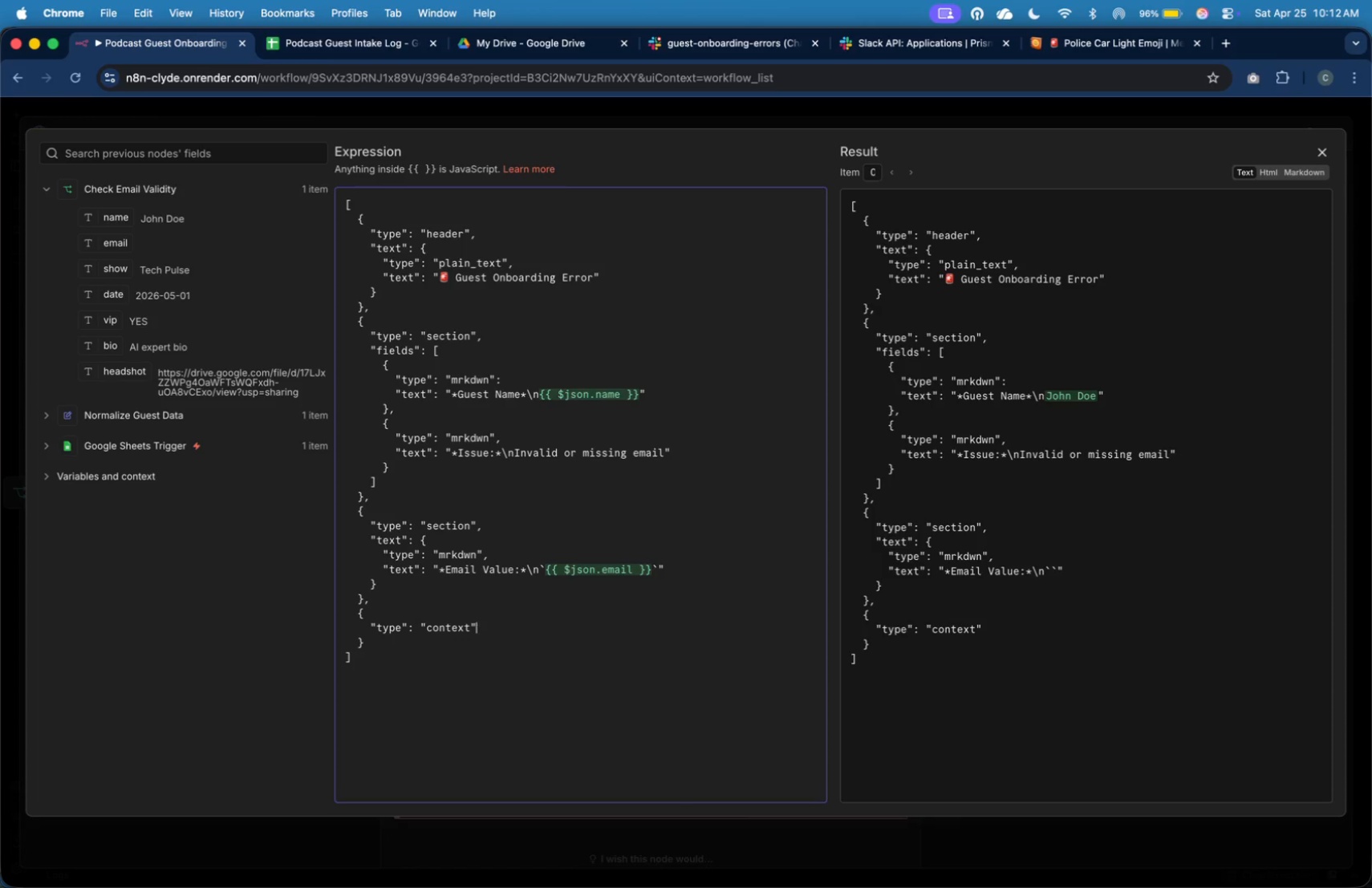 
wait(6.64)
 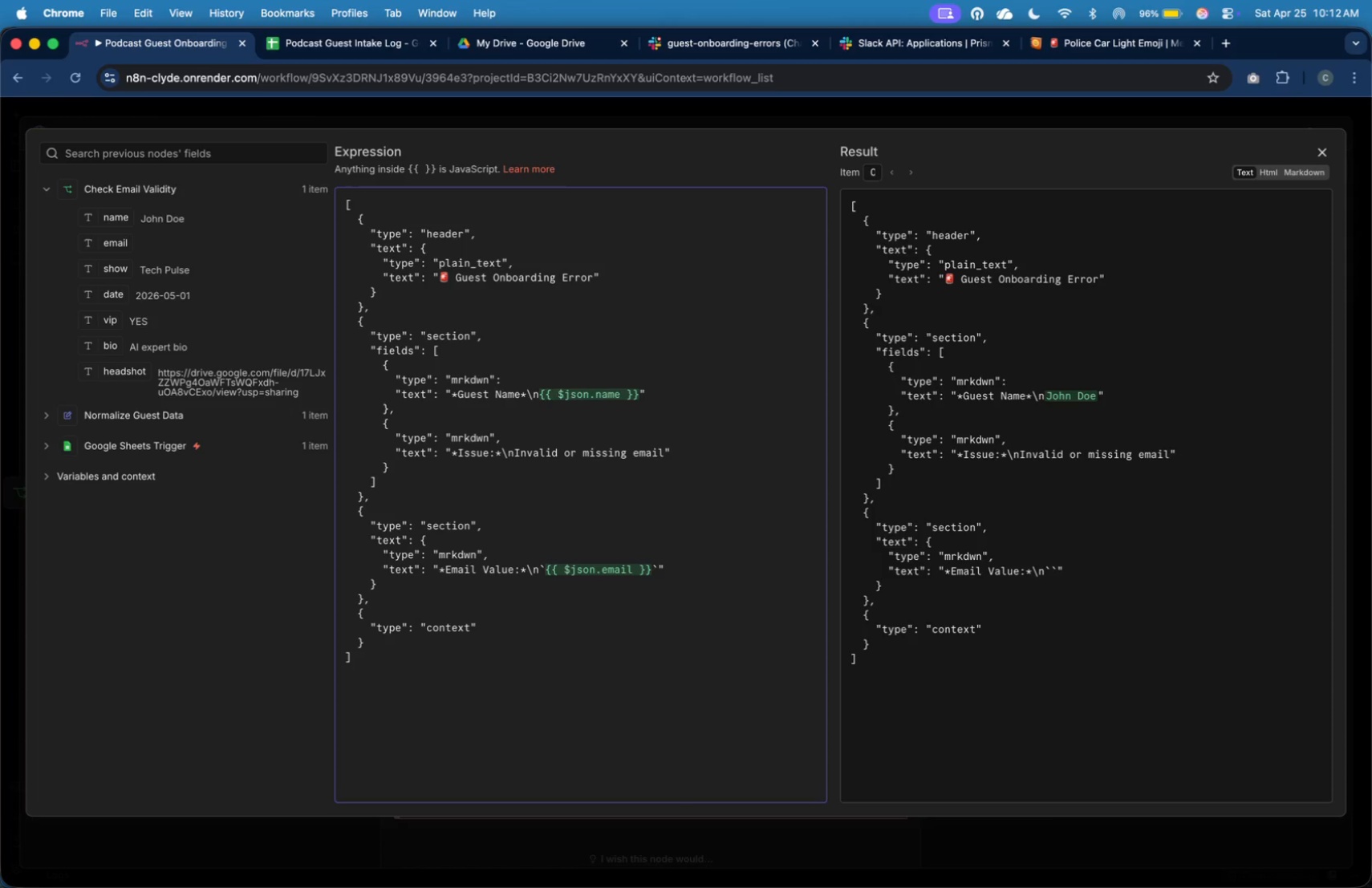 
key(Comma)
 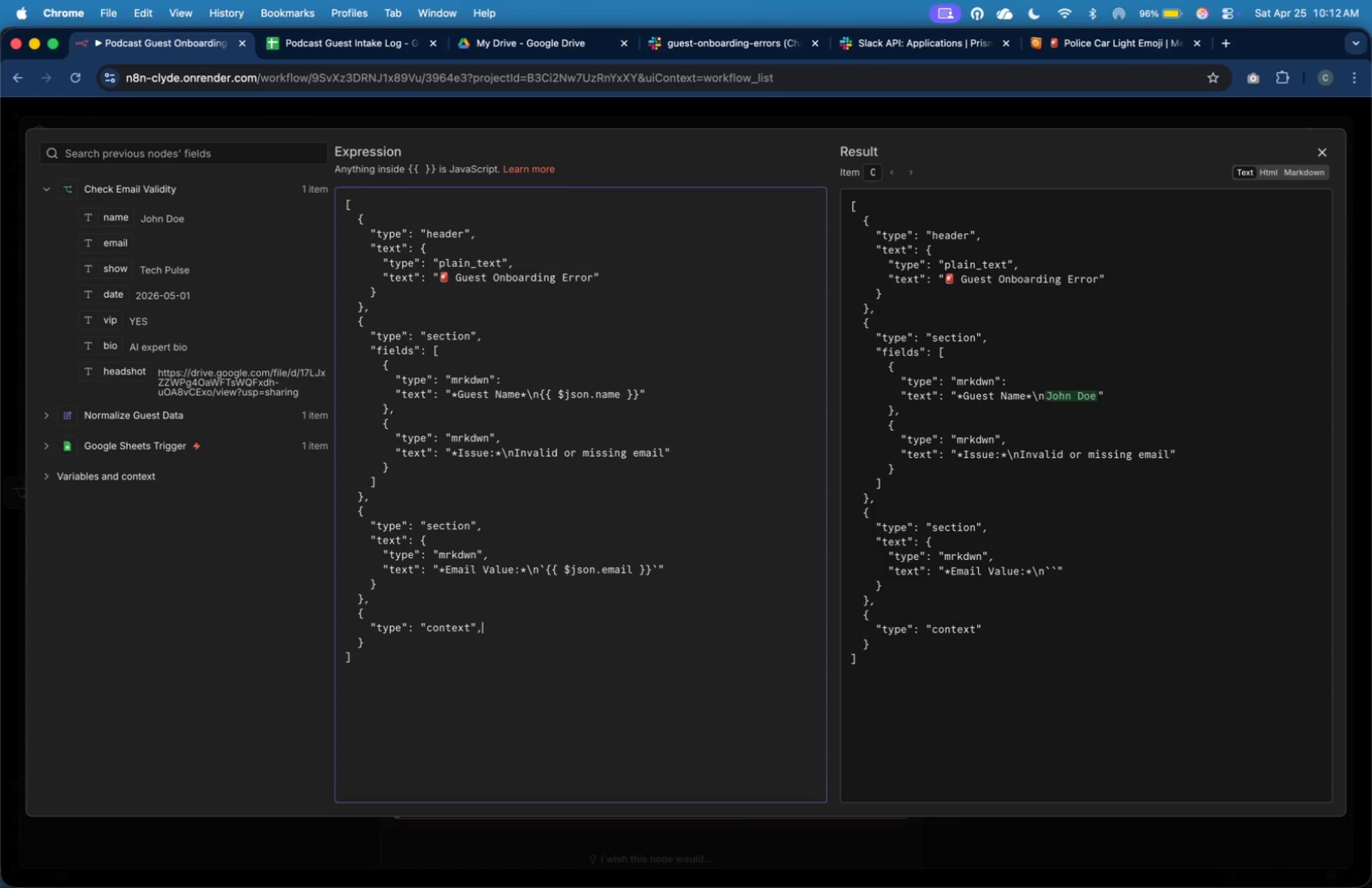 
key(Enter)
 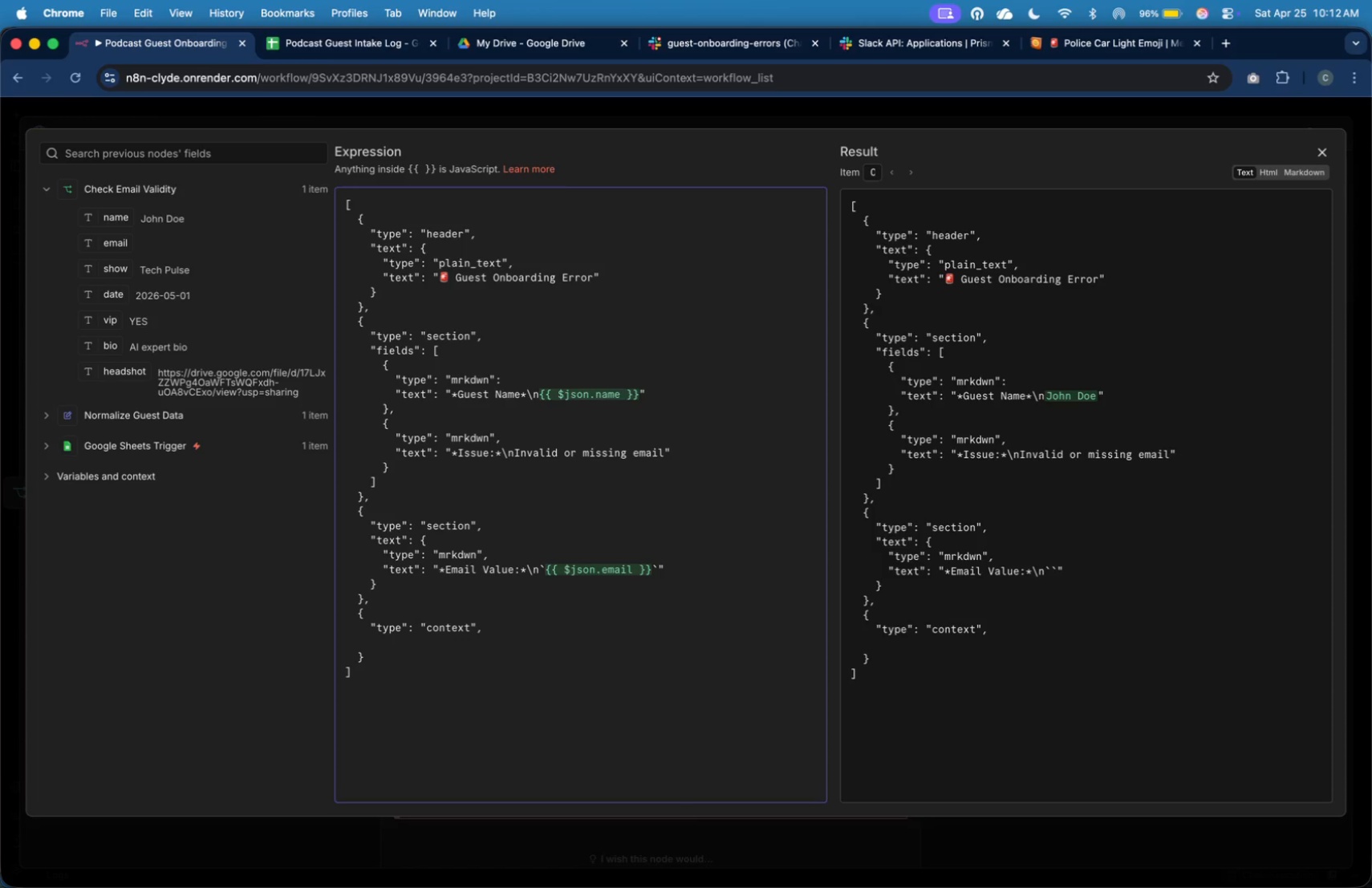 
key(Tab)
 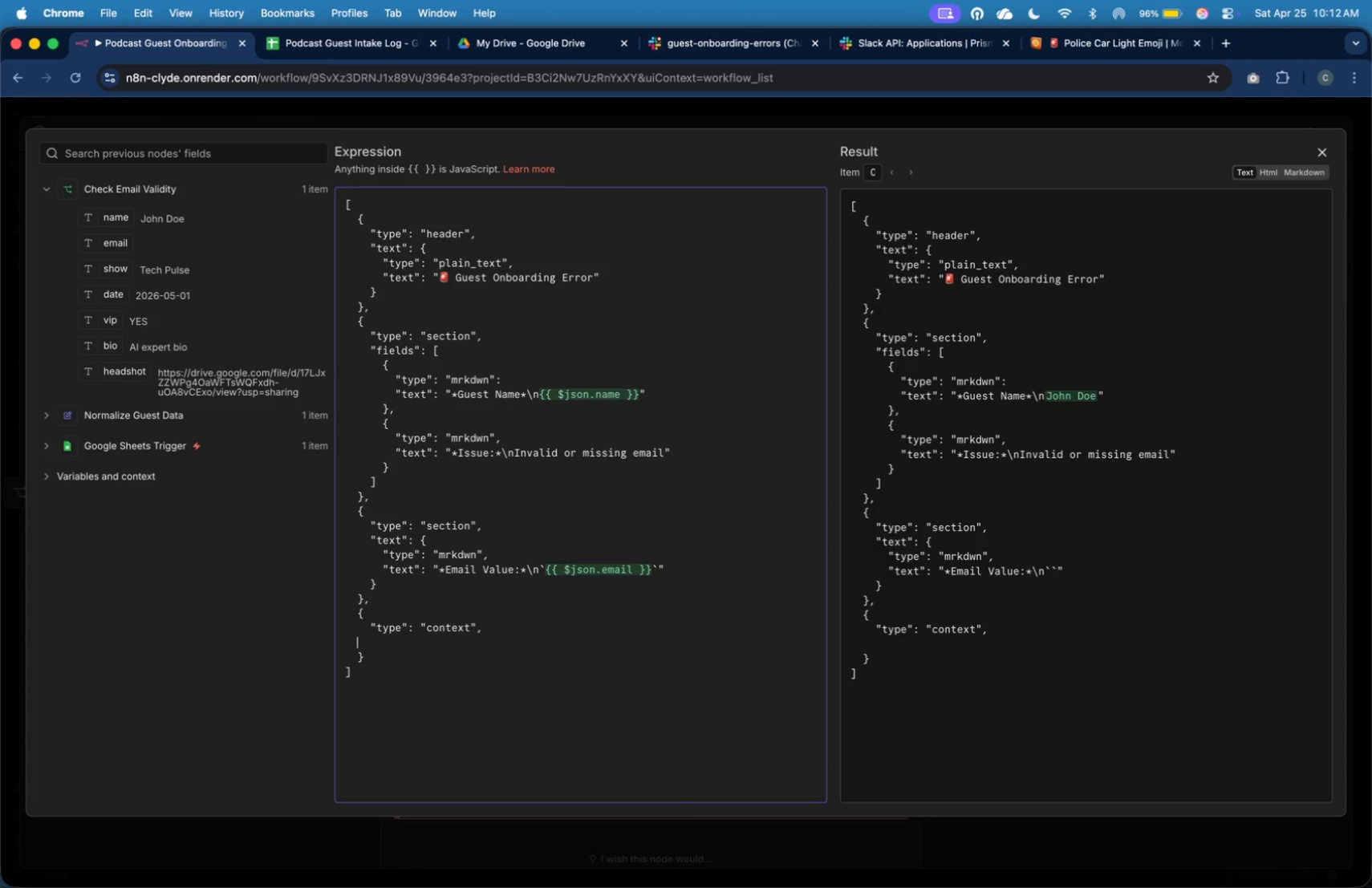 
key(Tab)
 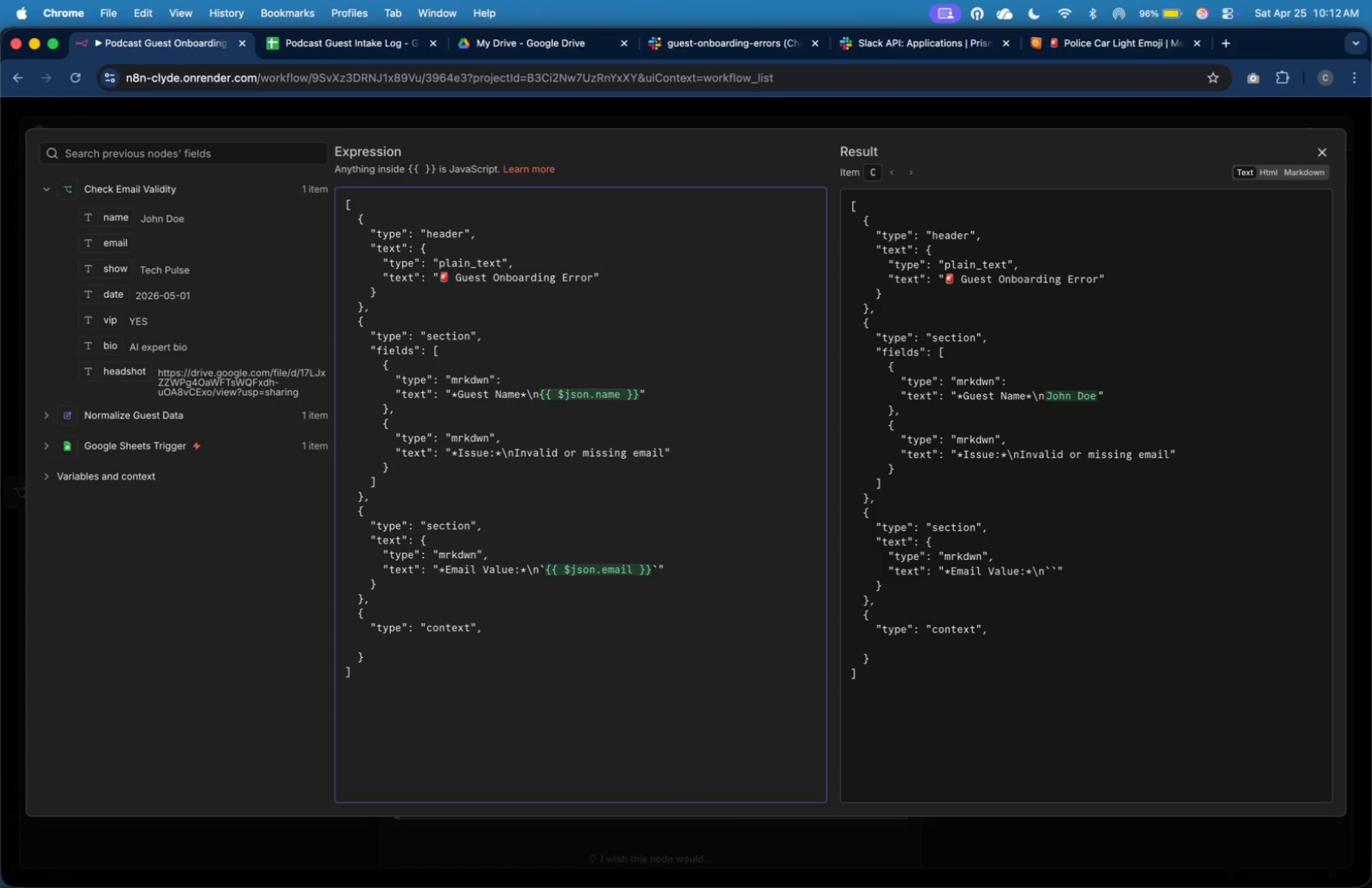 
key(Shift+Quote)
 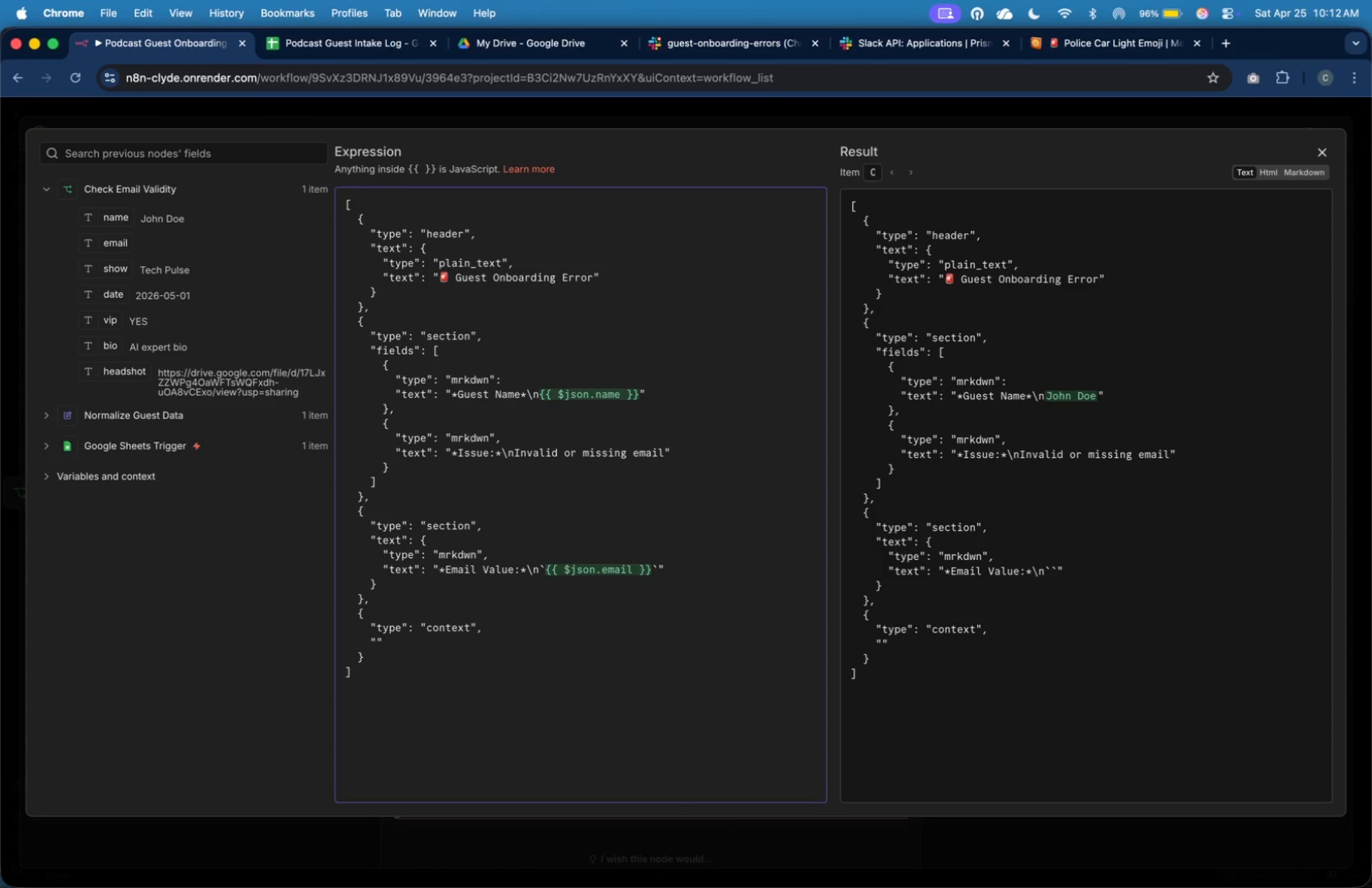 
type(elements)
 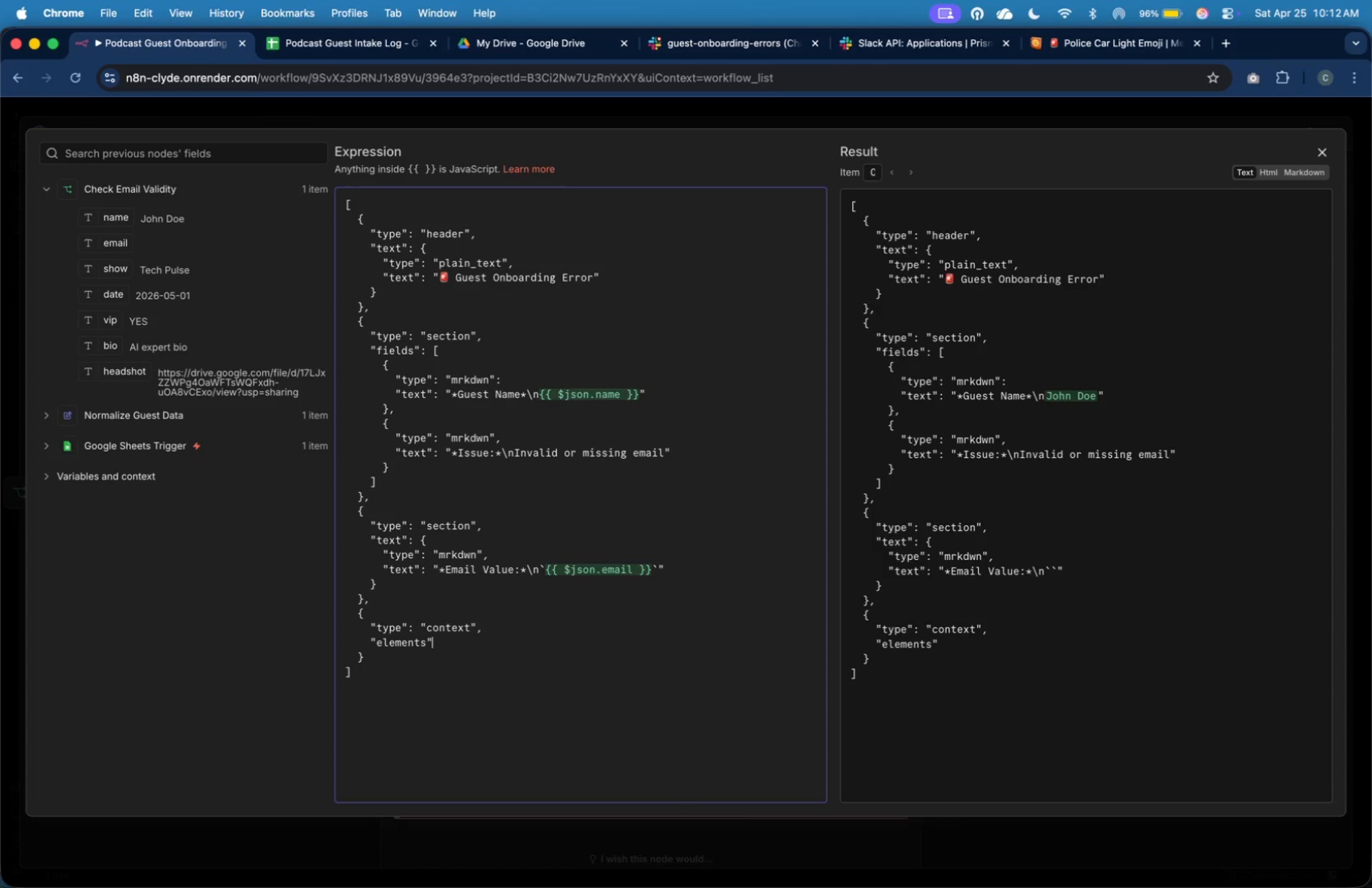 
key(ArrowRight)
 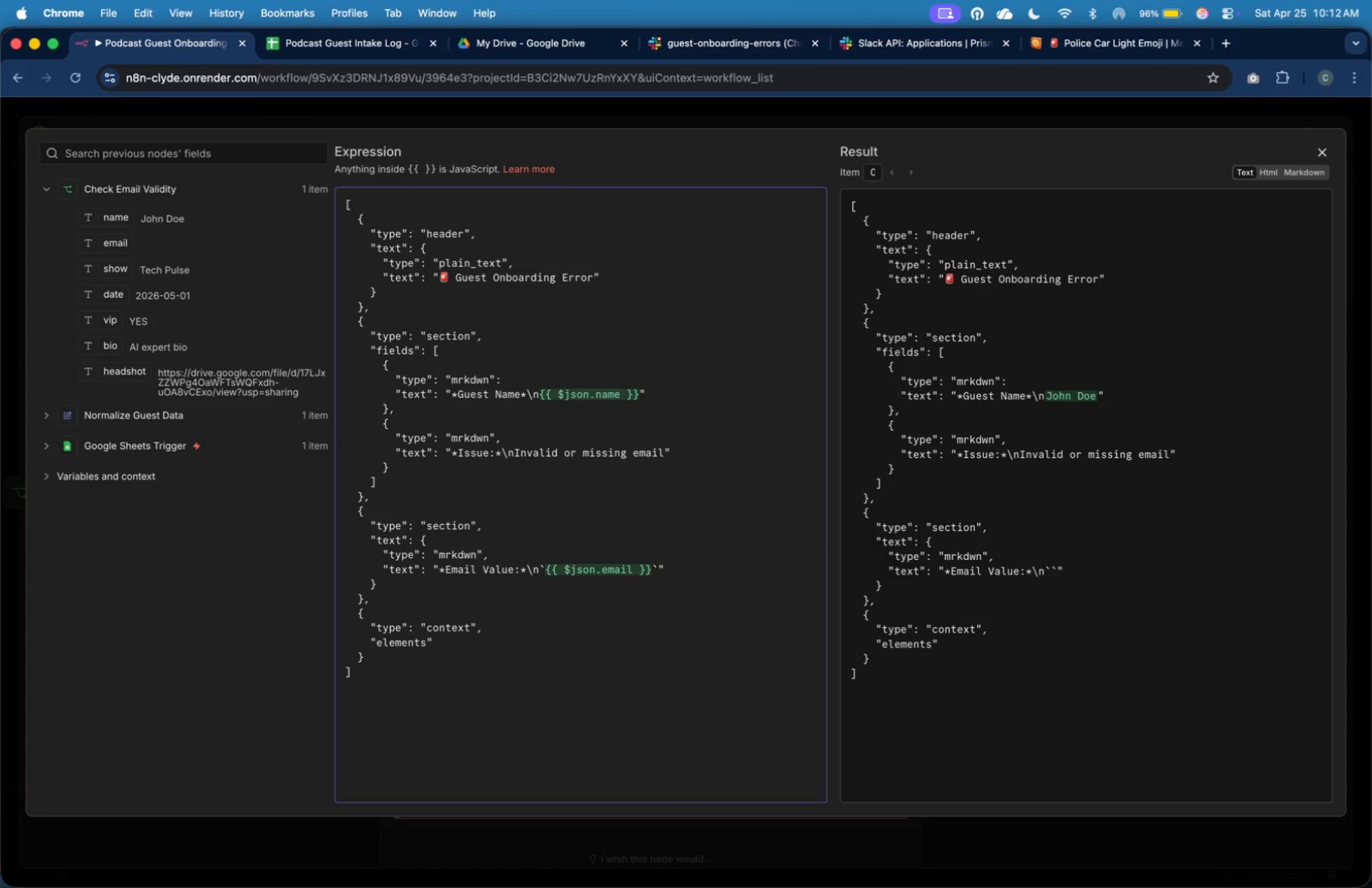 
key(Shift+Semicolon)
 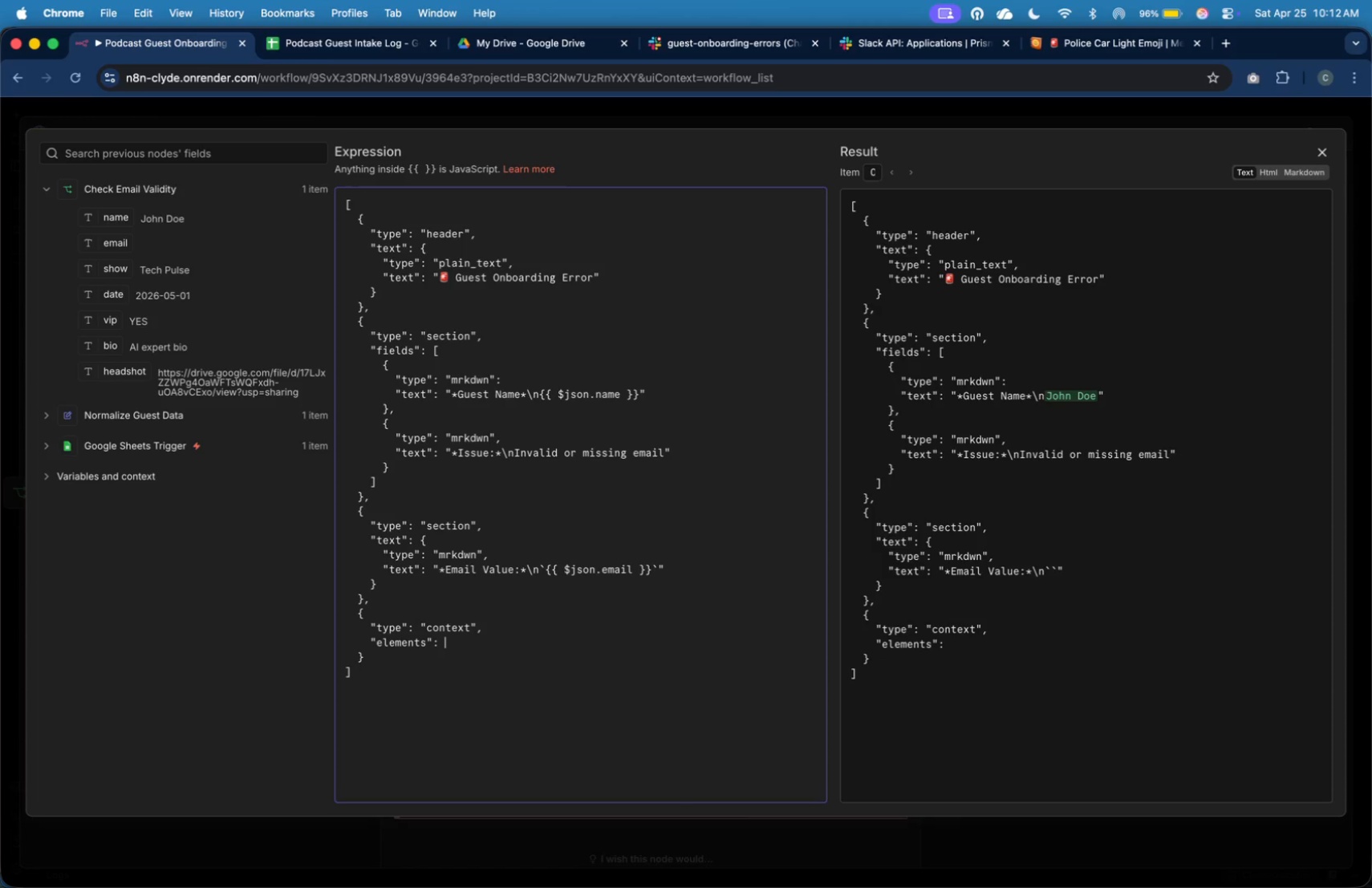 
key(Shift+Space)
 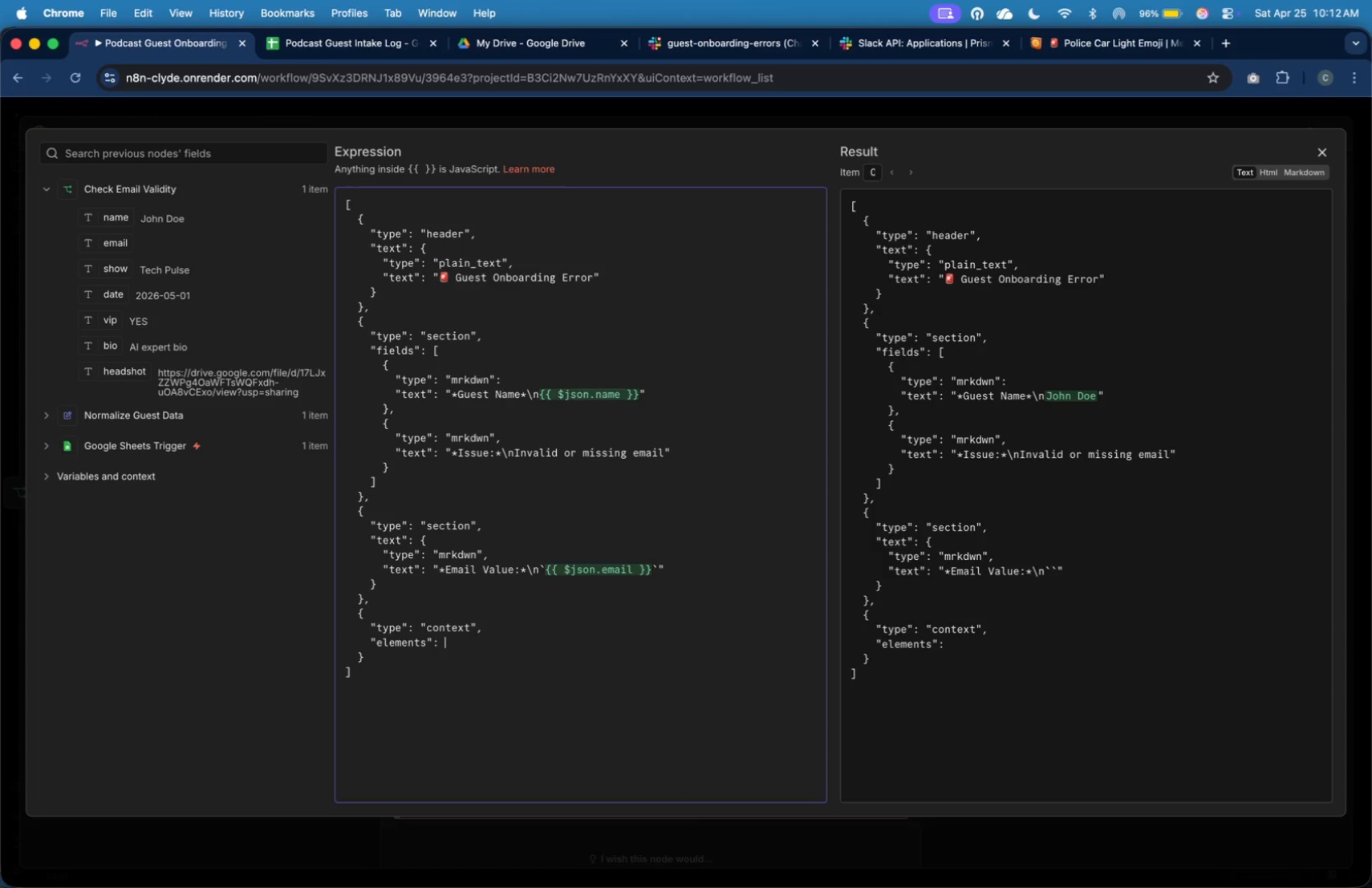 
key(BracketLeft)
 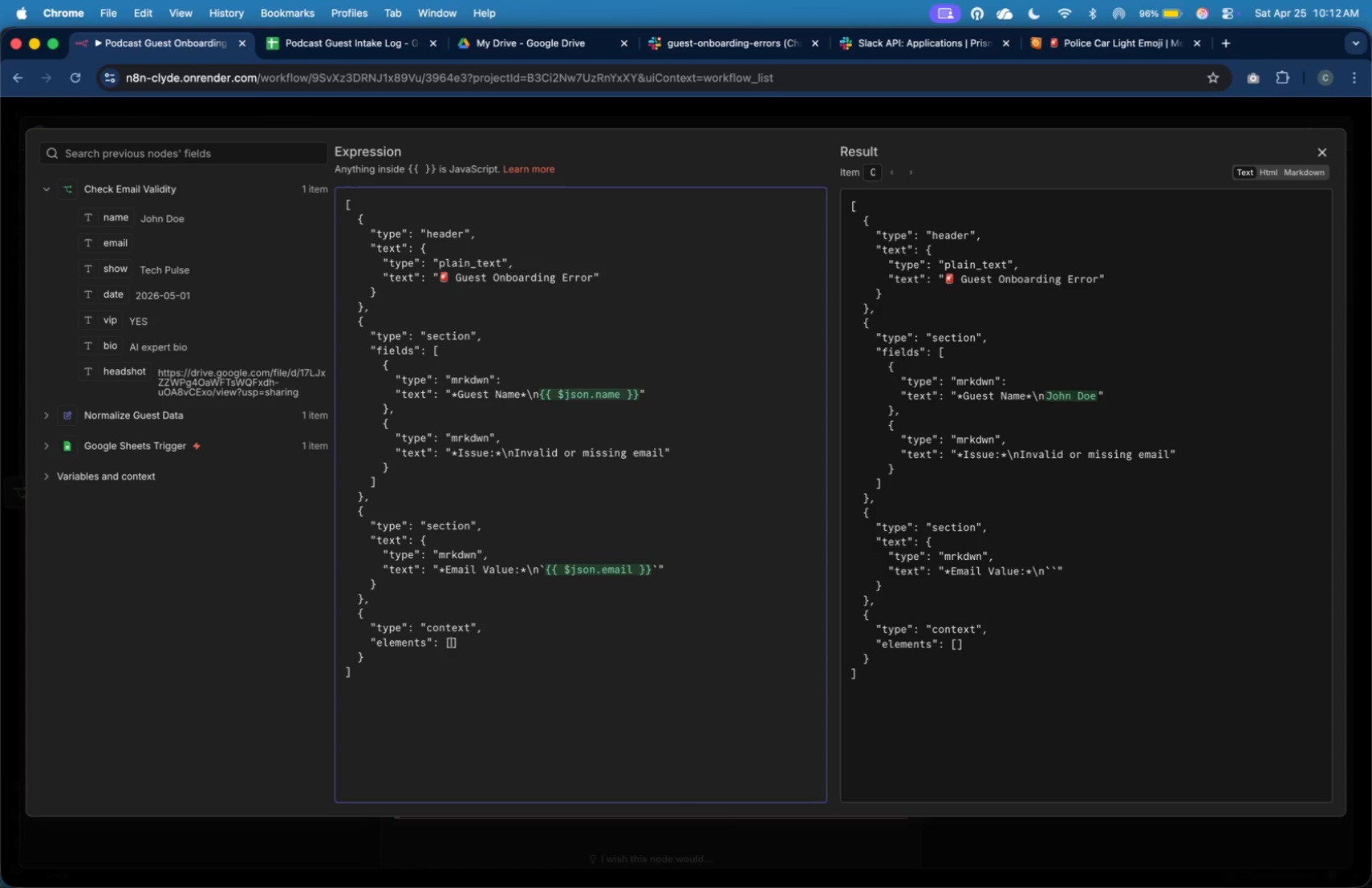 
key(Enter)
 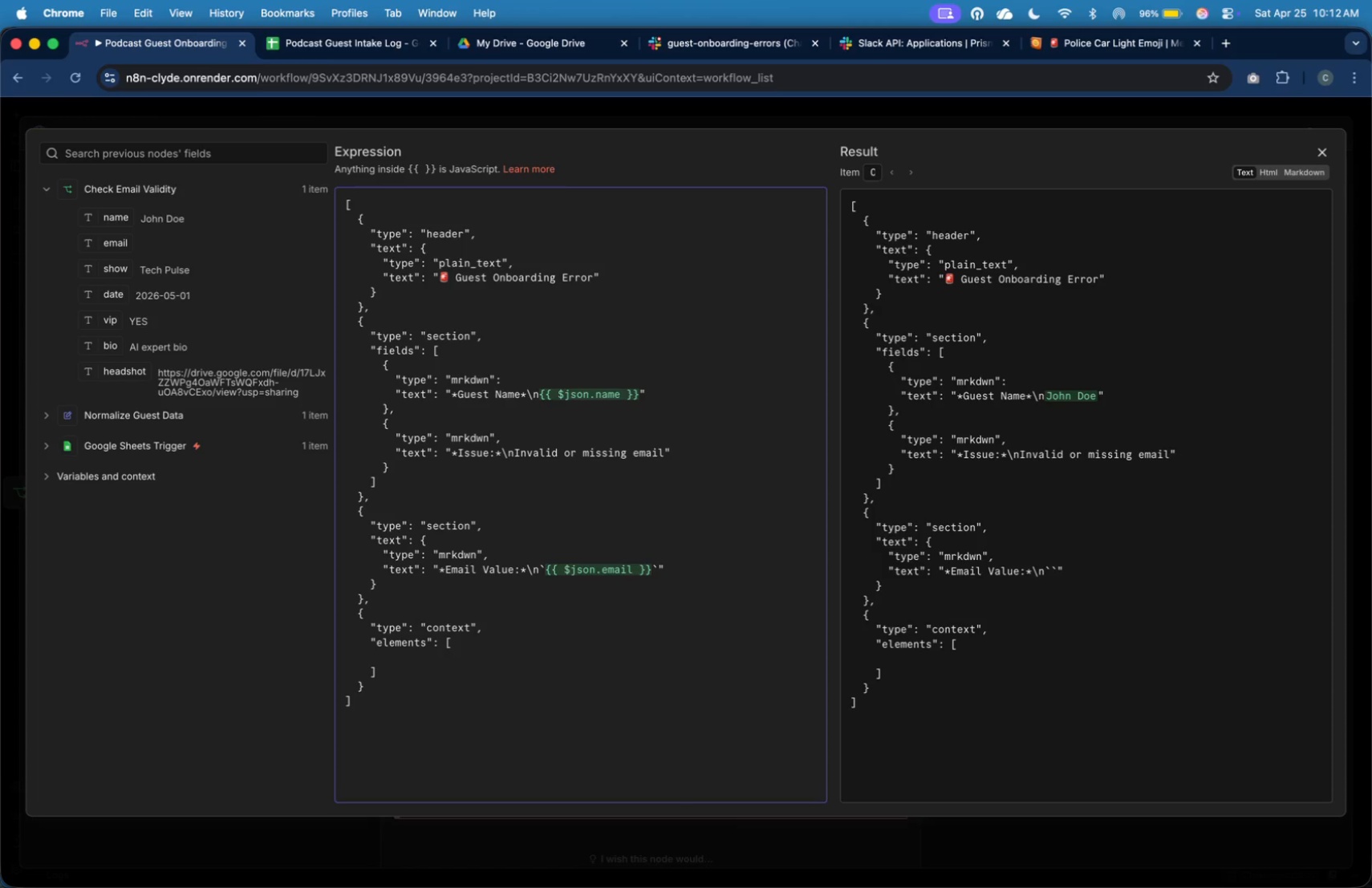 
key(Tab)
 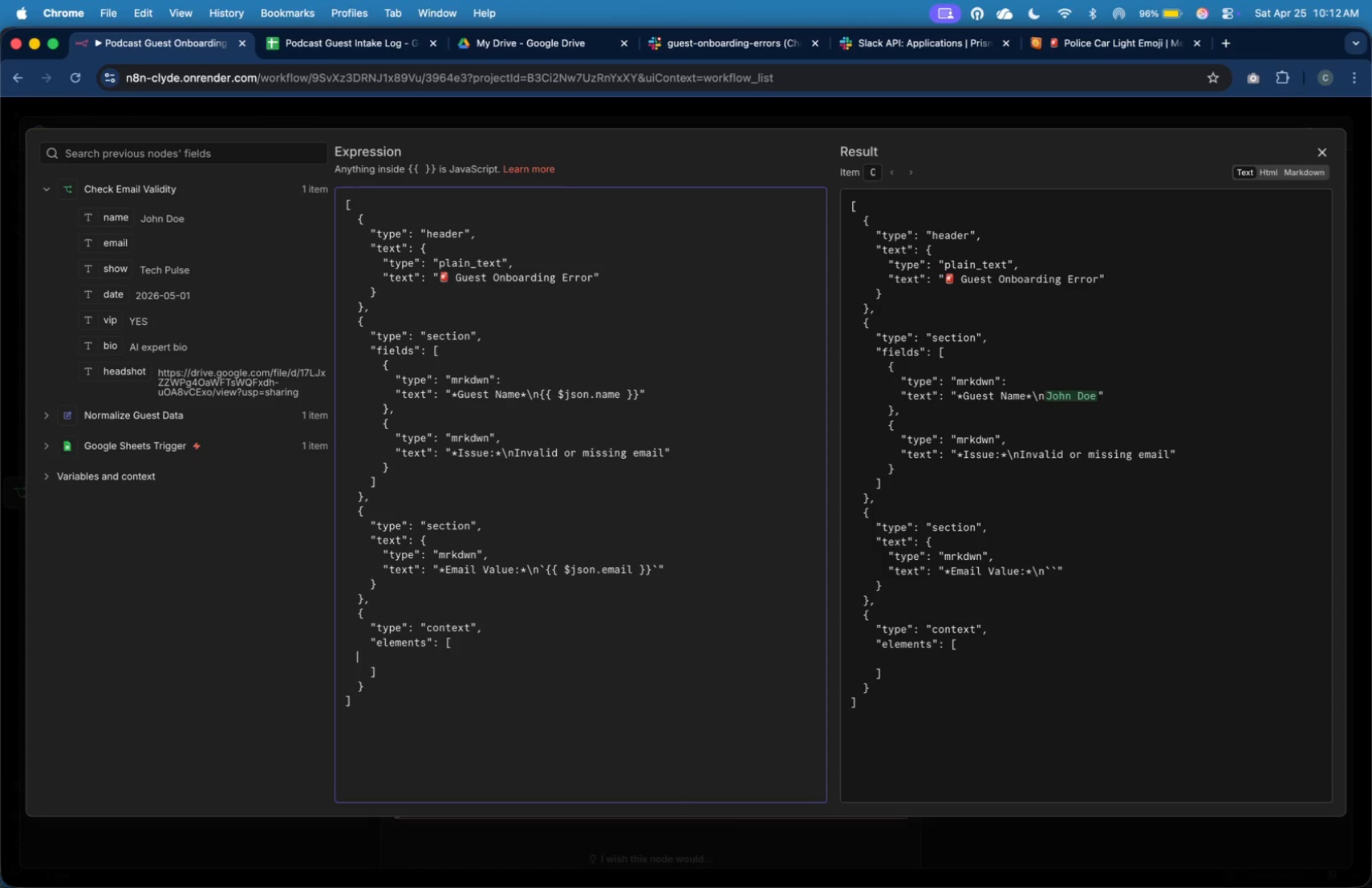 
key(Tab)
 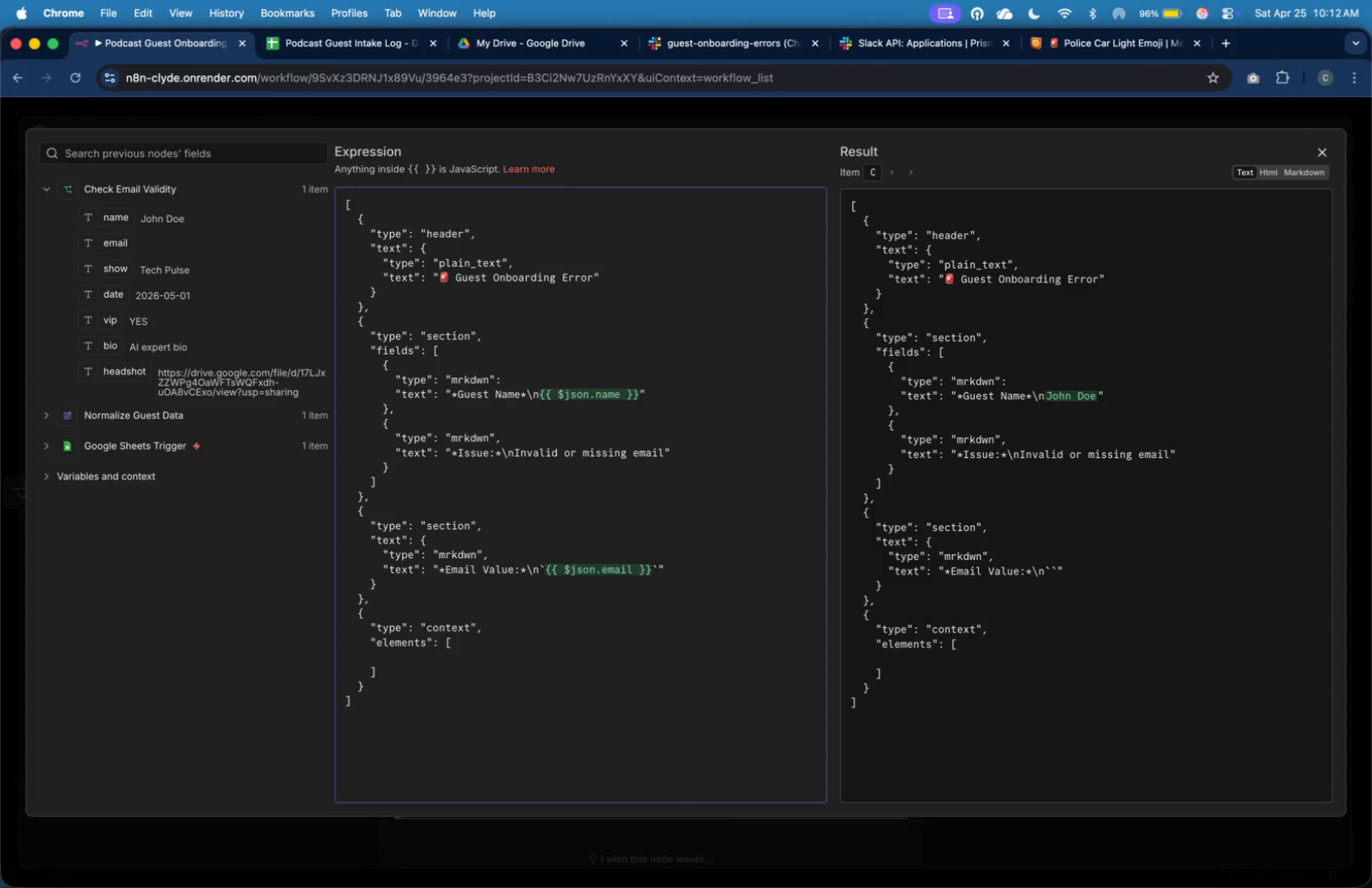 
key(Tab)
 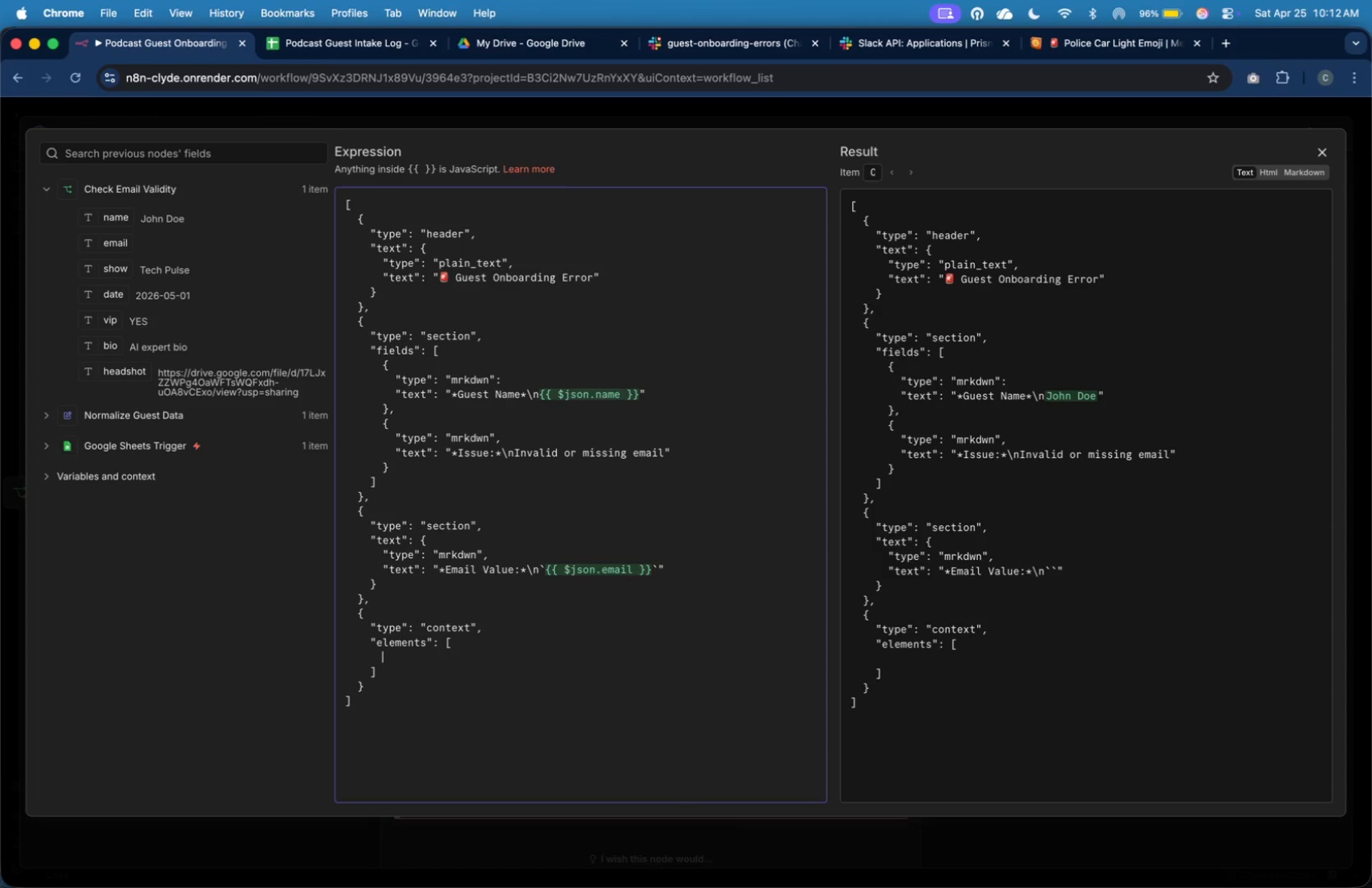 
key(Shift+BracketLeft)
 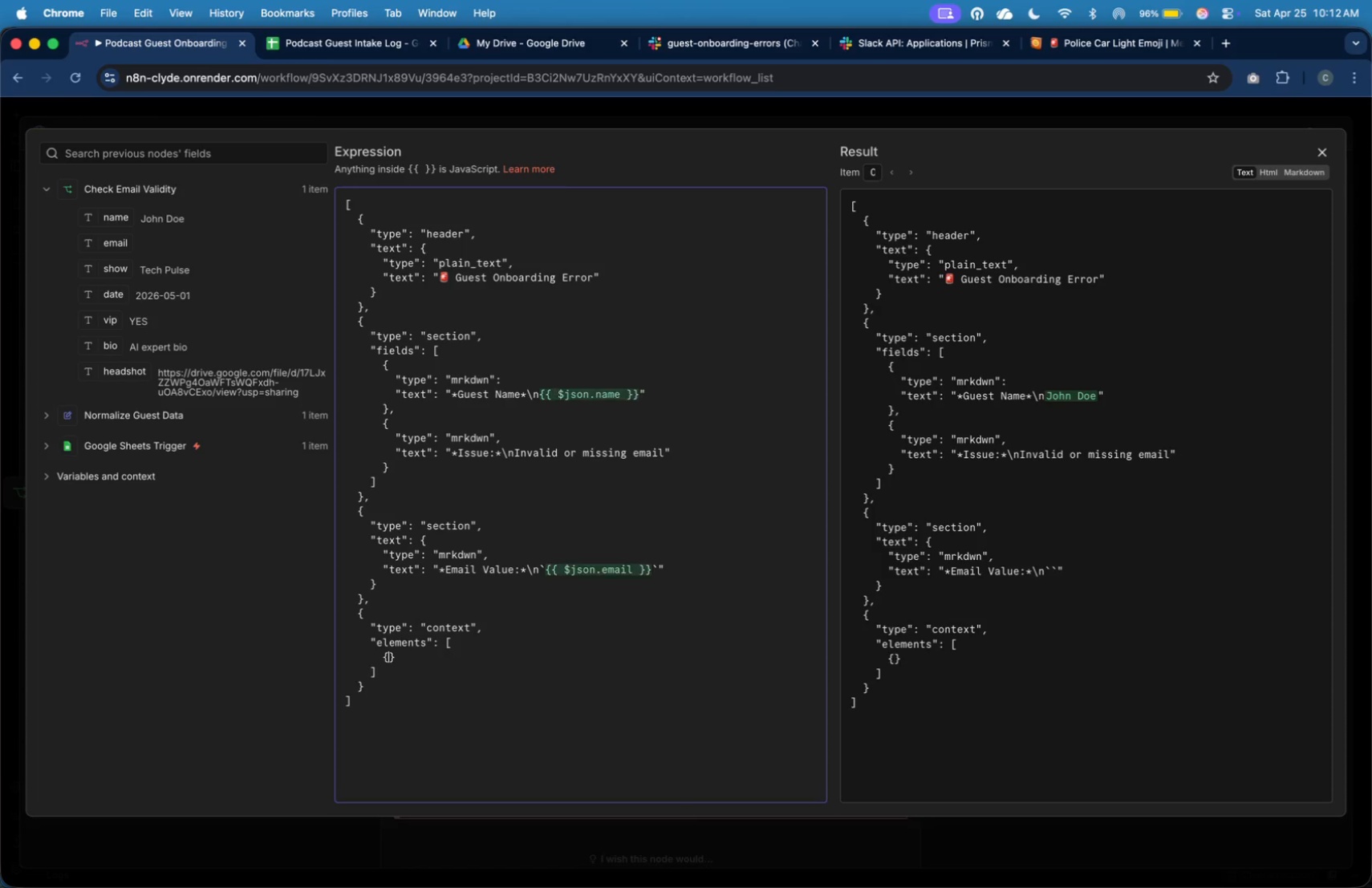 
key(Enter)
 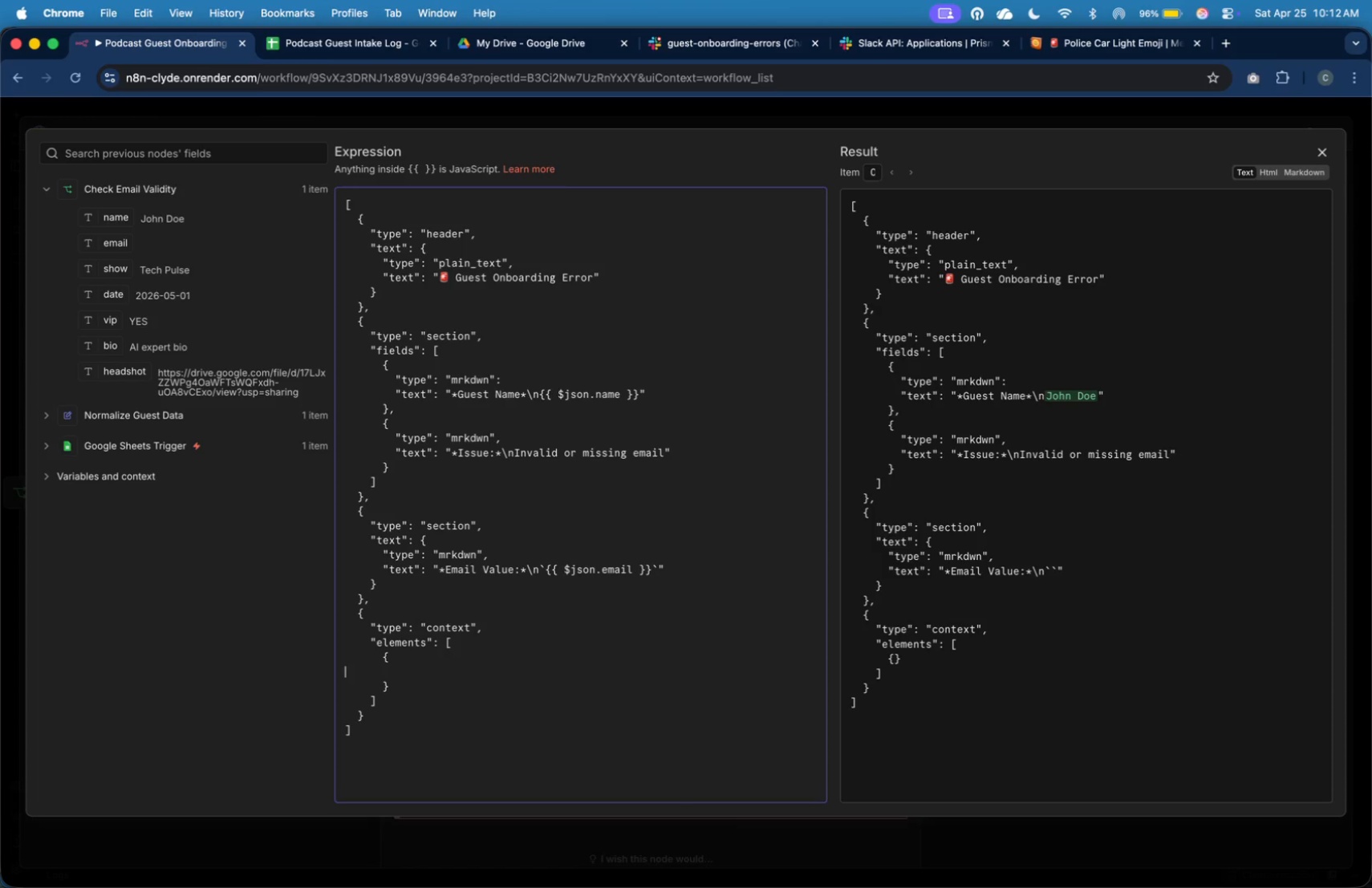 
key(Tab)
 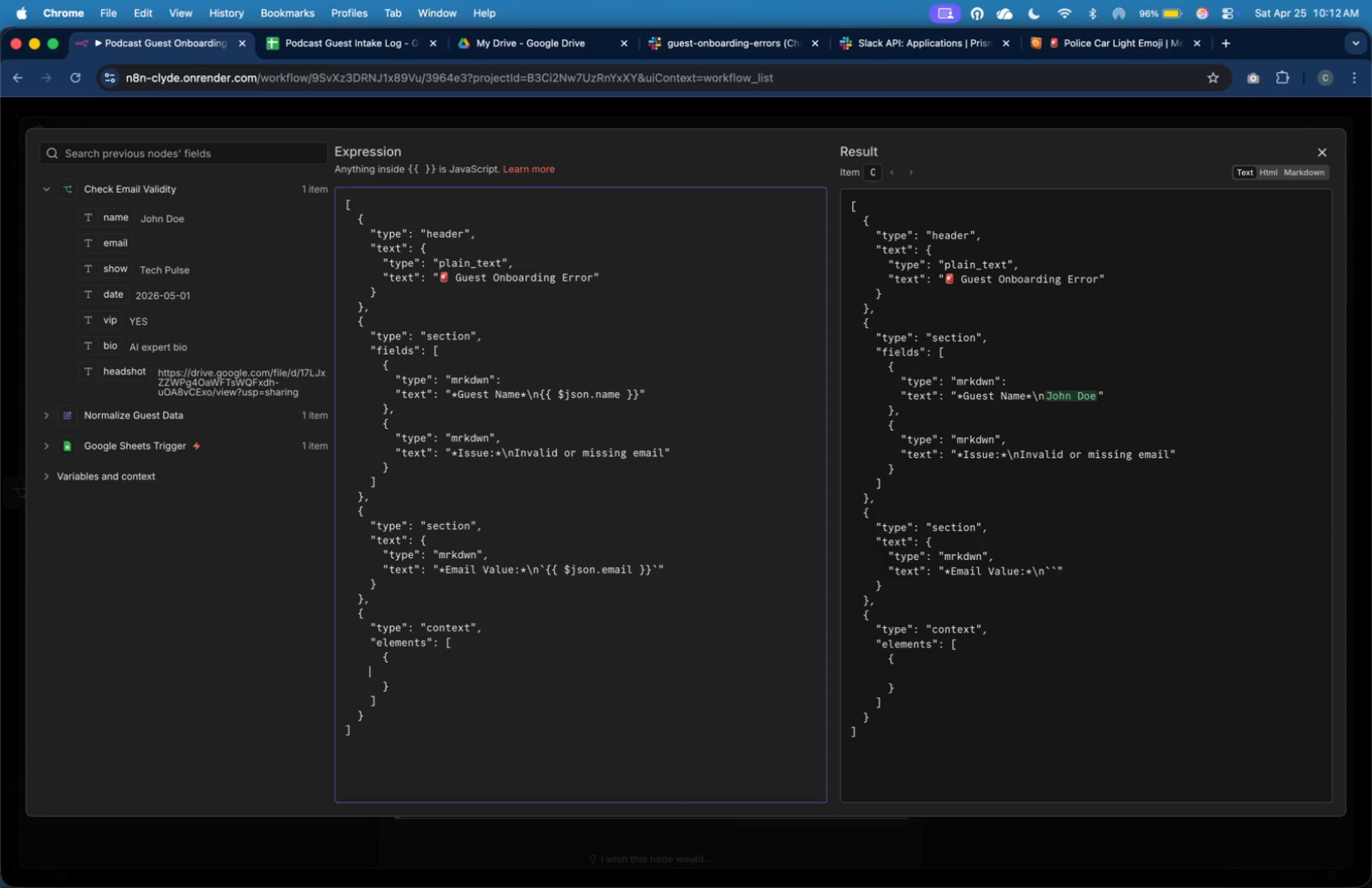 
key(Tab)
 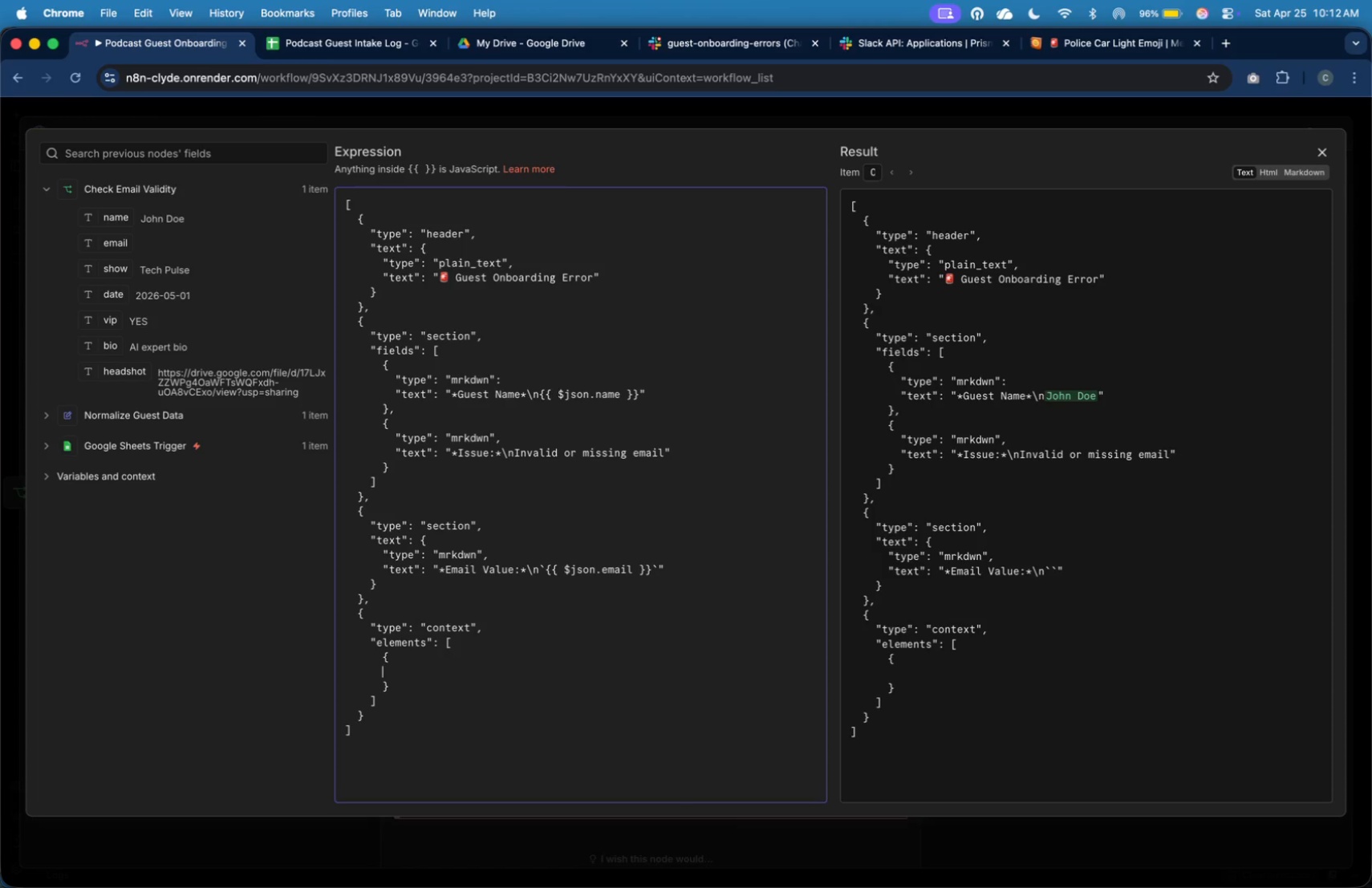 
key(Tab)
 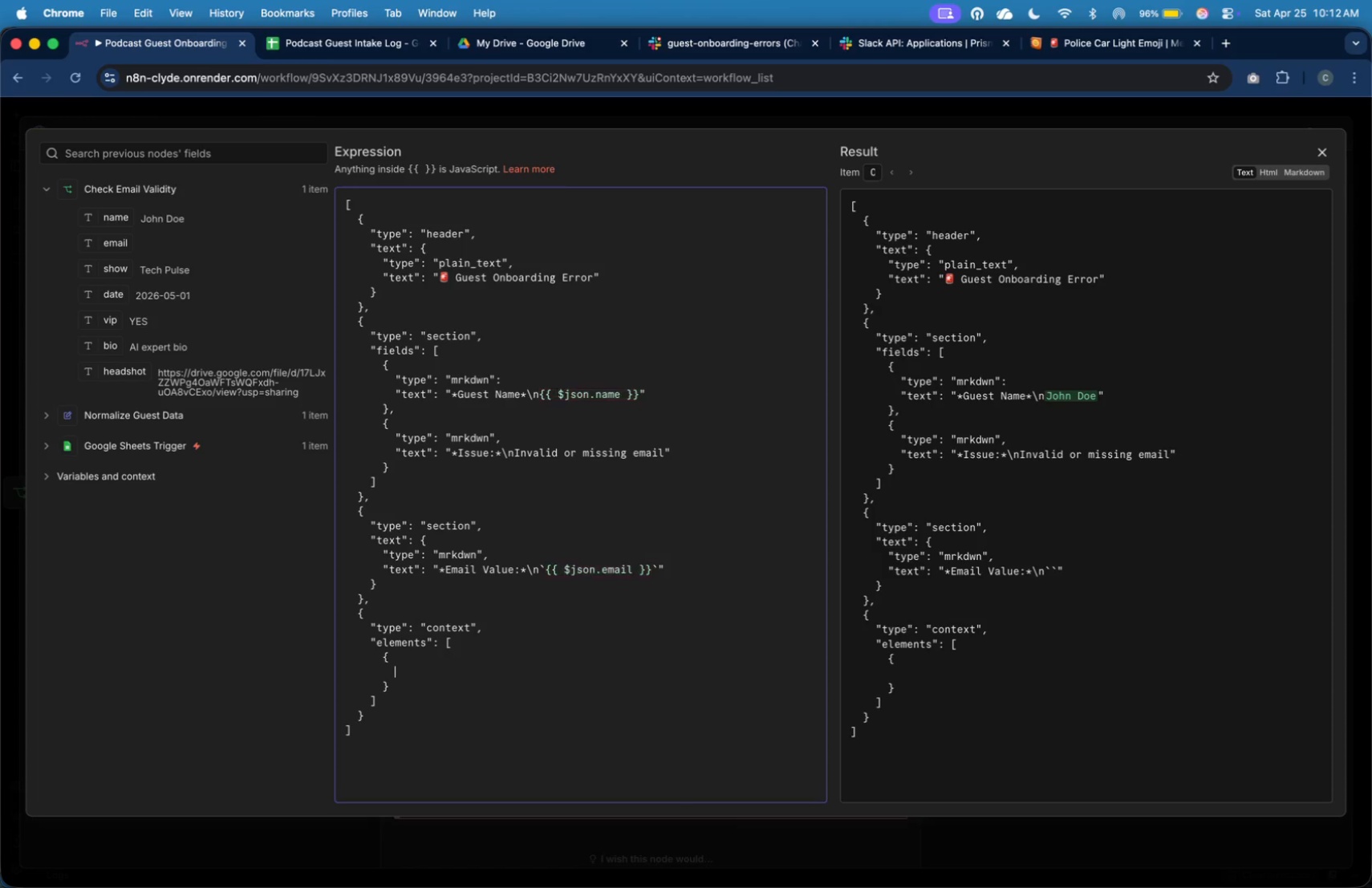 
key(Tab)
 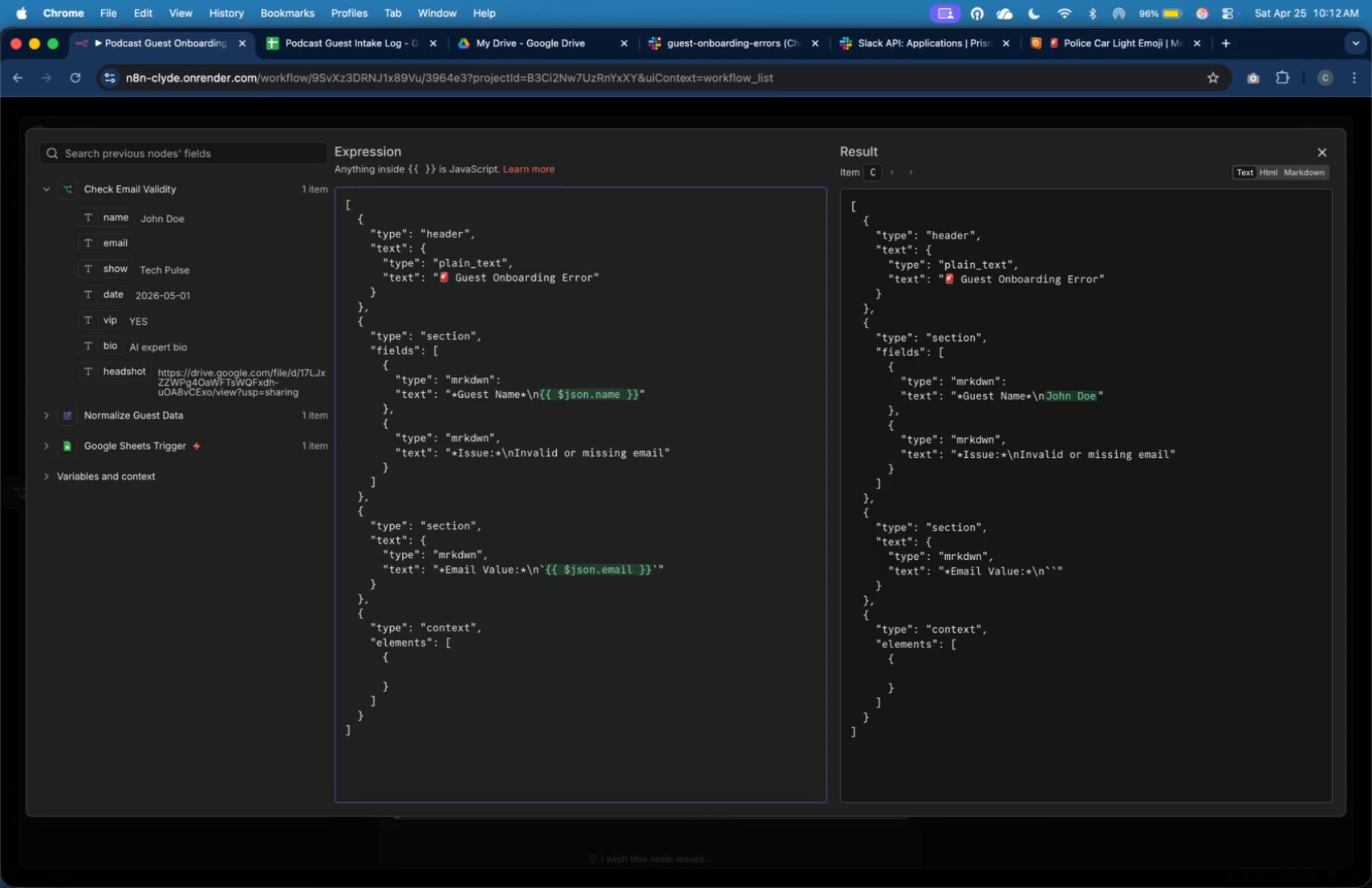 
key(Shift+Quote)
 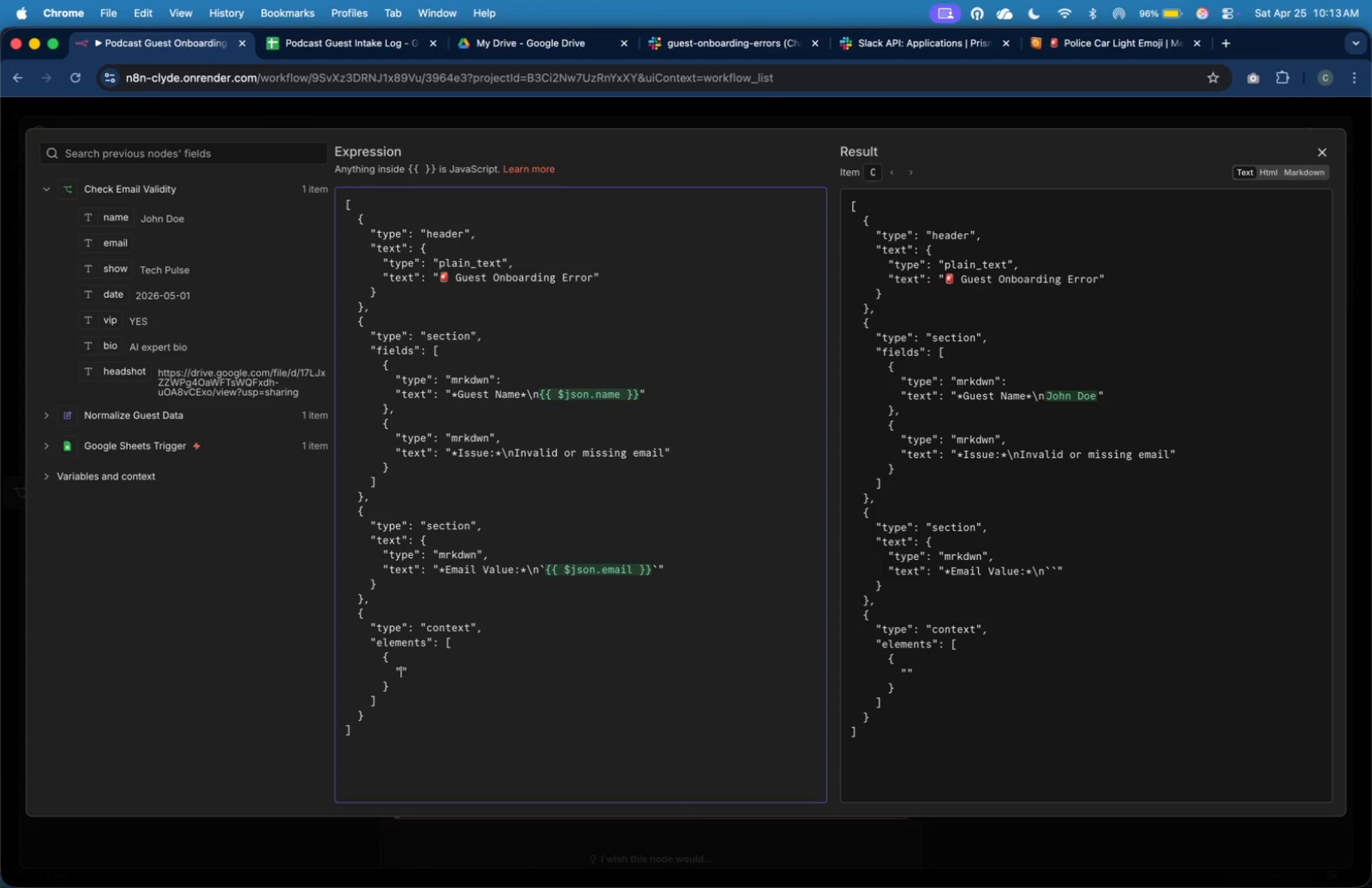 
key(Shift+Quote)
 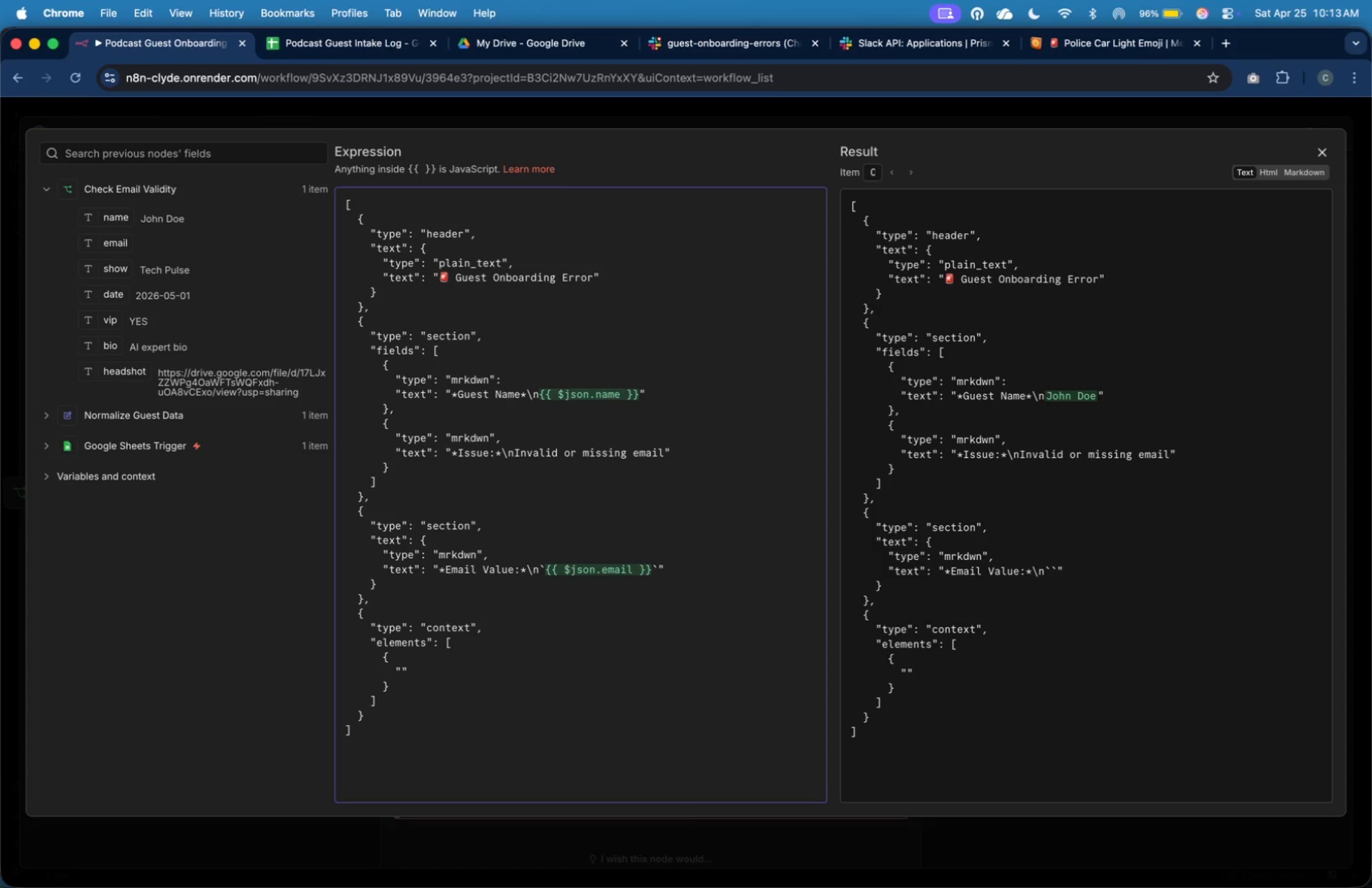 
key(ArrowLeft)
 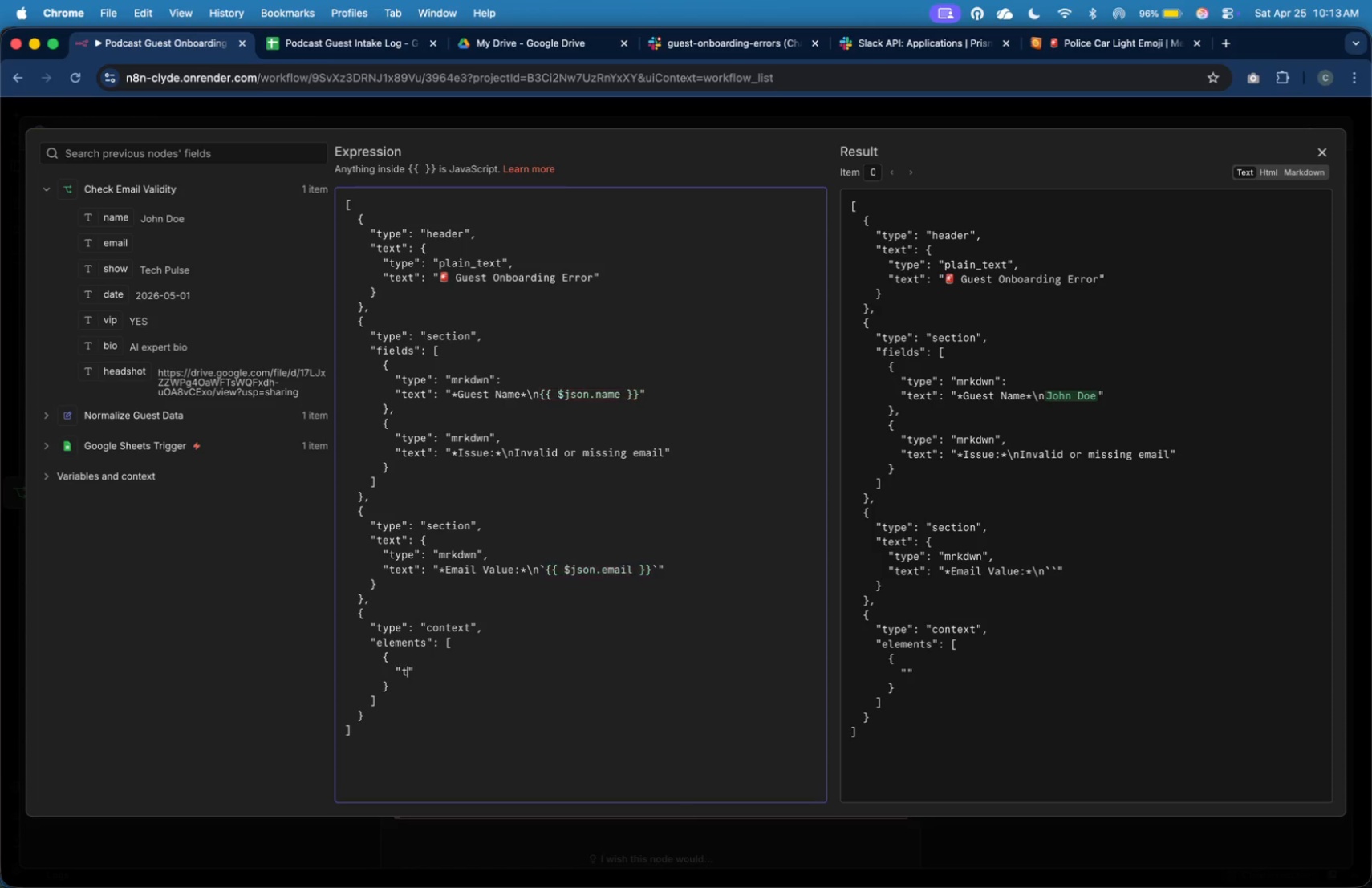 
type(type)
 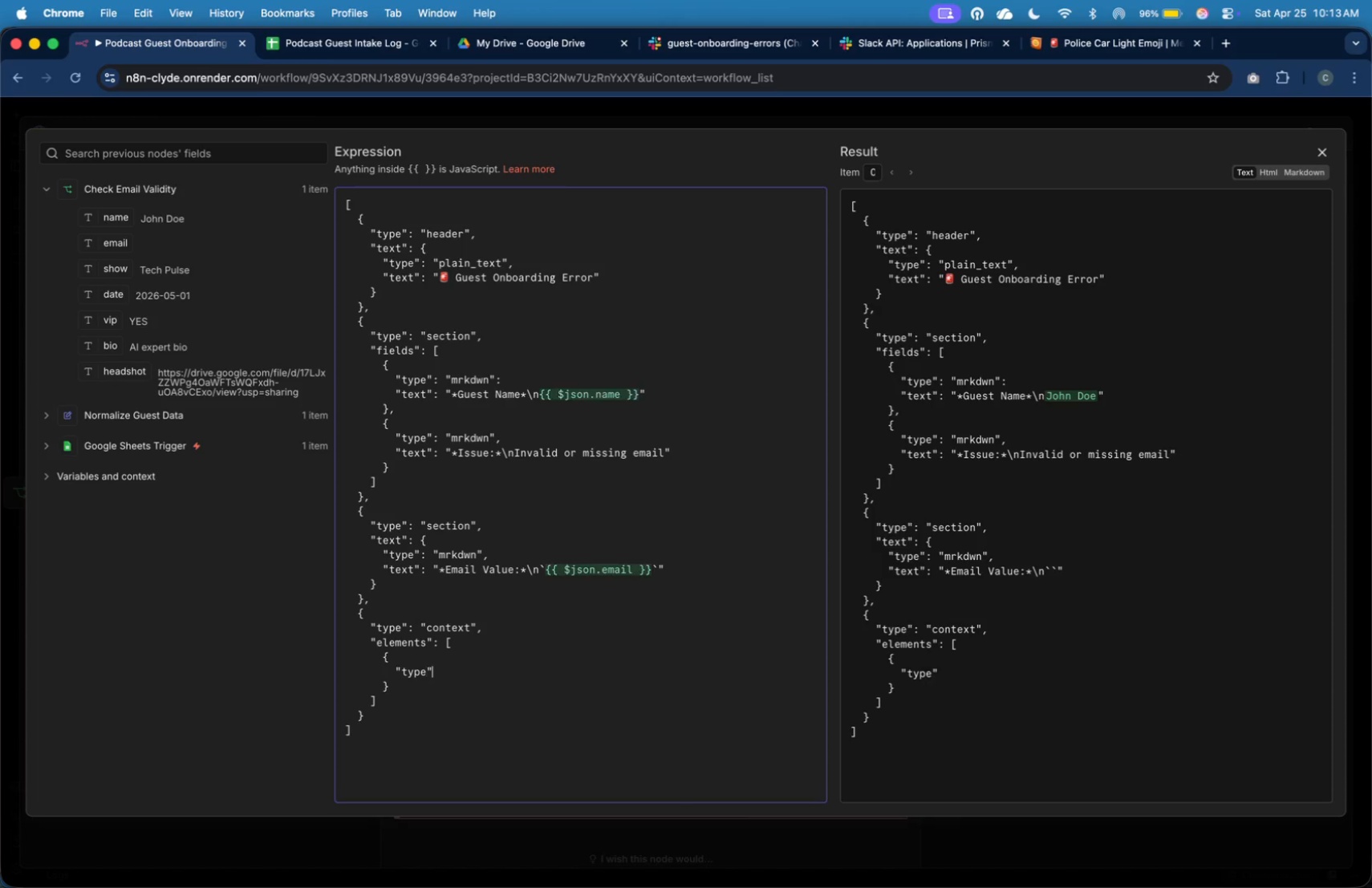 
key(ArrowRight)
 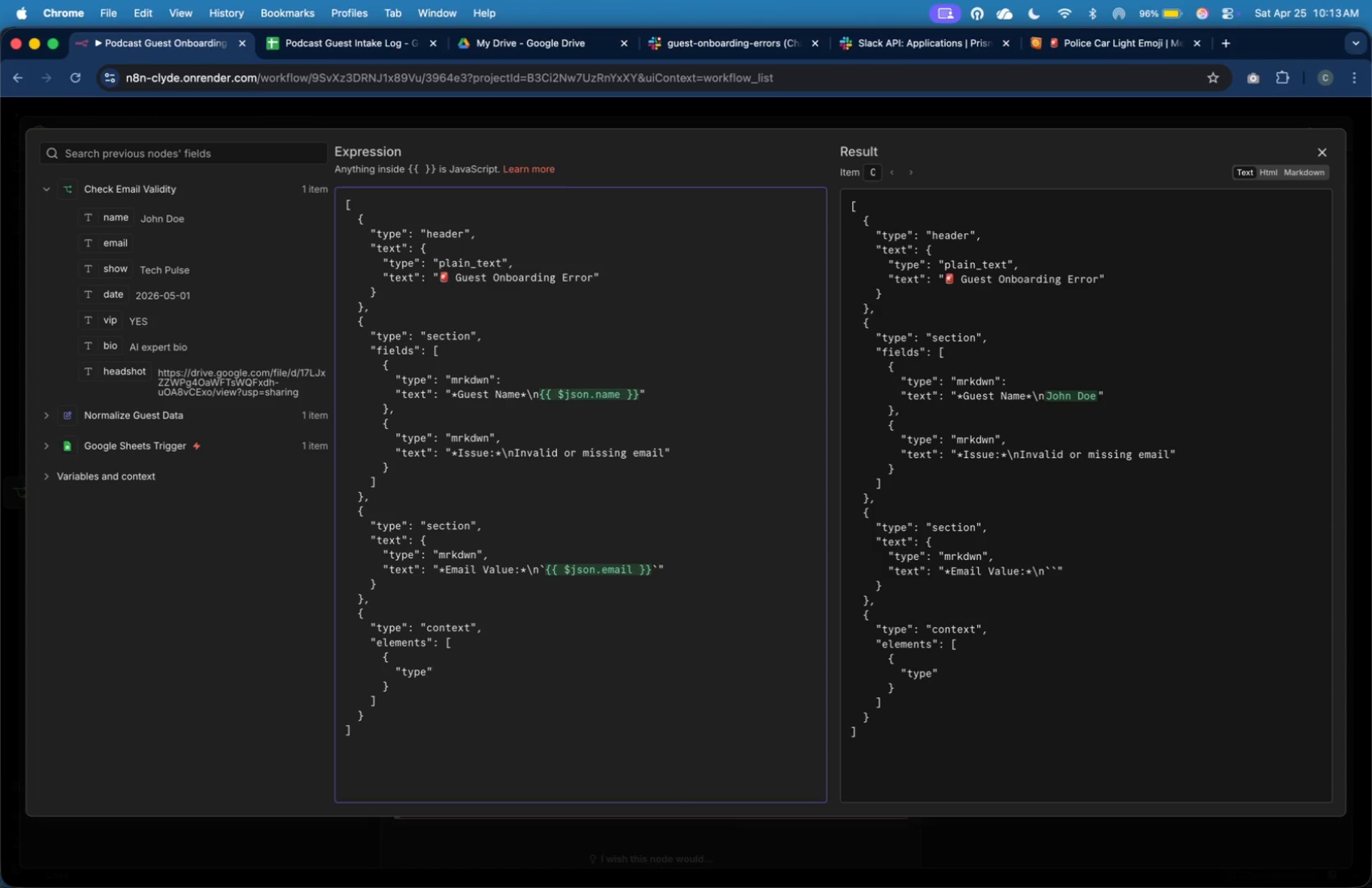 
type(: "mrkdwn)
 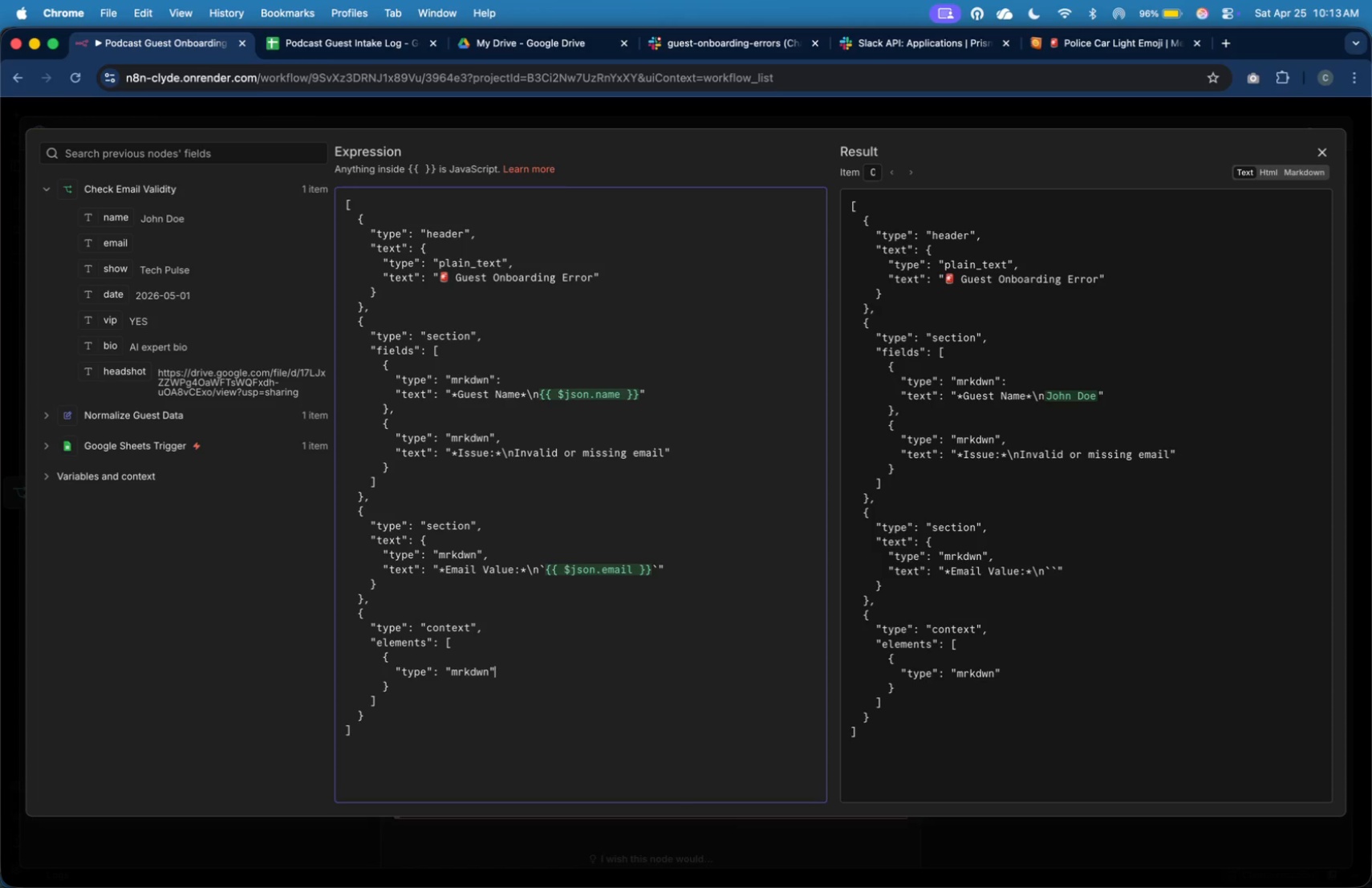 
 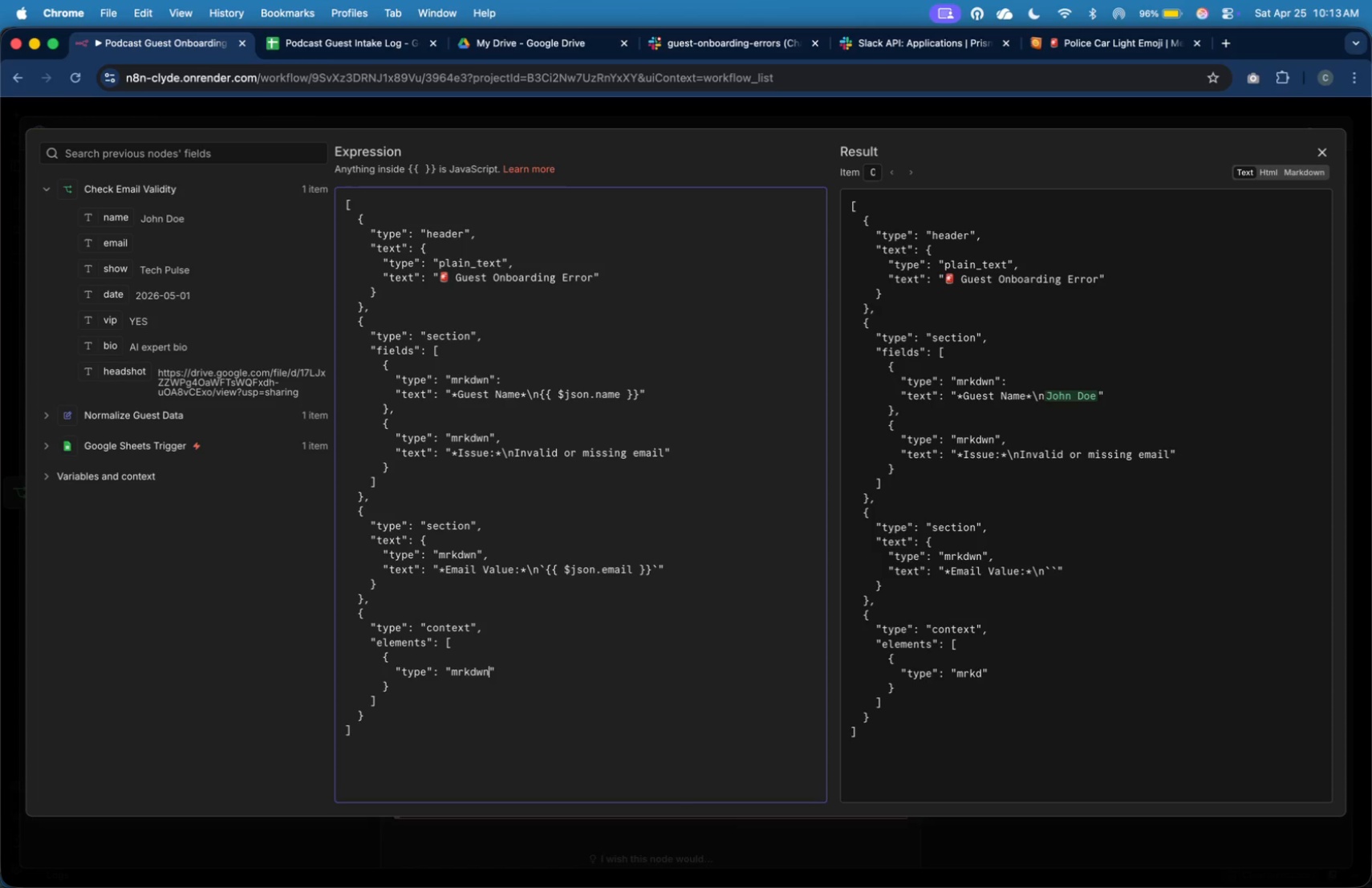 
key(ArrowRight)
 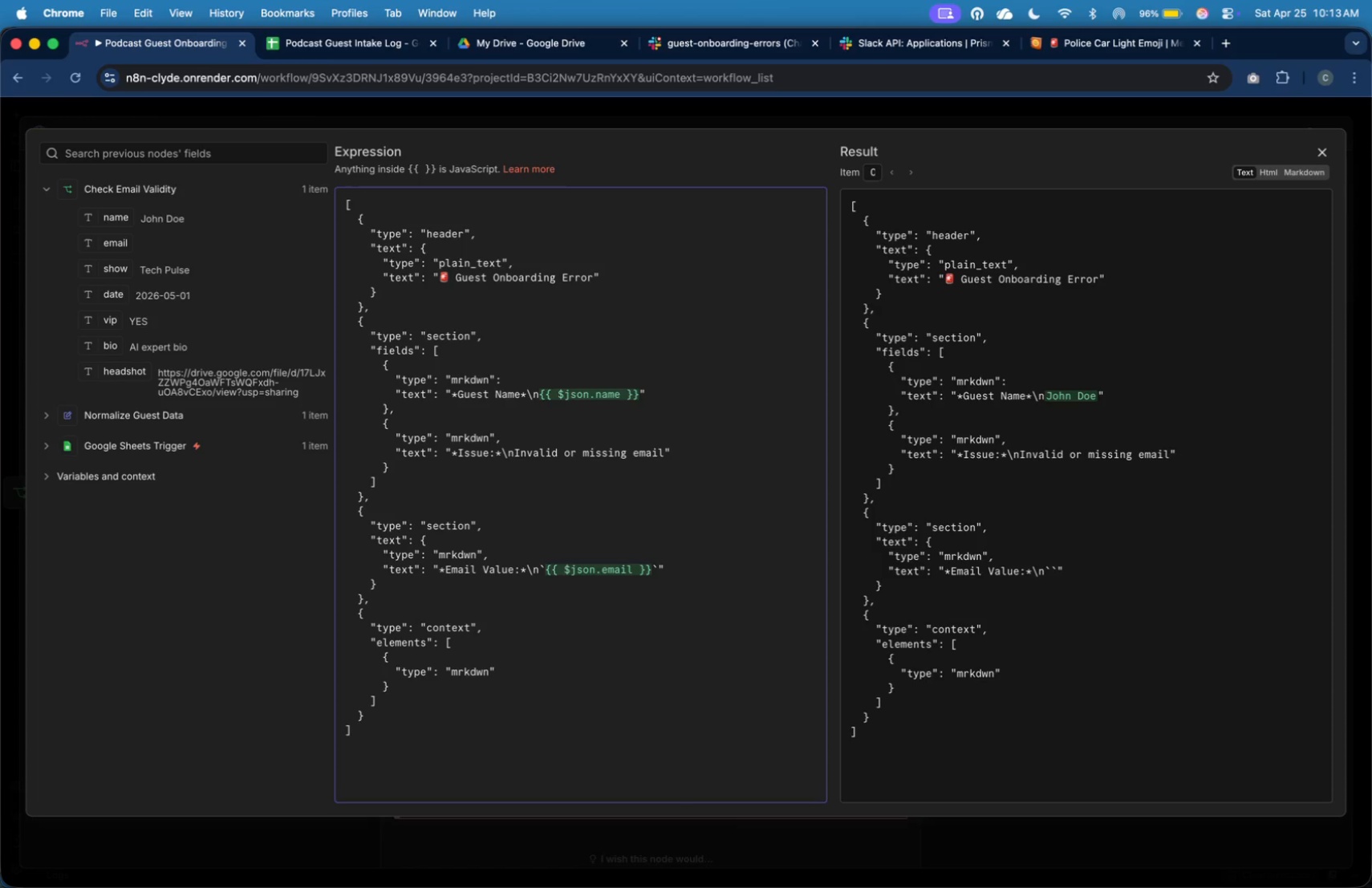 
key(Comma)
 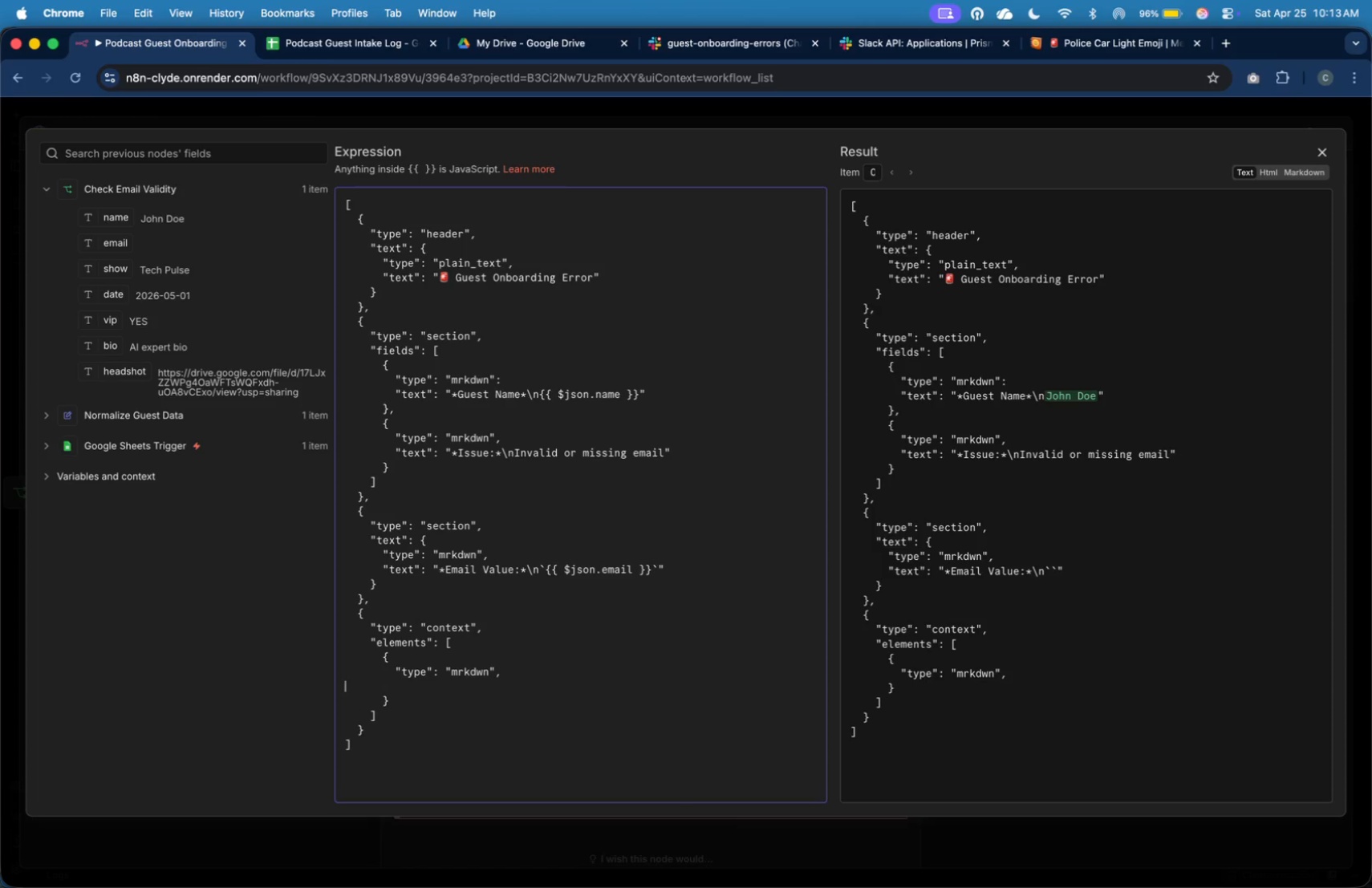 
key(Enter)
 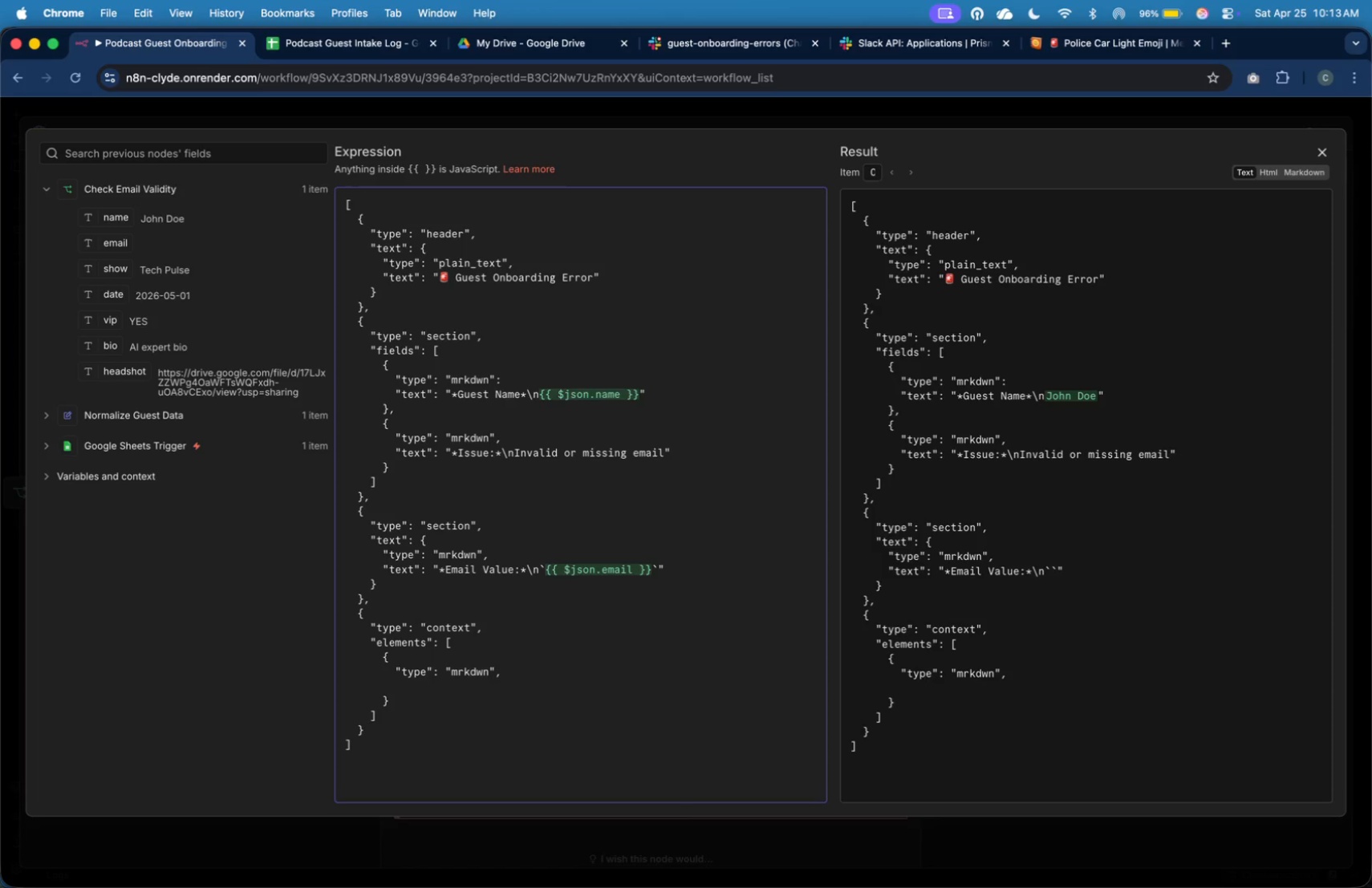 
key(Tab)
key(Tab)
key(Tab)
key(Tab)
type("text)
 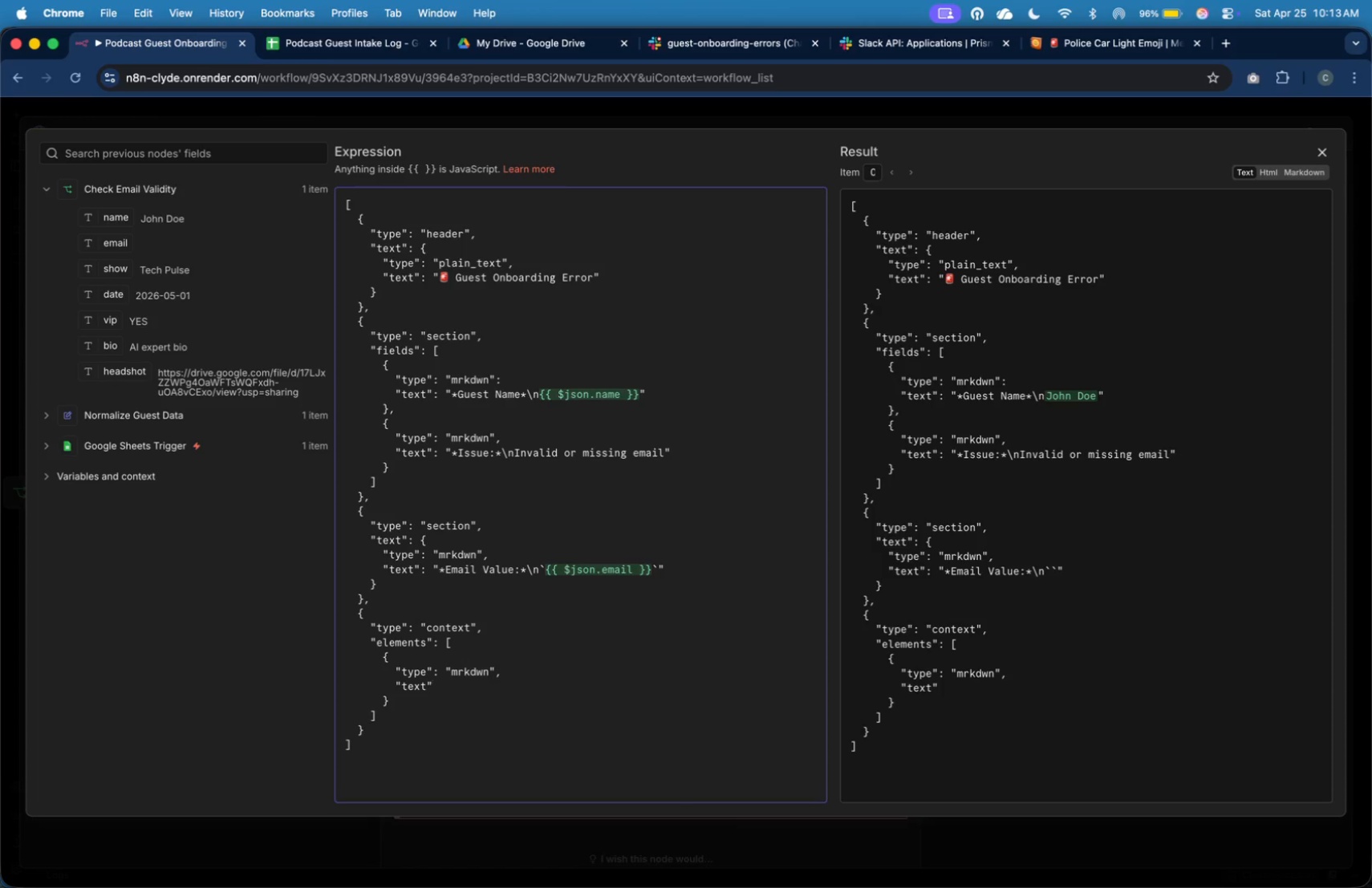 
 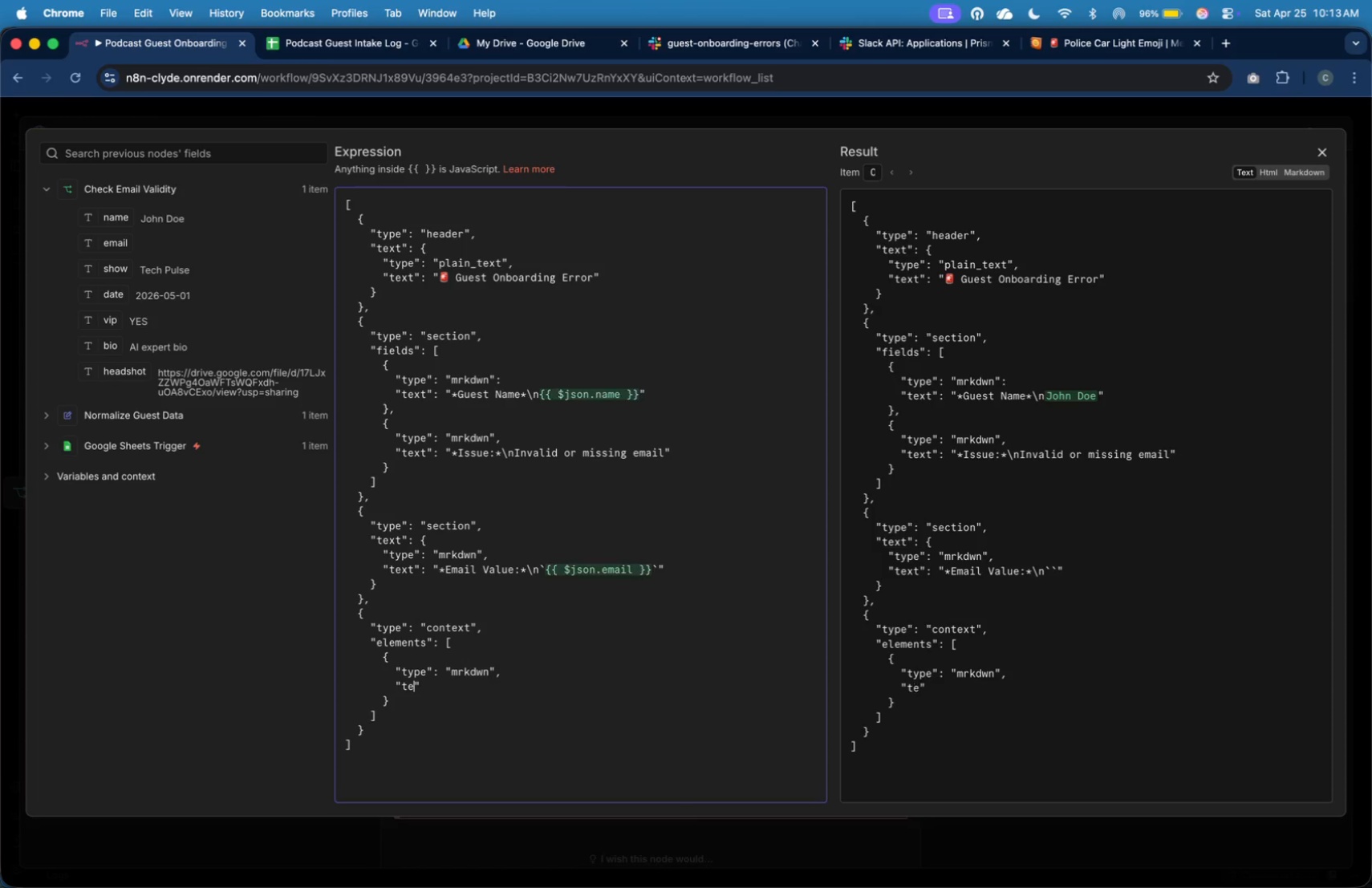 
key(ArrowRight)
 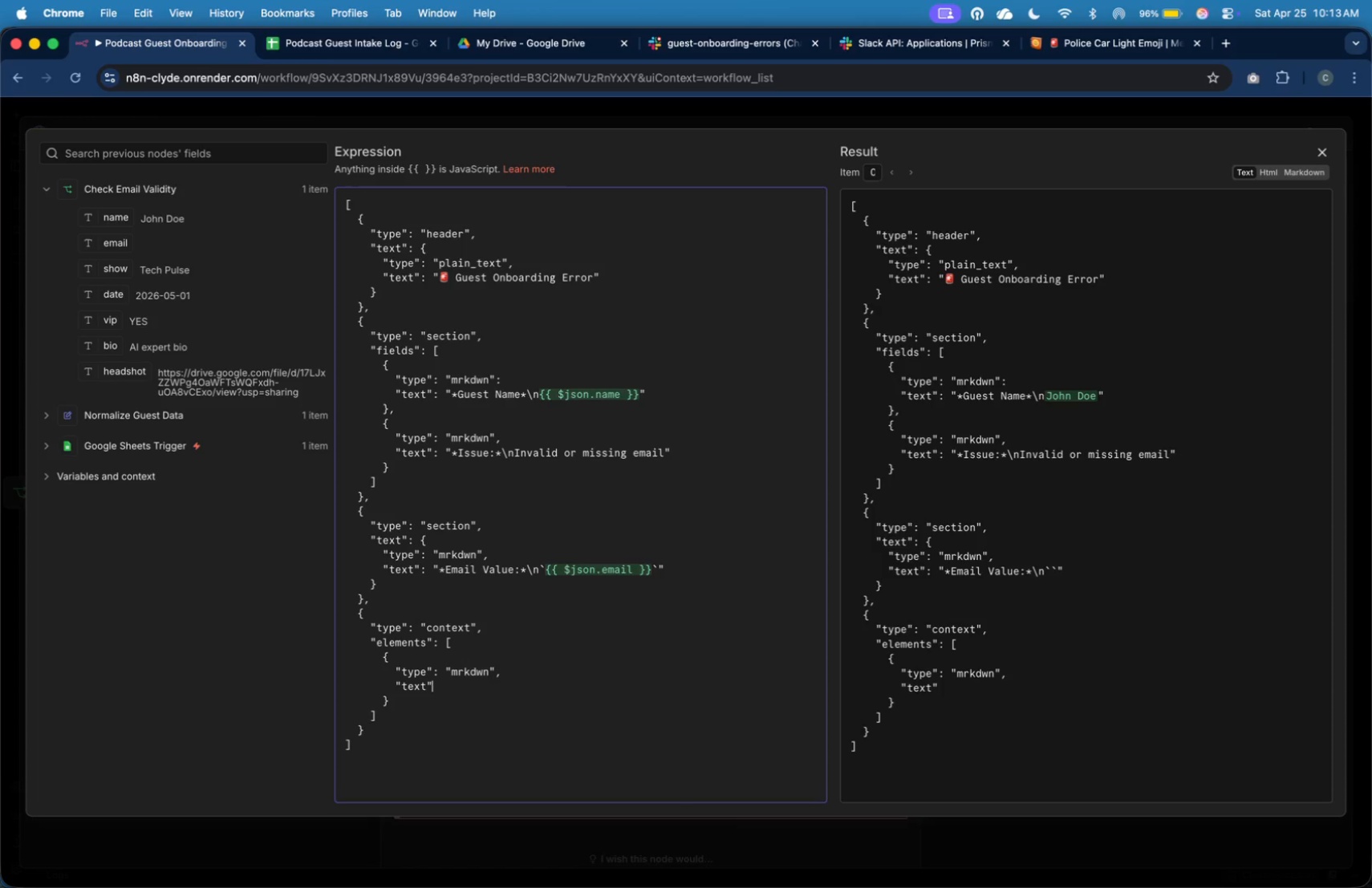 
key(Shift+Semicolon)
 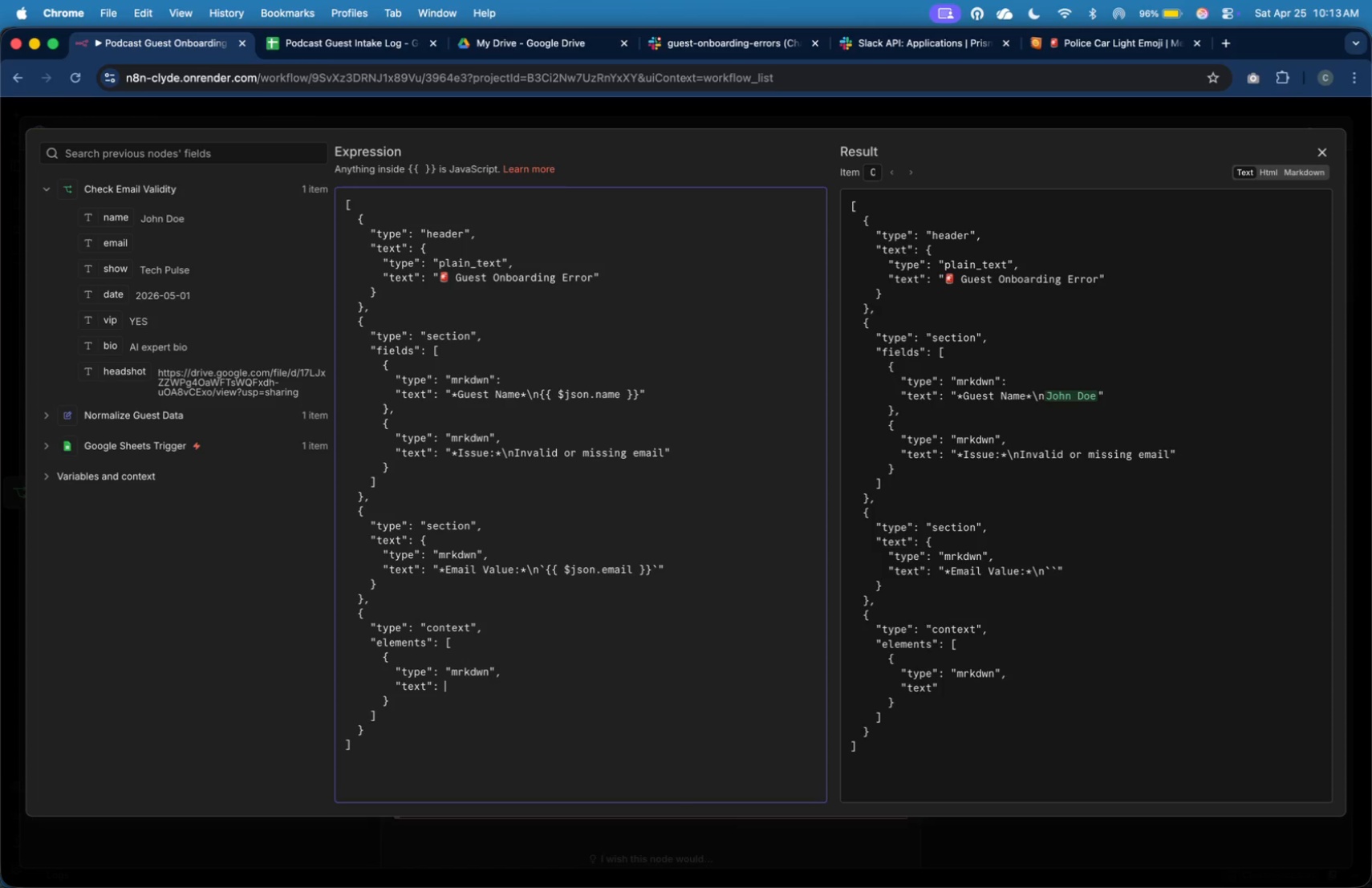 
key(Shift+Space)
 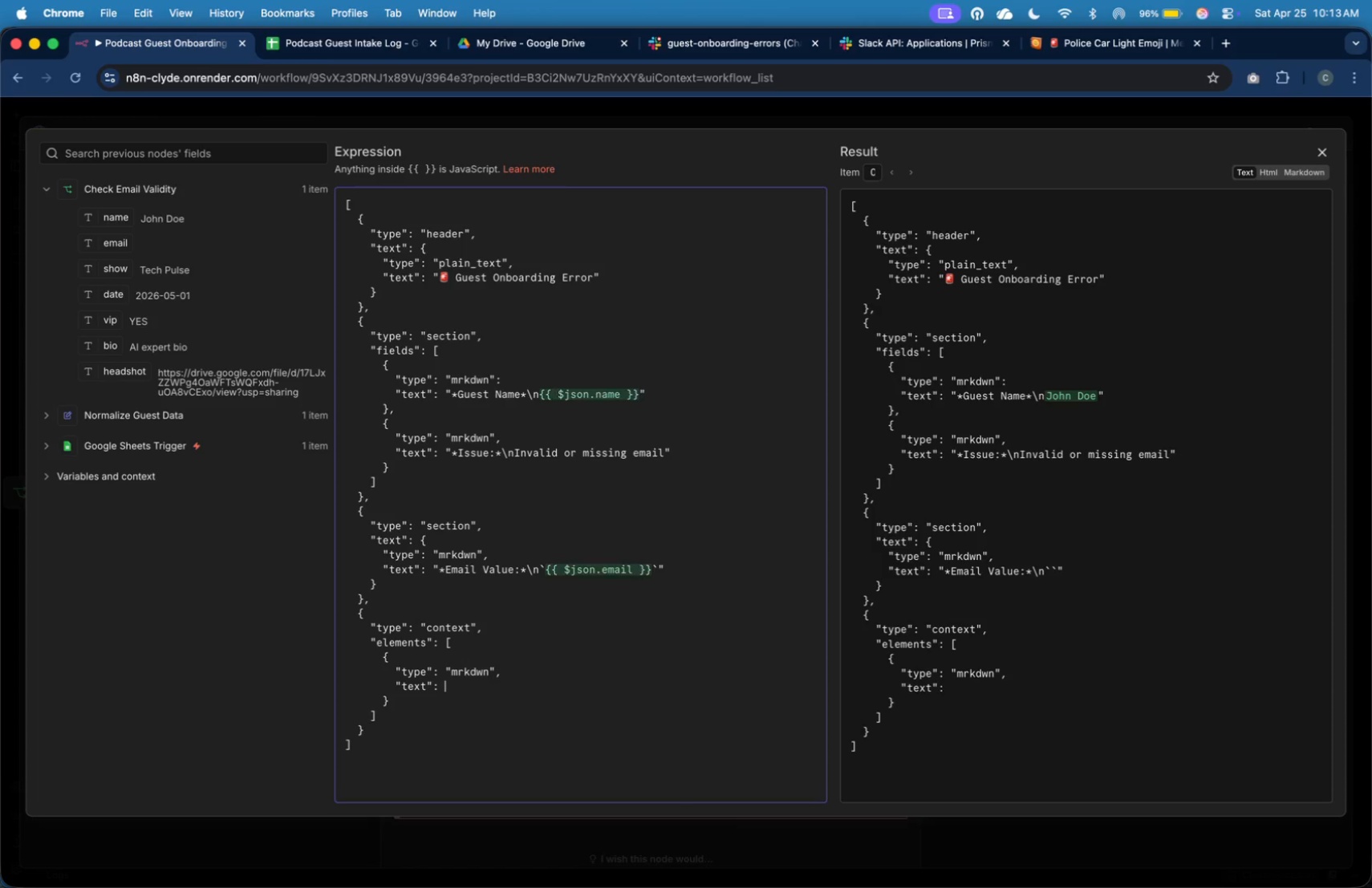 
key(Shift+Quote)
 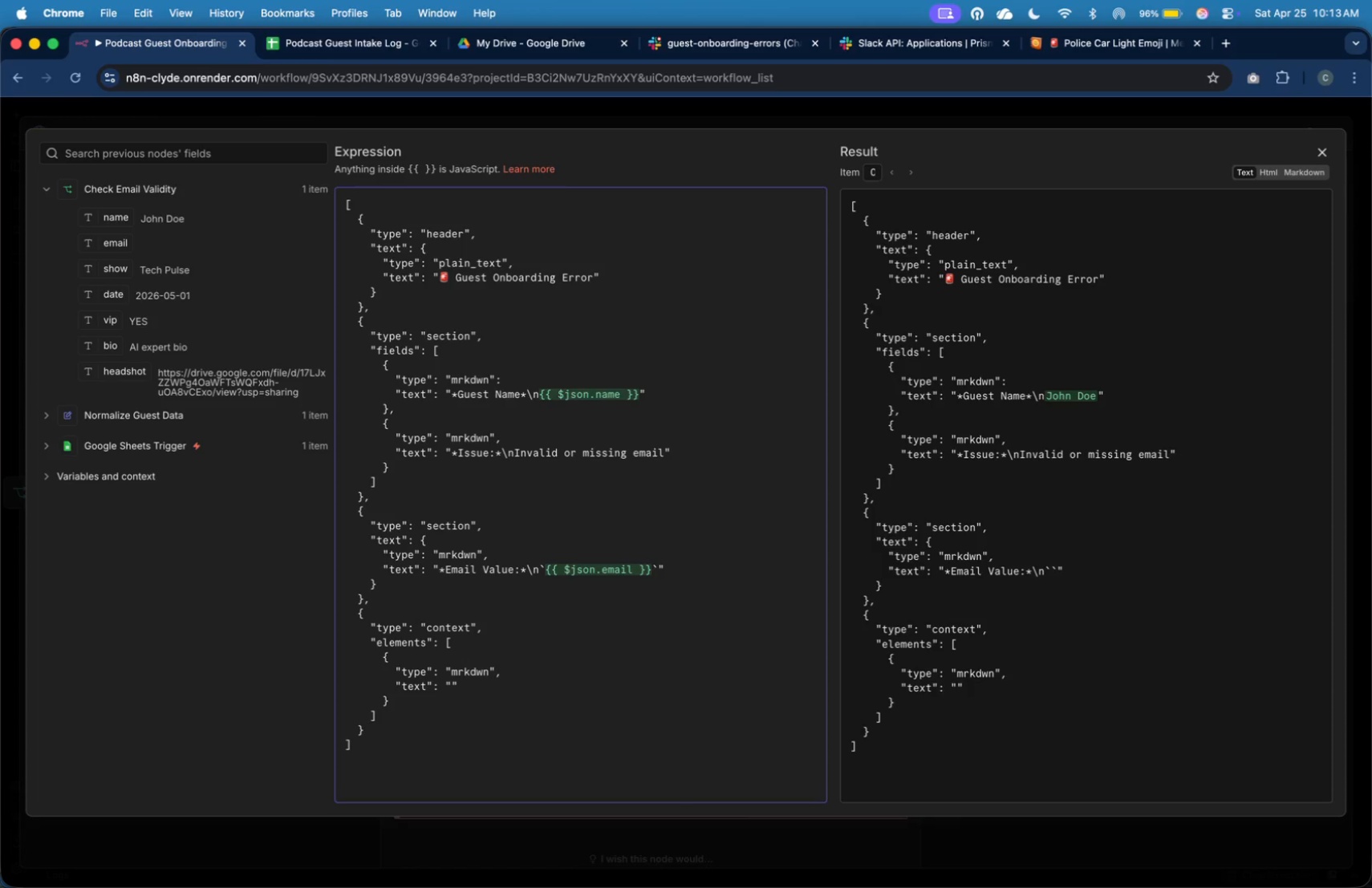 
wait(34.69)
 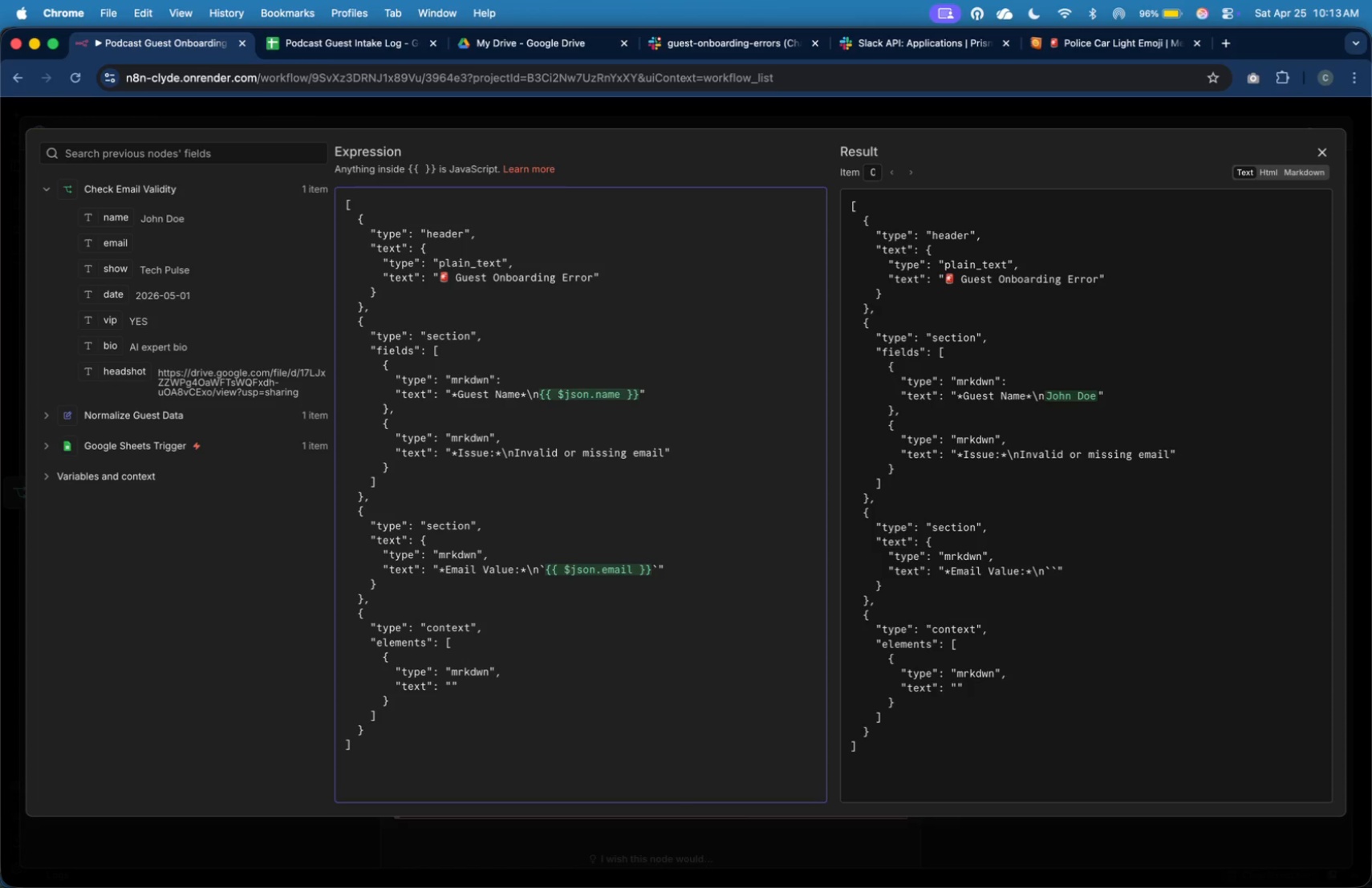 
type(Please )
 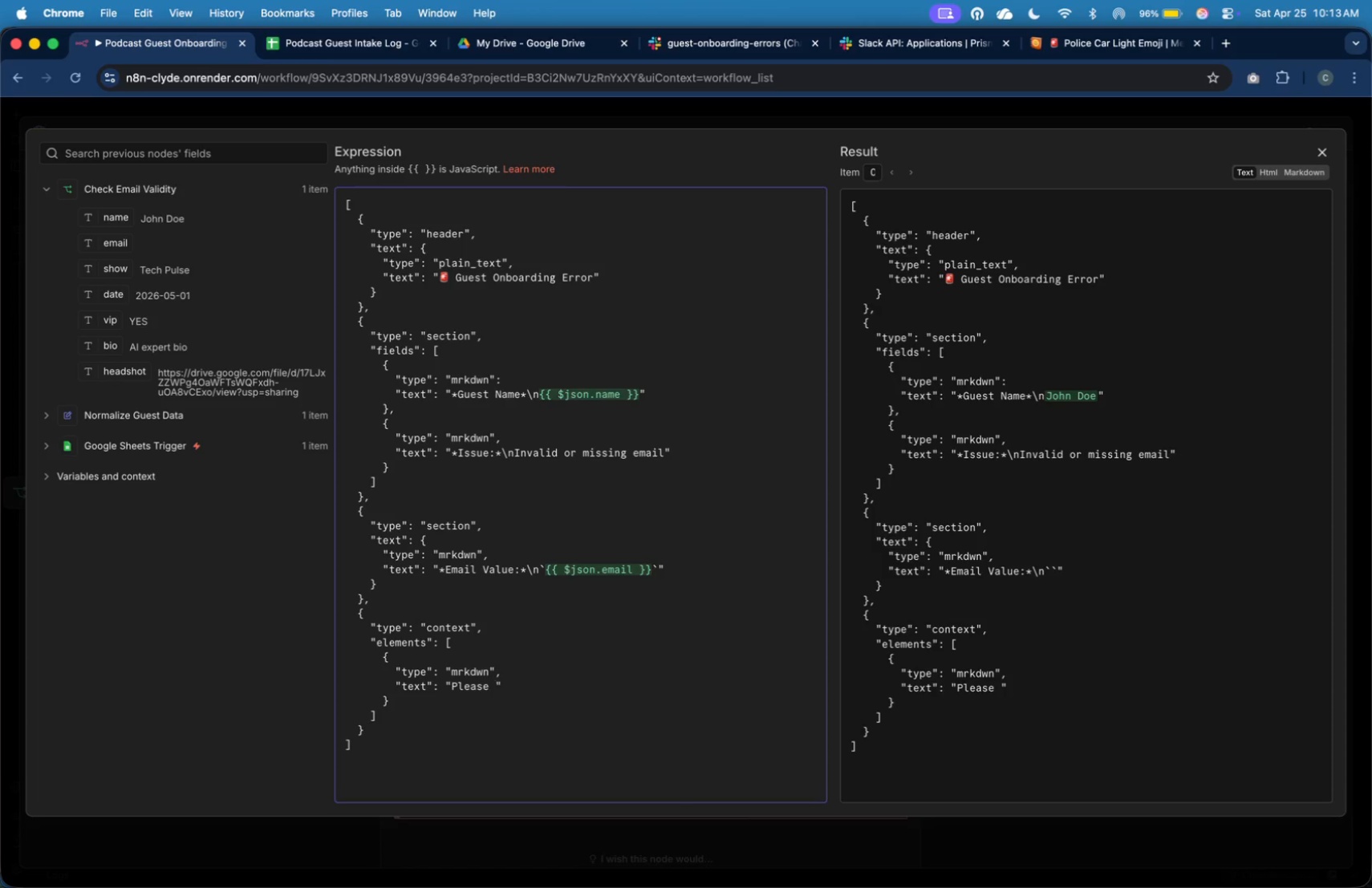 
wait(8.4)
 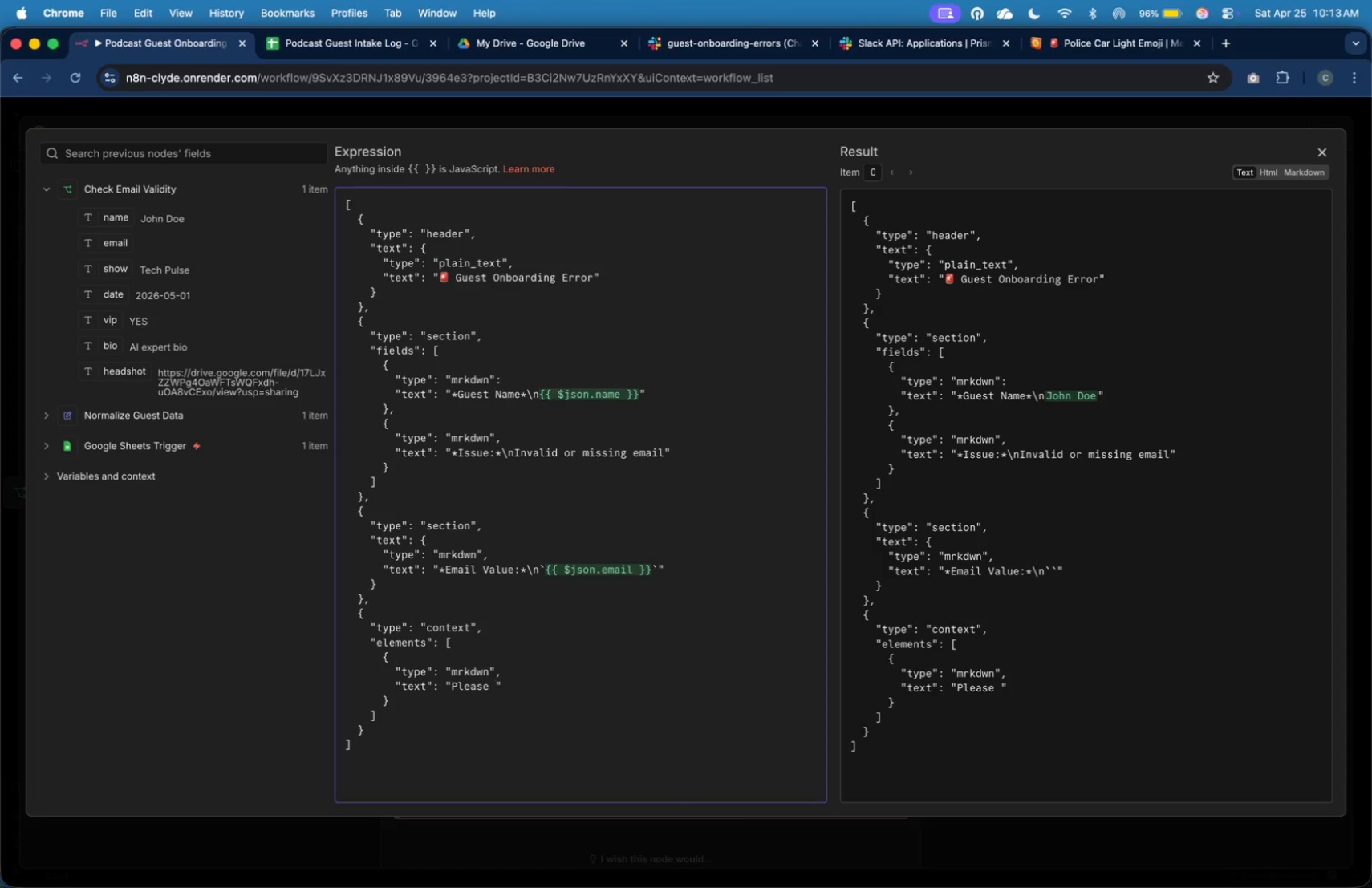 
key(C)
 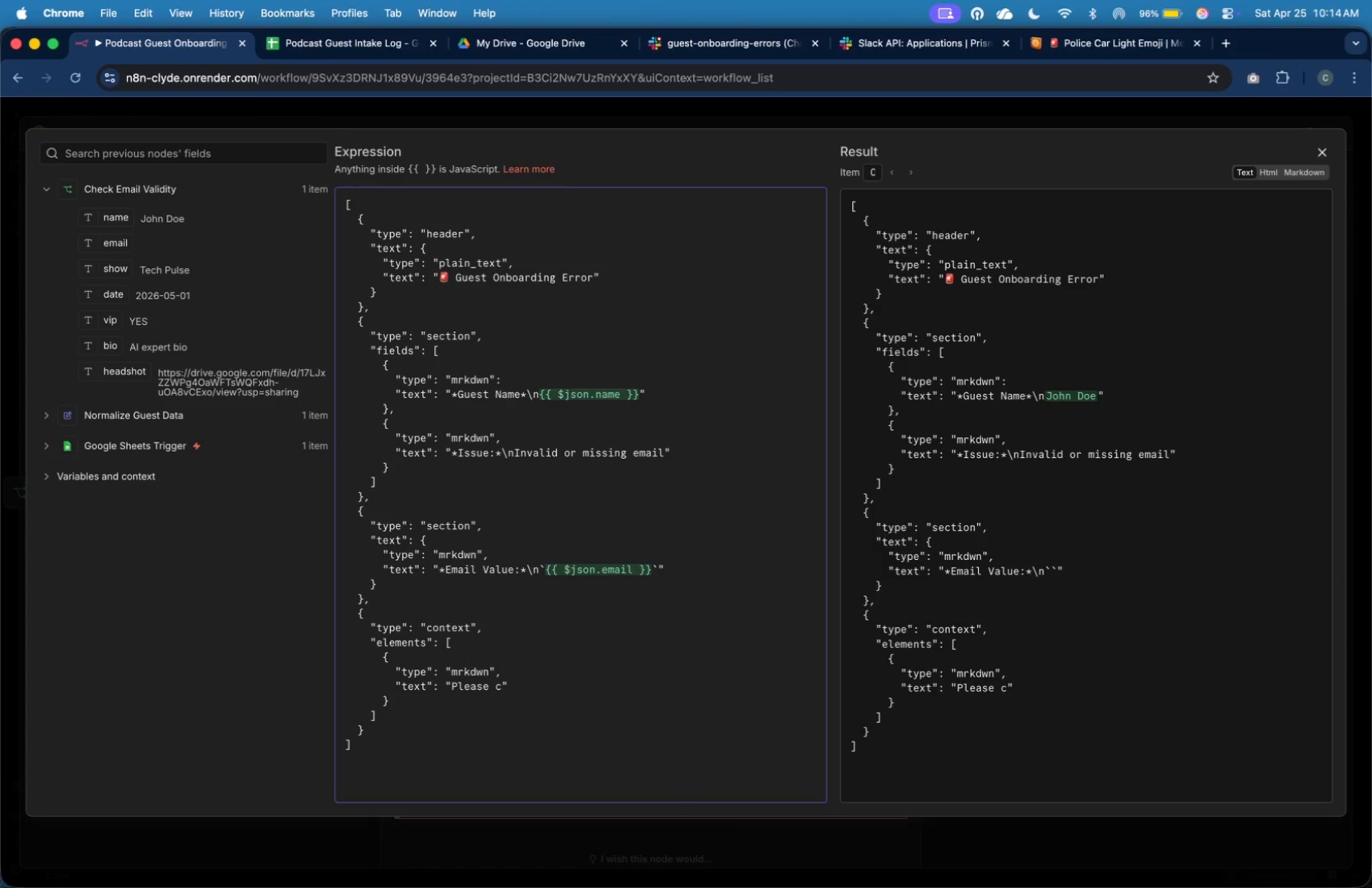 
wait(15.8)
 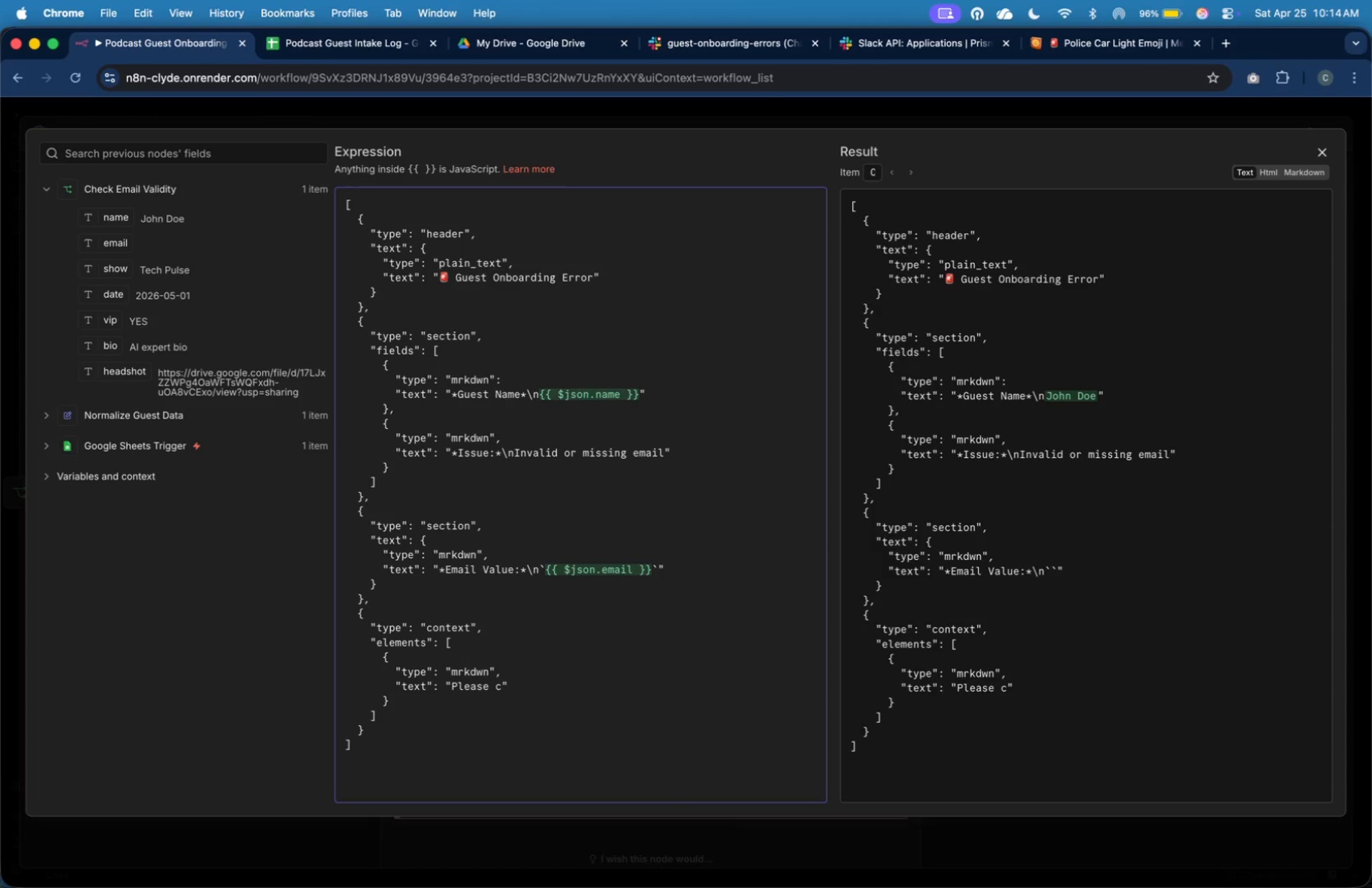 
type(orrect this eentr)
 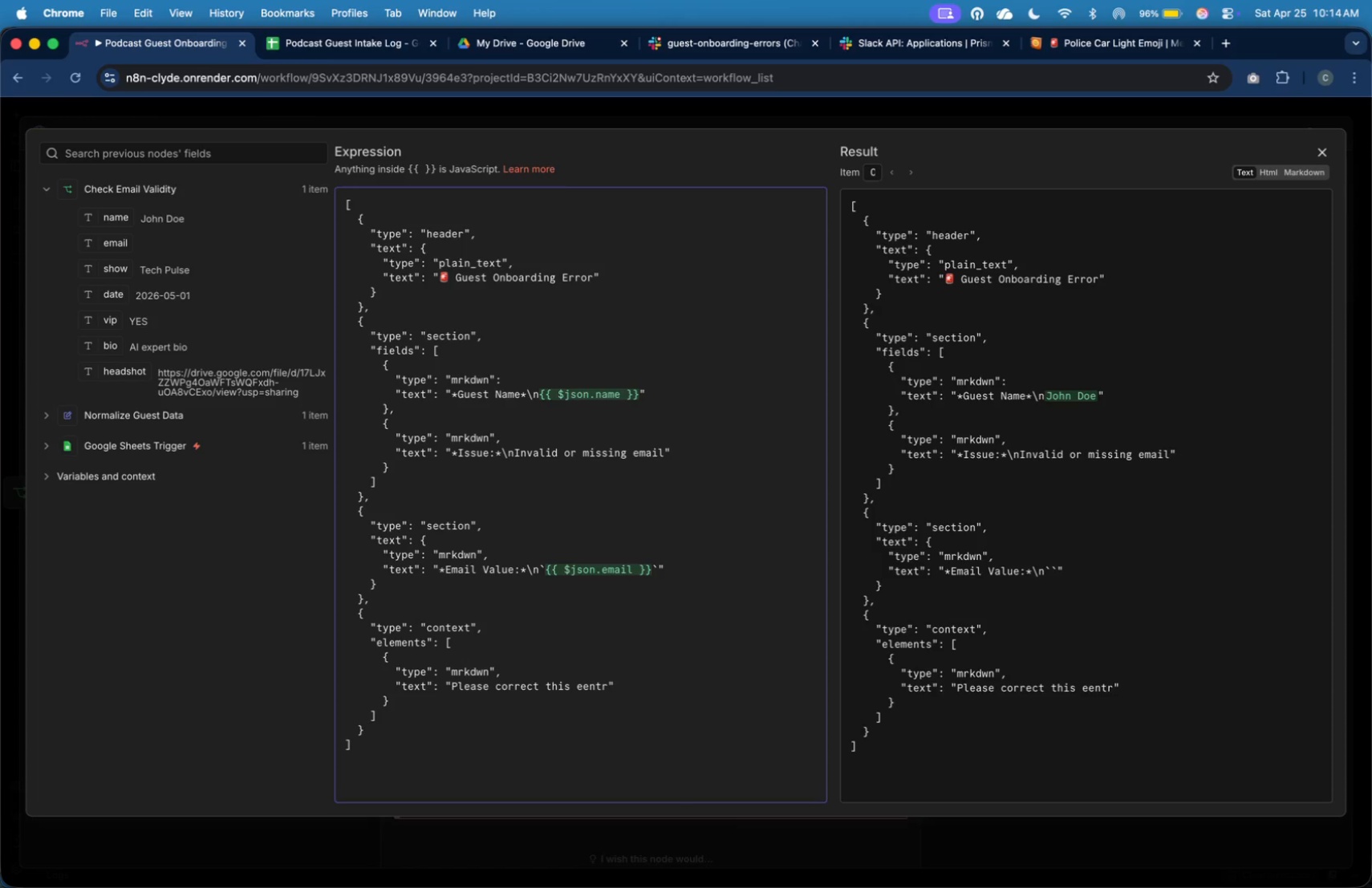 
key(ArrowLeft)
 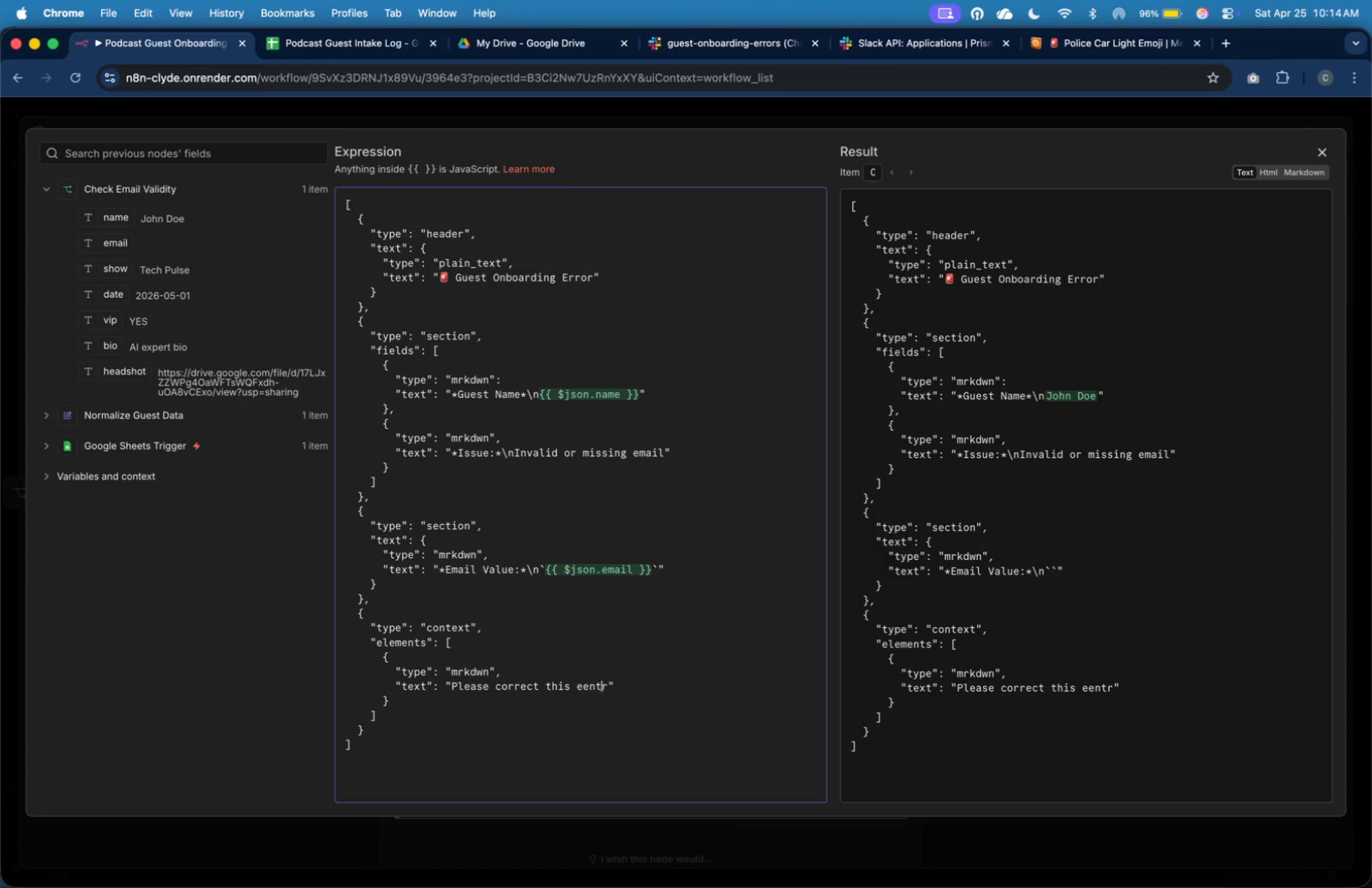 
key(ArrowLeft)
 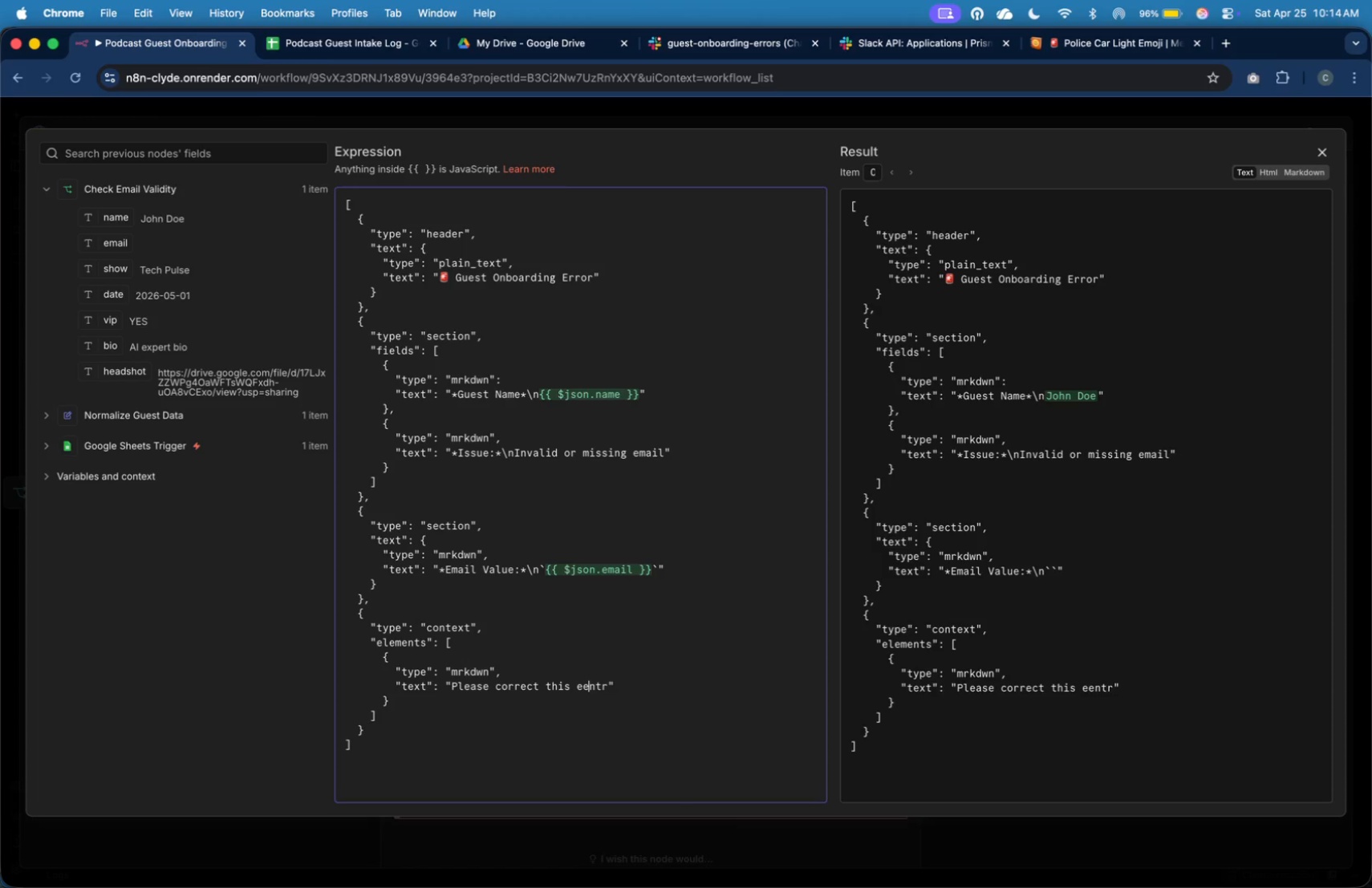 
key(ArrowLeft)
 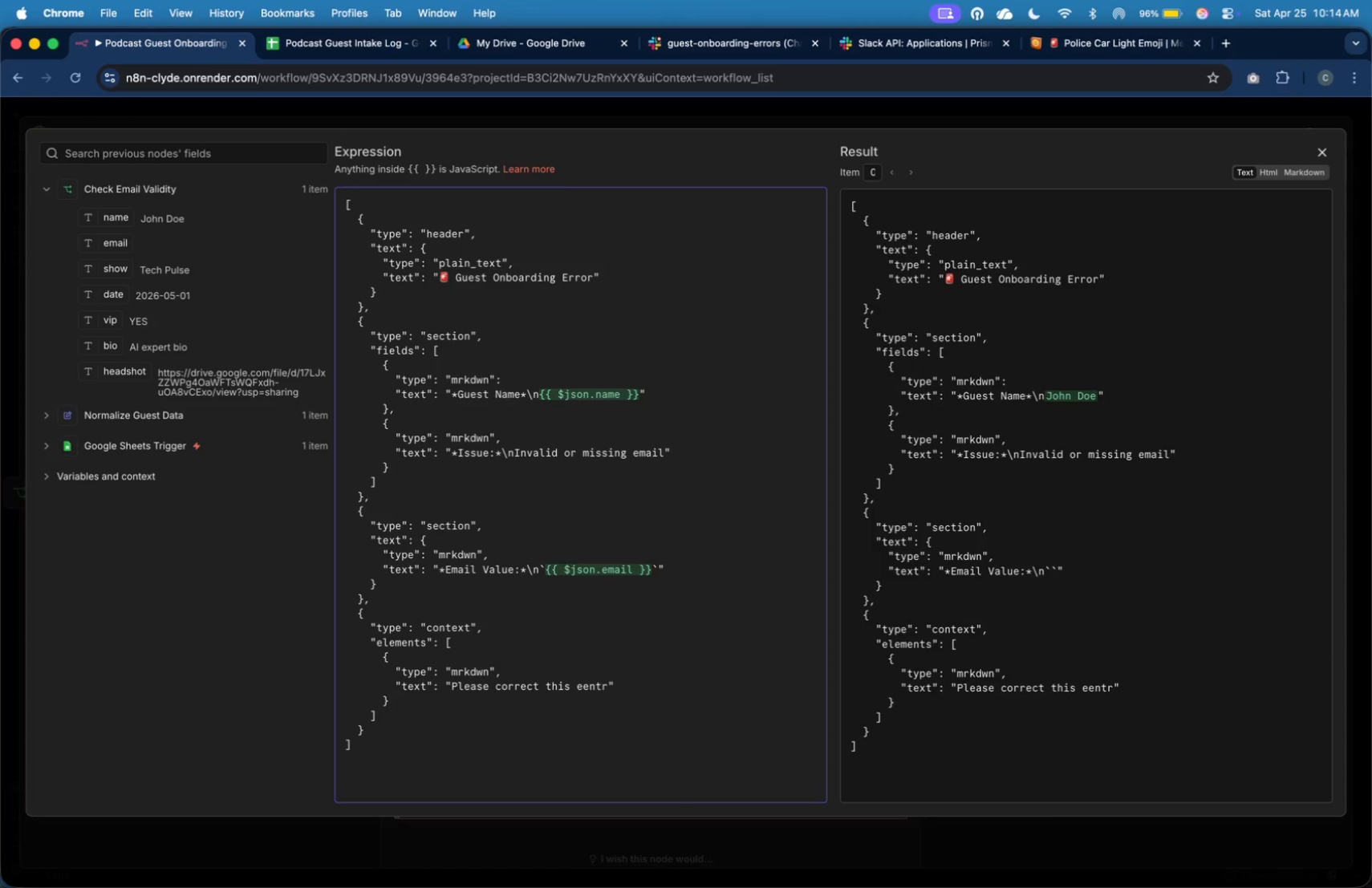 
key(Backspace)
 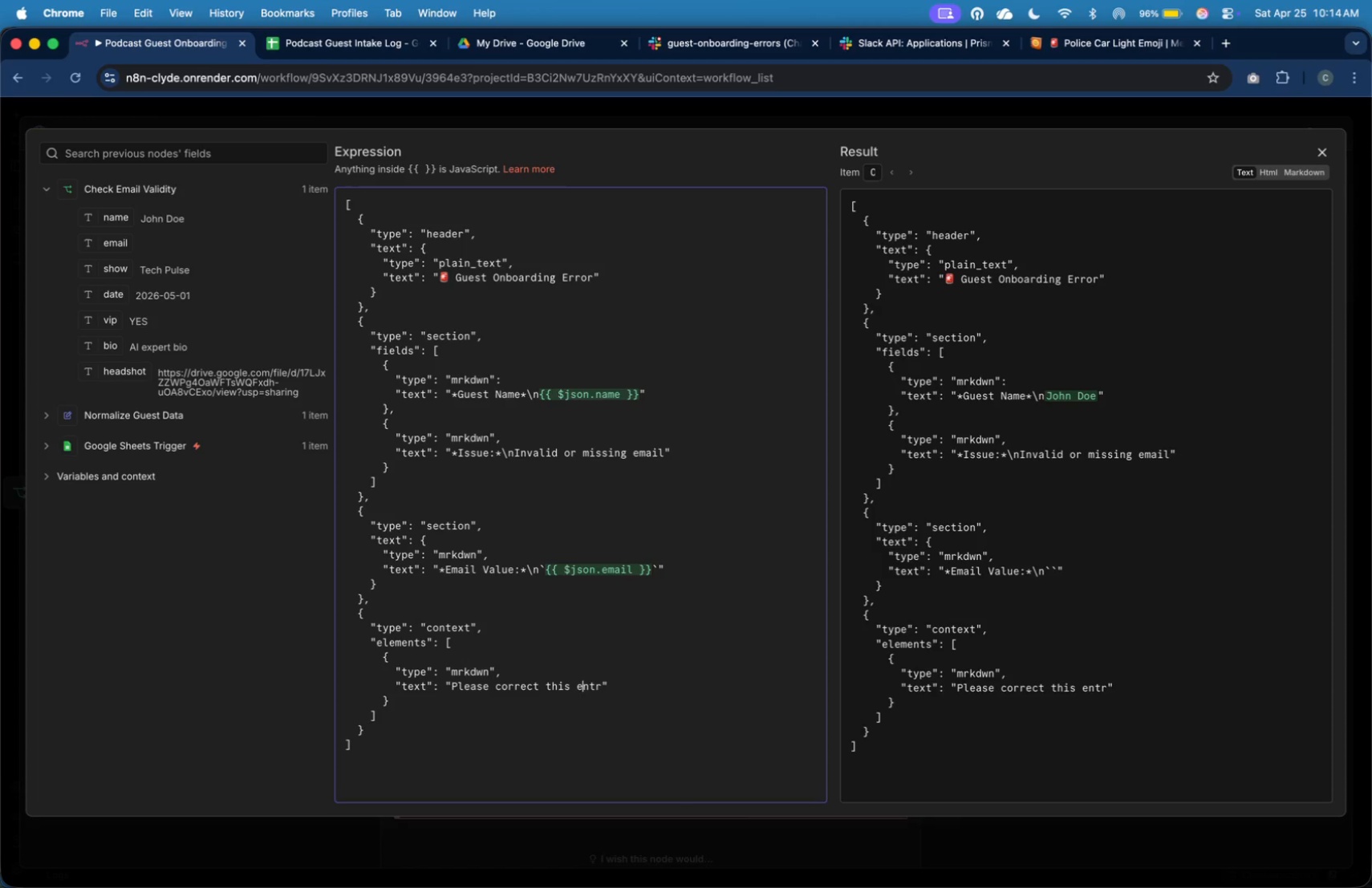 
key(ArrowRight)
 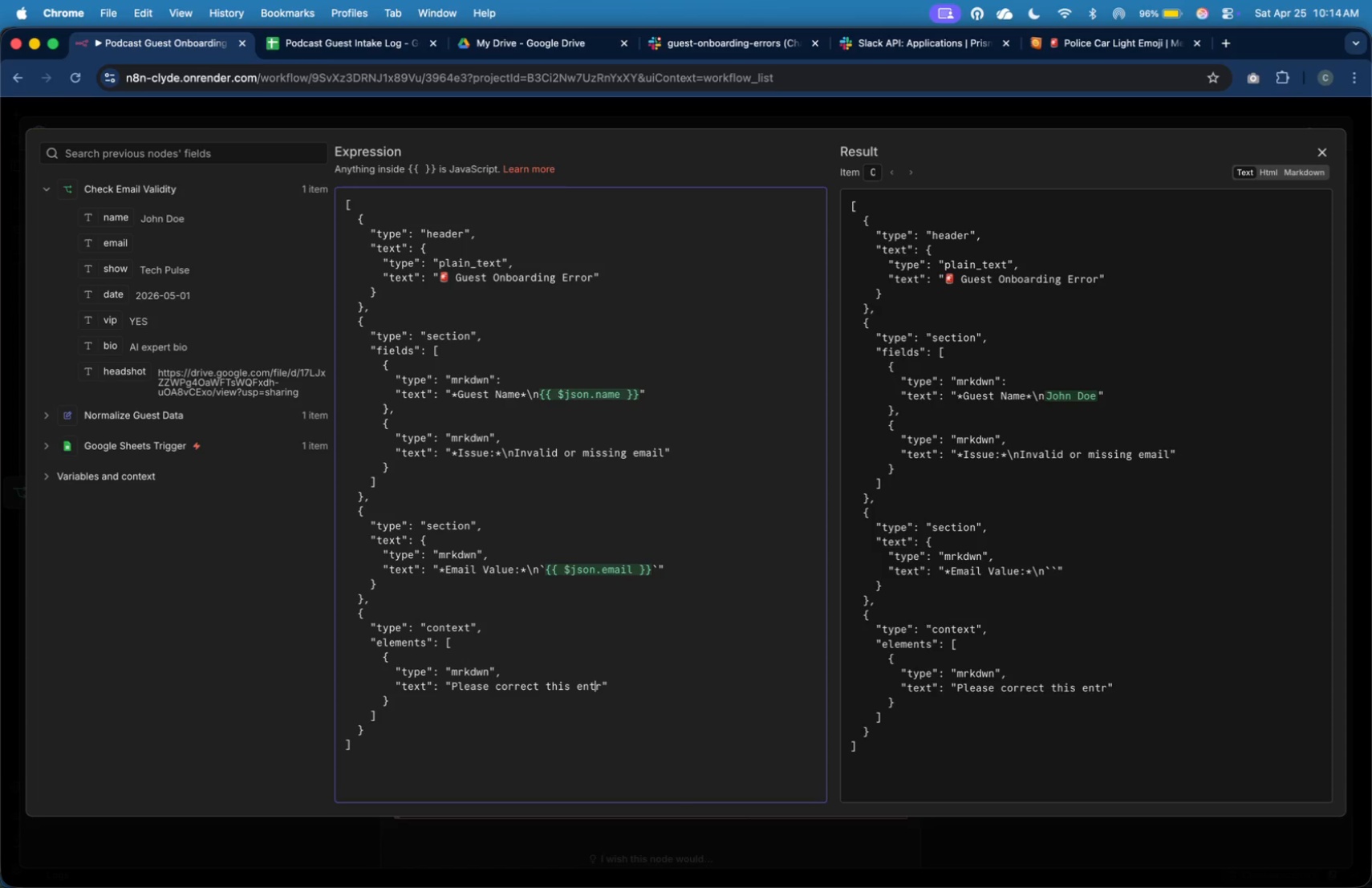 
key(ArrowRight)
 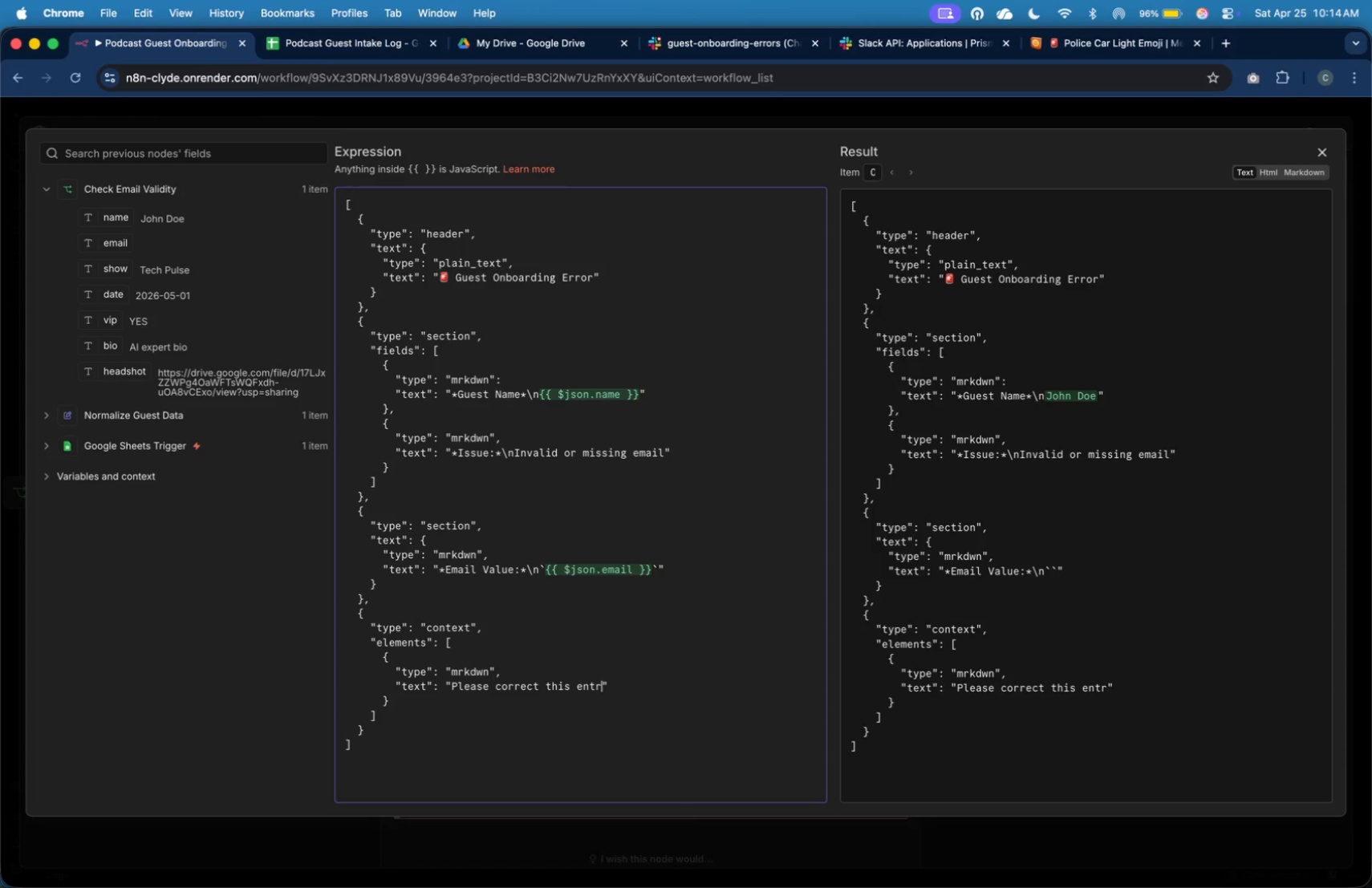 
key(ArrowRight)
 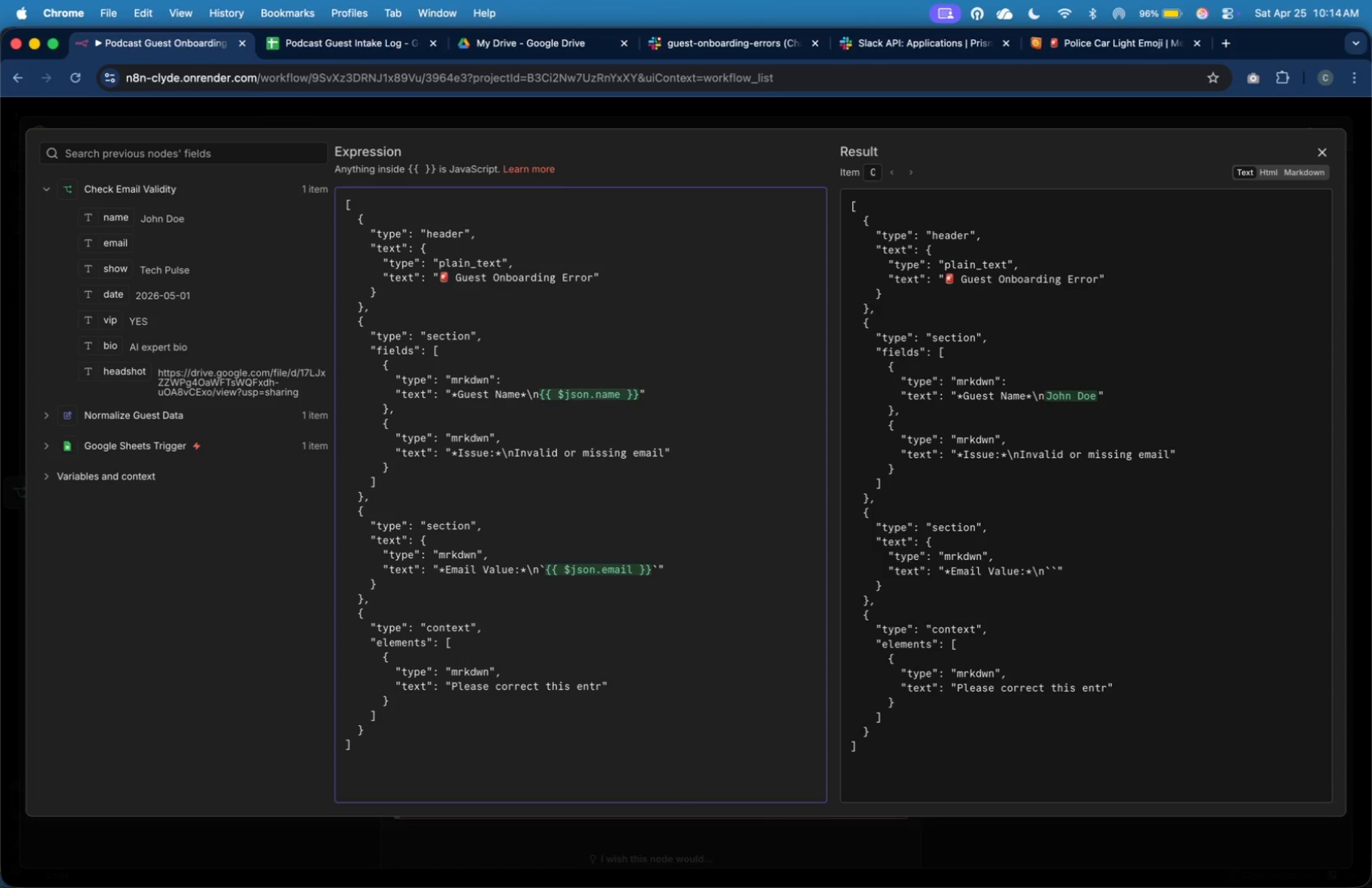 
type(y before onboarding proceeds.)
 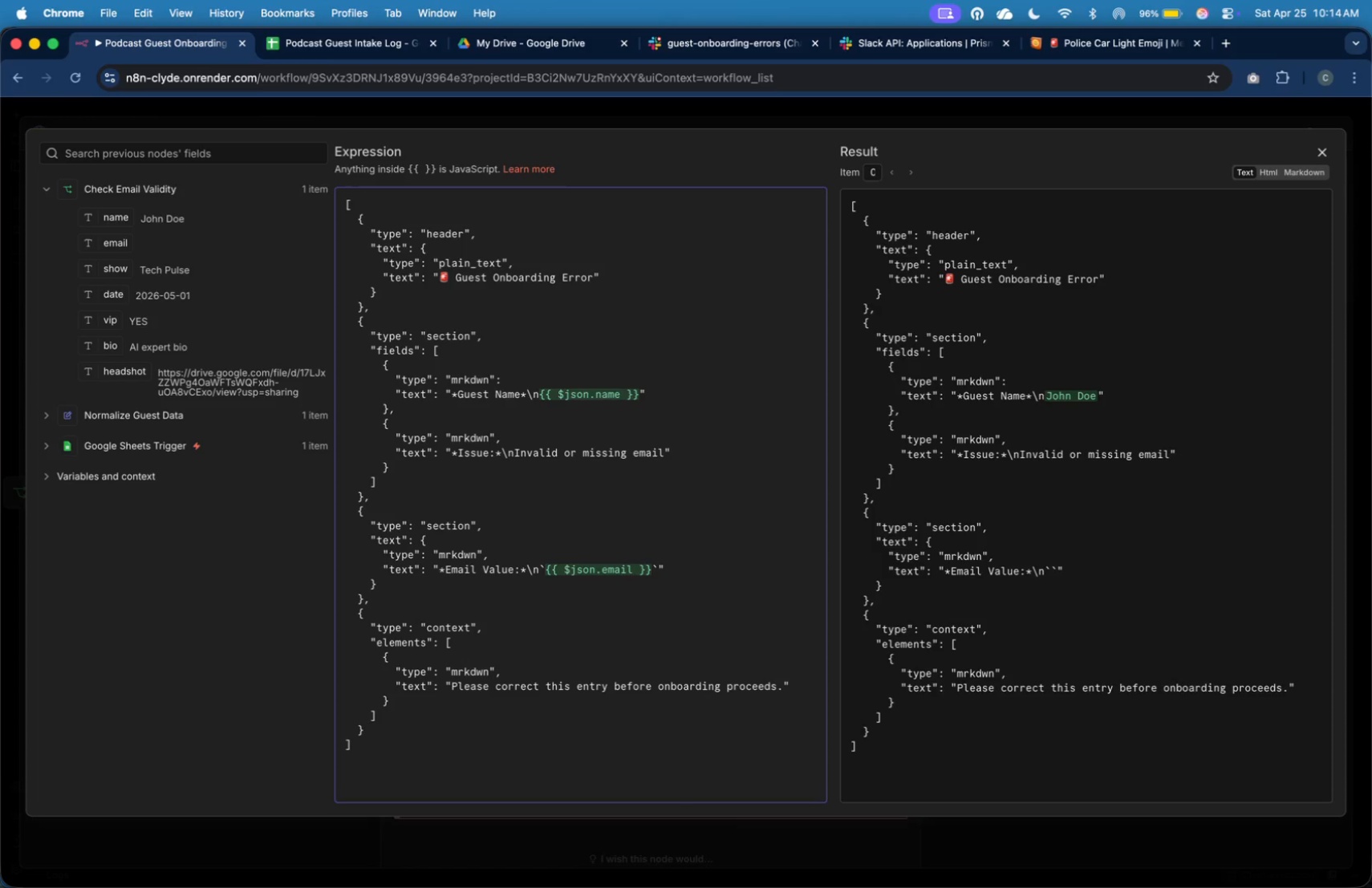 
key(ArrowDown)
 